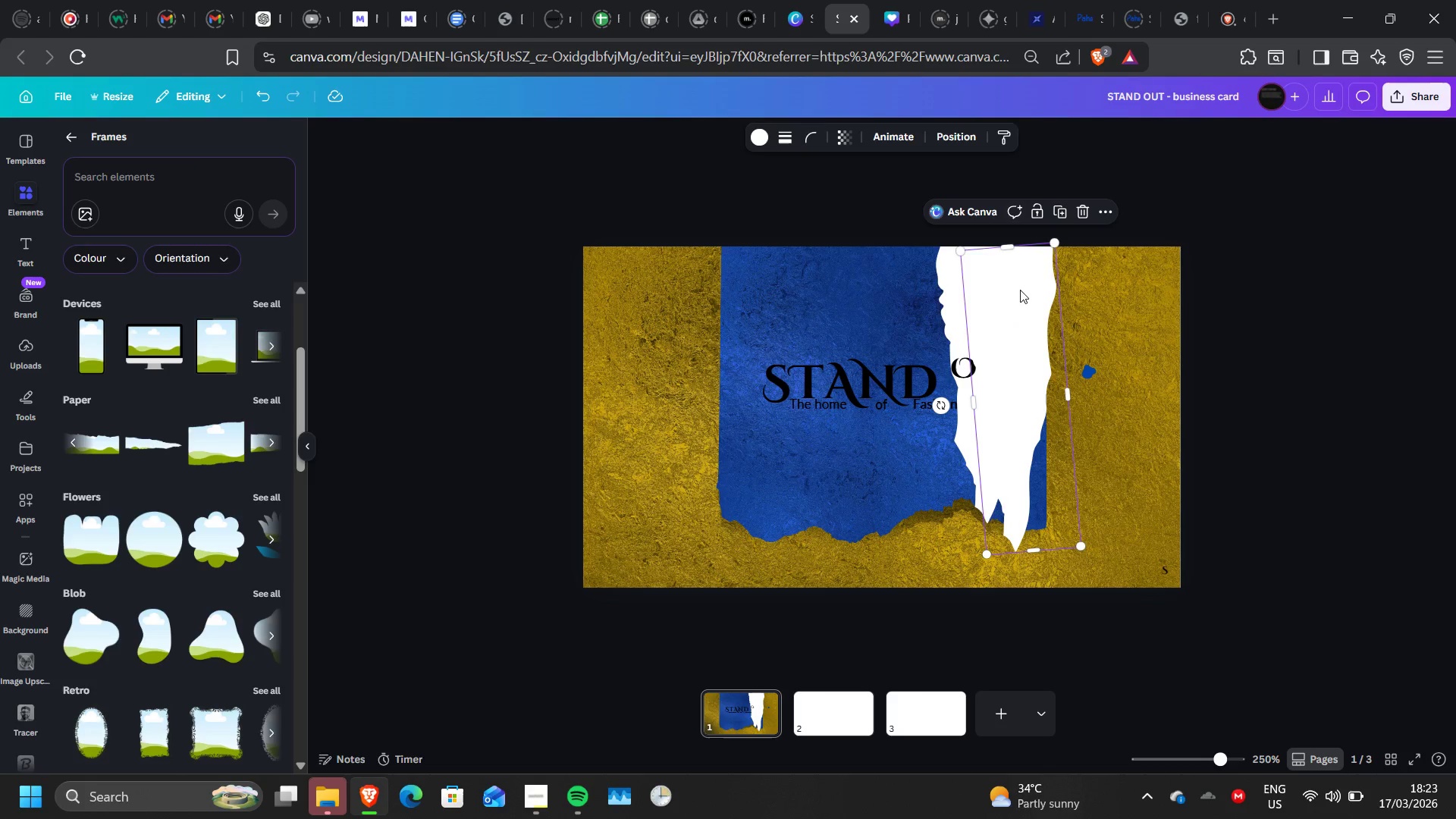 
left_click([260, 399])
 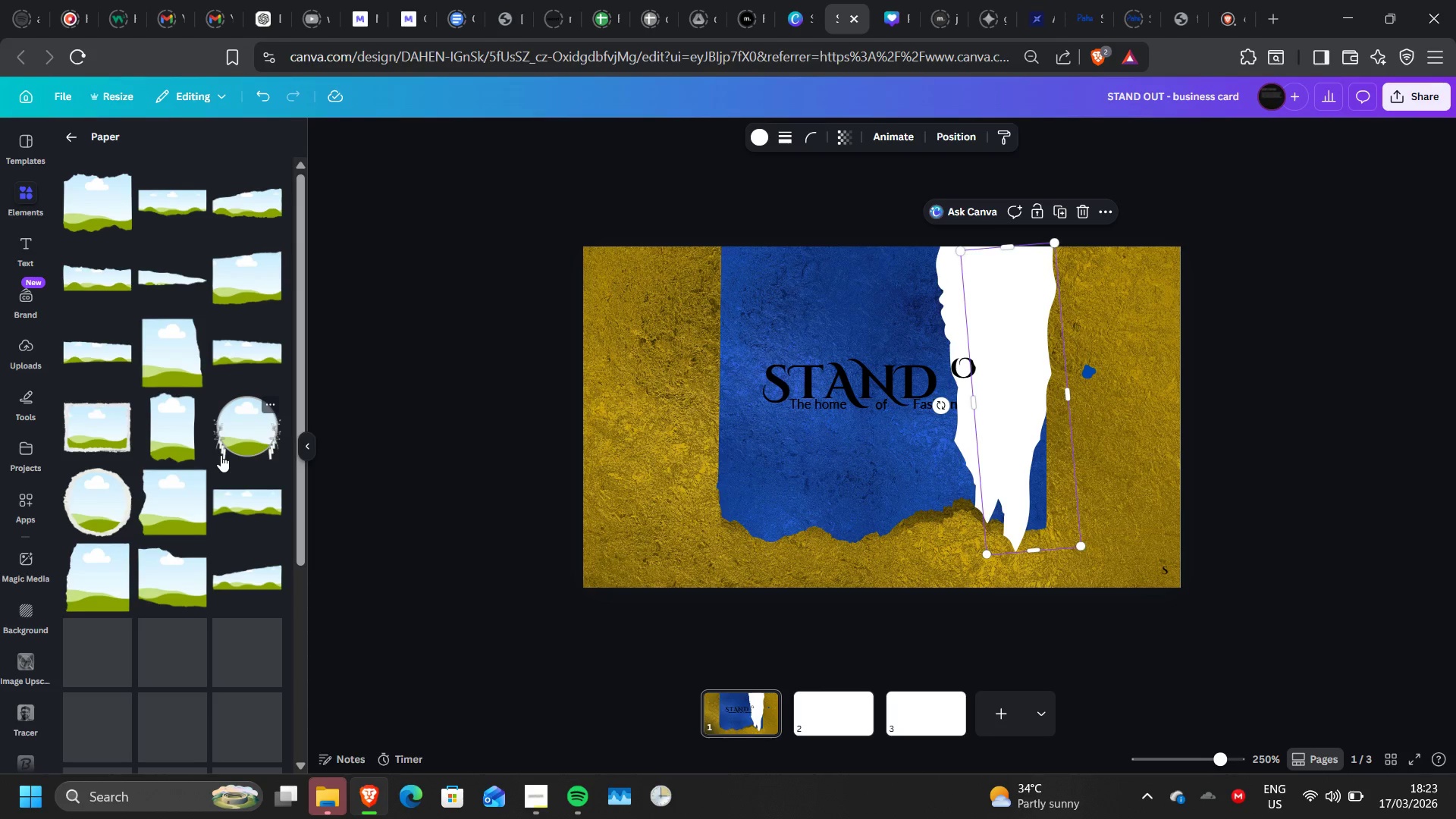 
wait(6.05)
 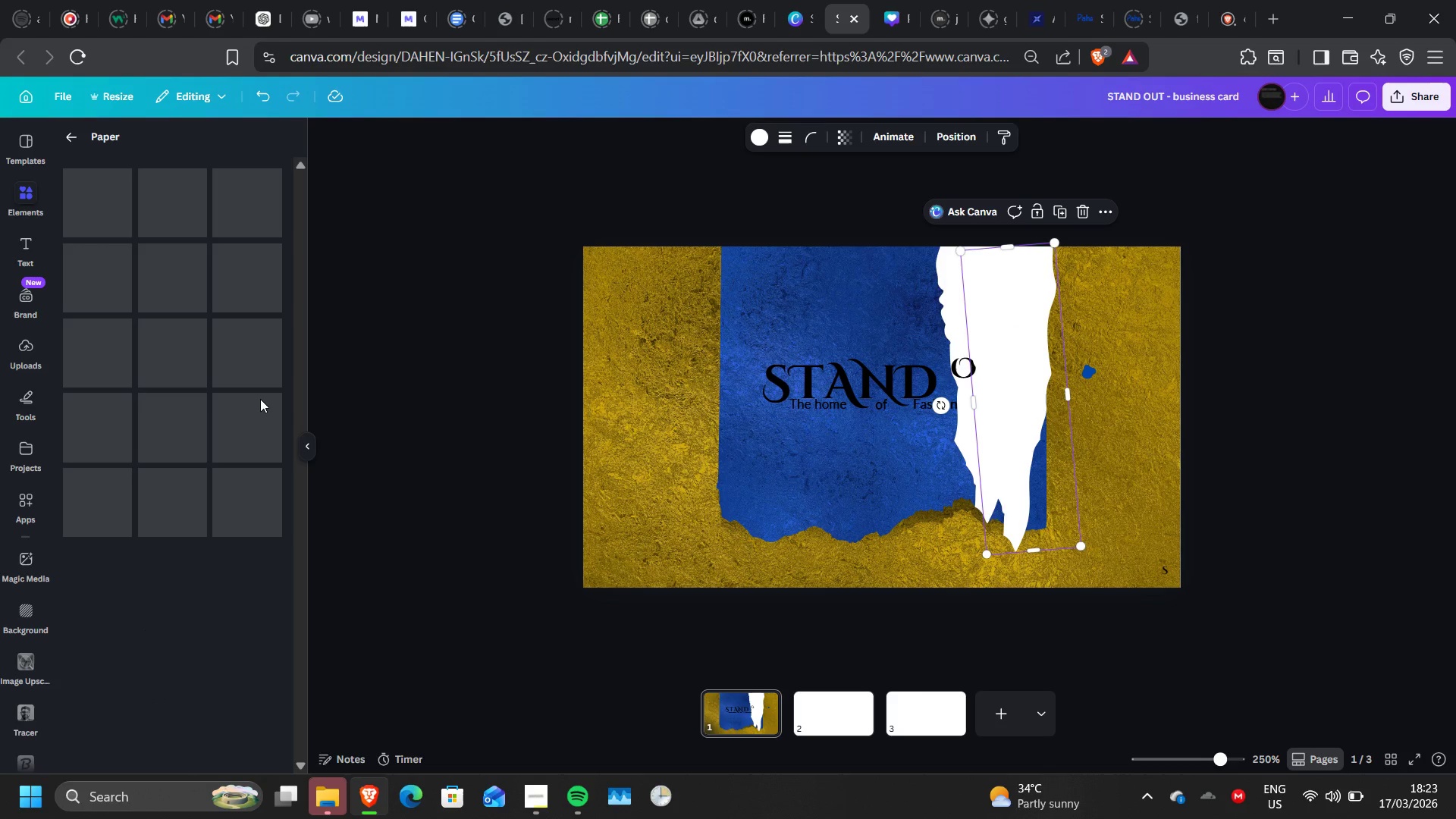 
left_click([73, 140])
 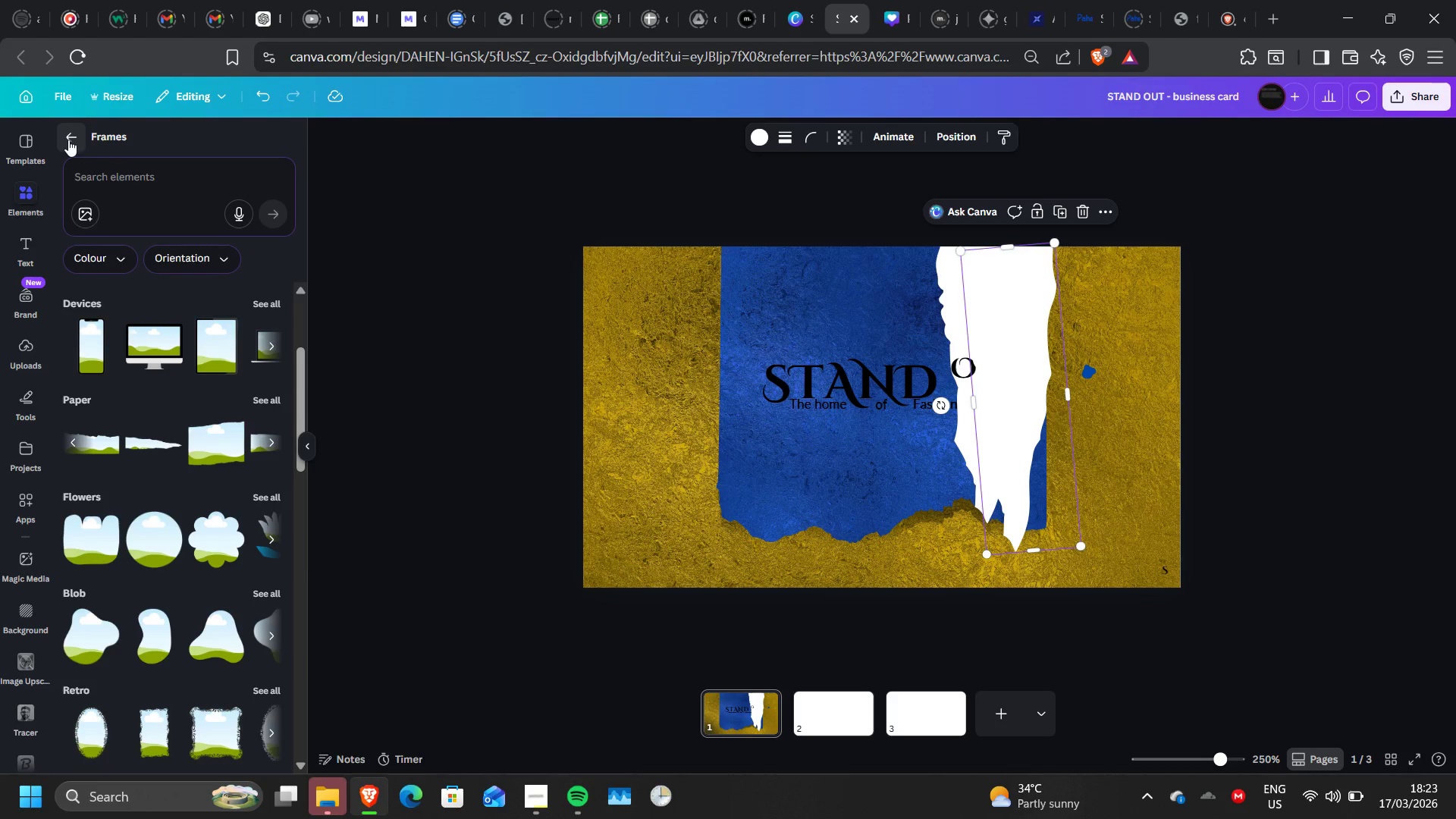 
wait(6.12)
 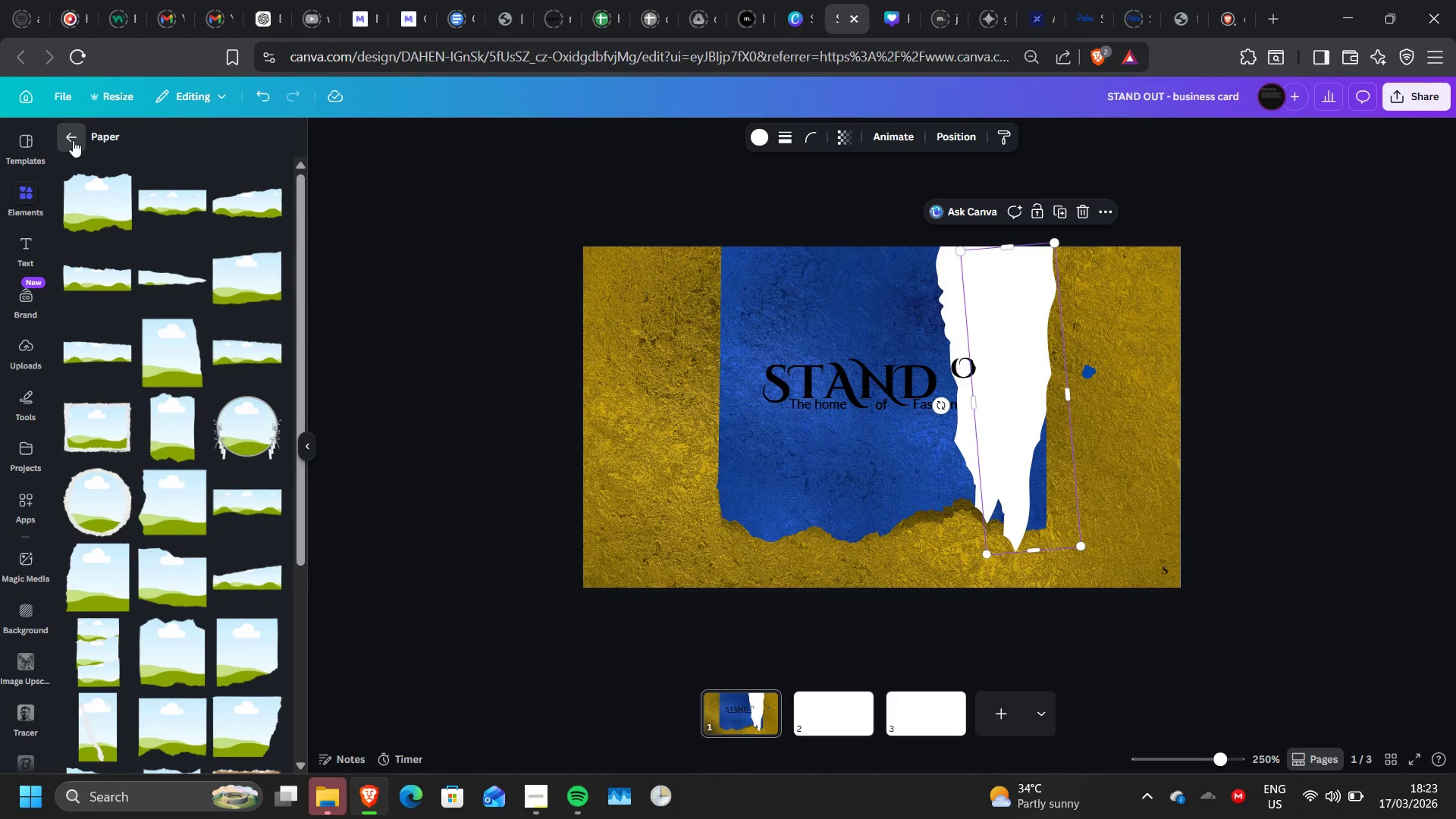 
left_click([68, 140])
 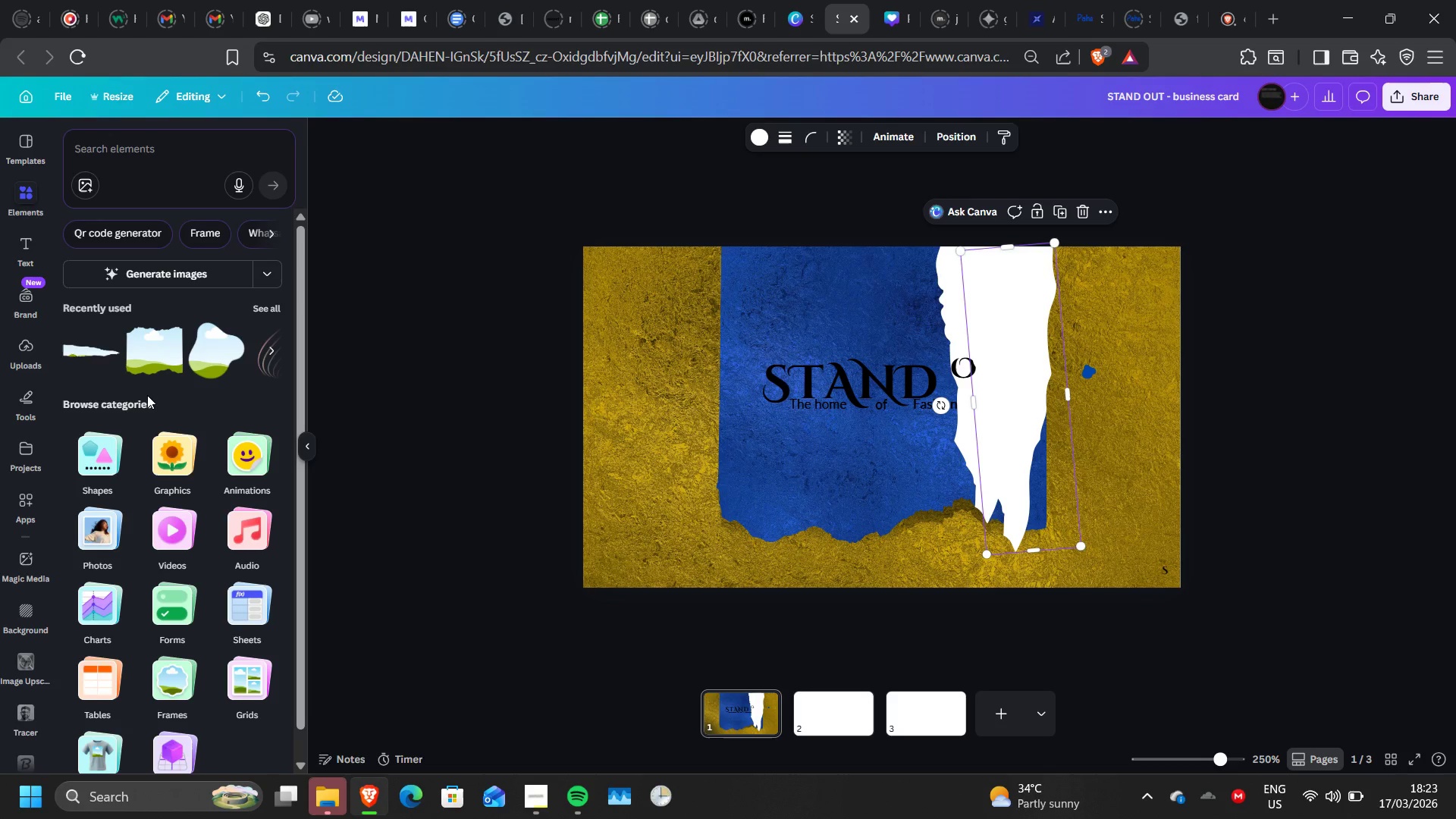 
left_click([254, 310])
 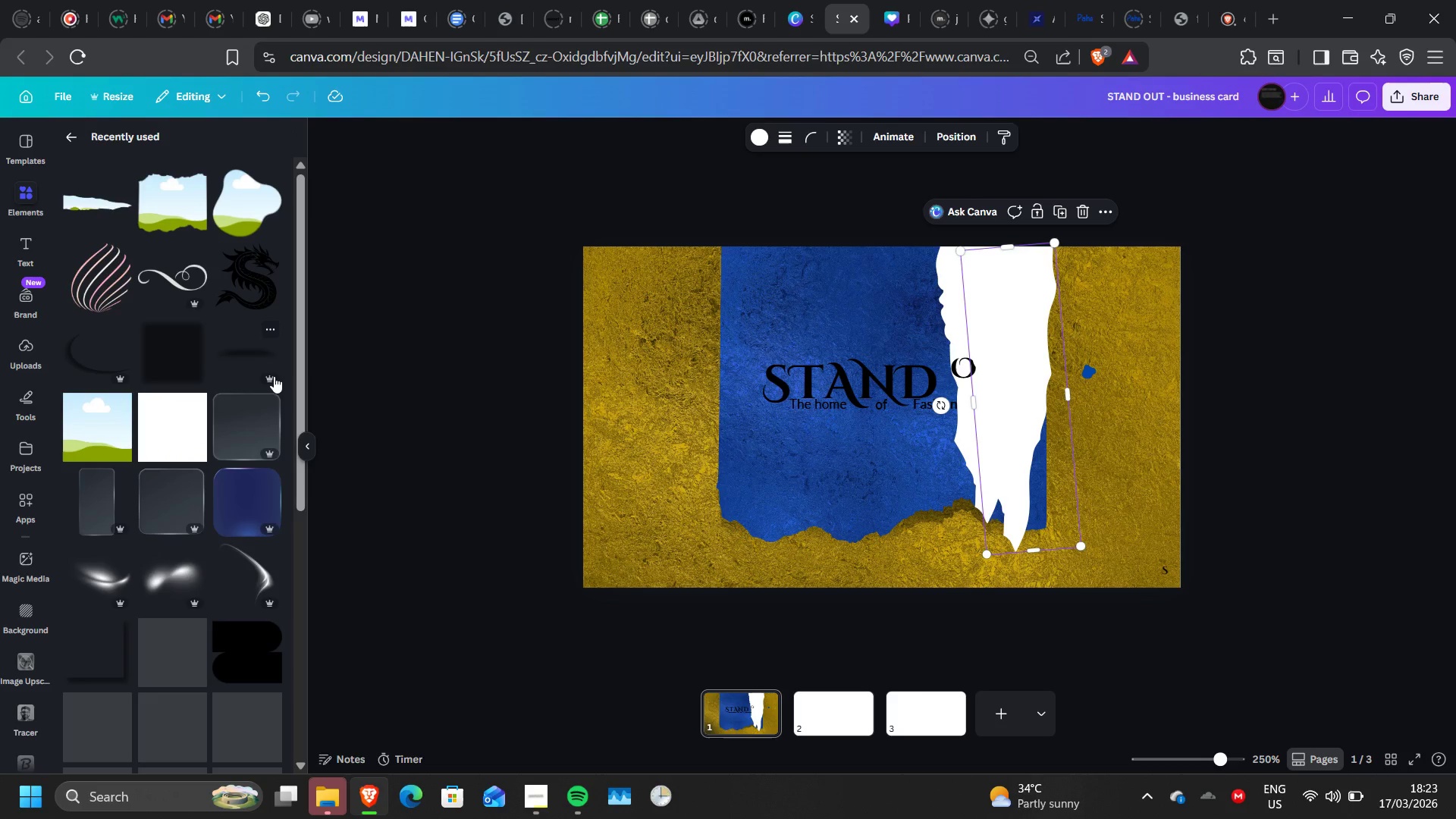 
left_click([155, 369])
 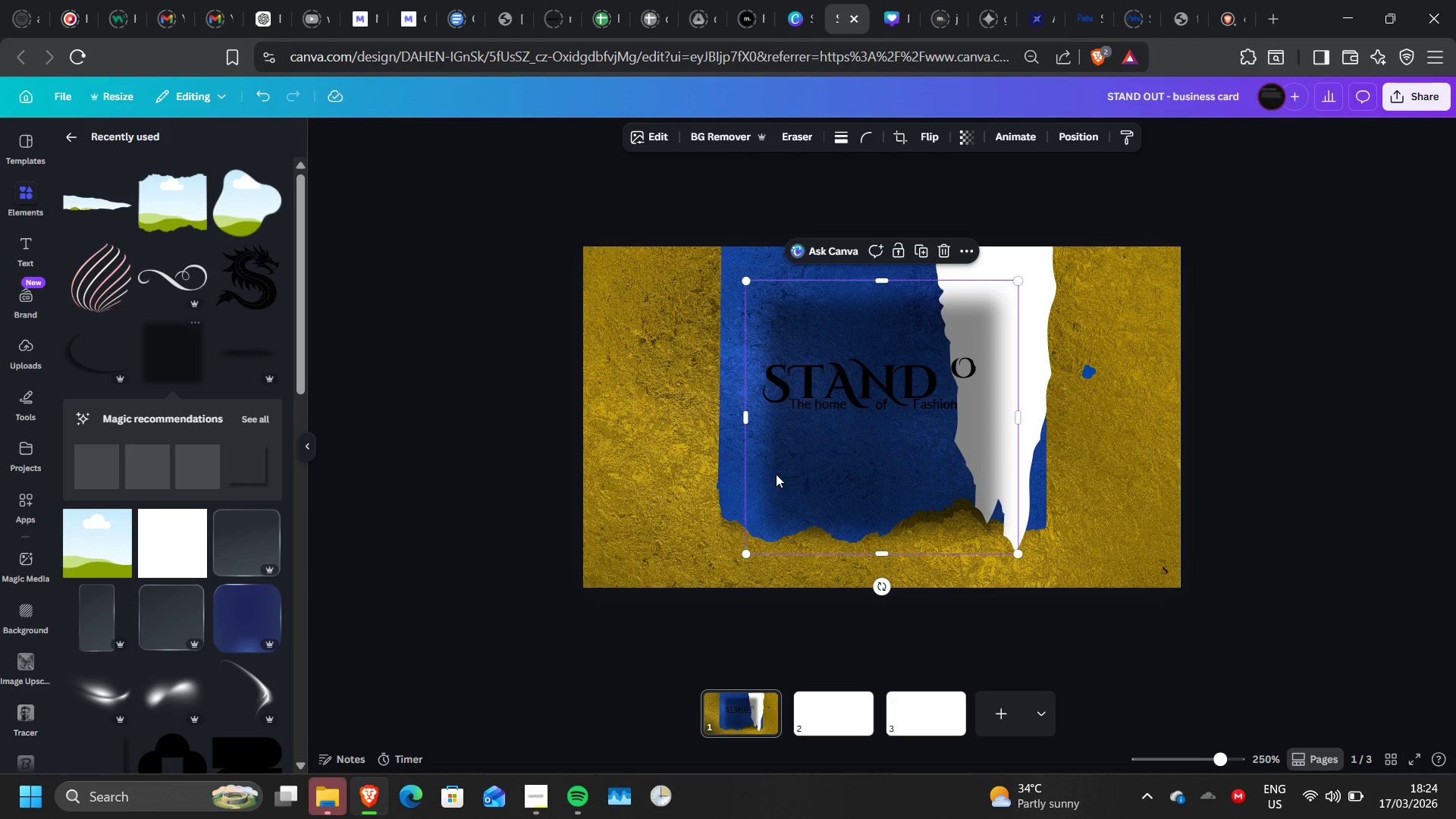 
left_click_drag(start_coordinate=[822, 484], to_coordinate=[984, 446])
 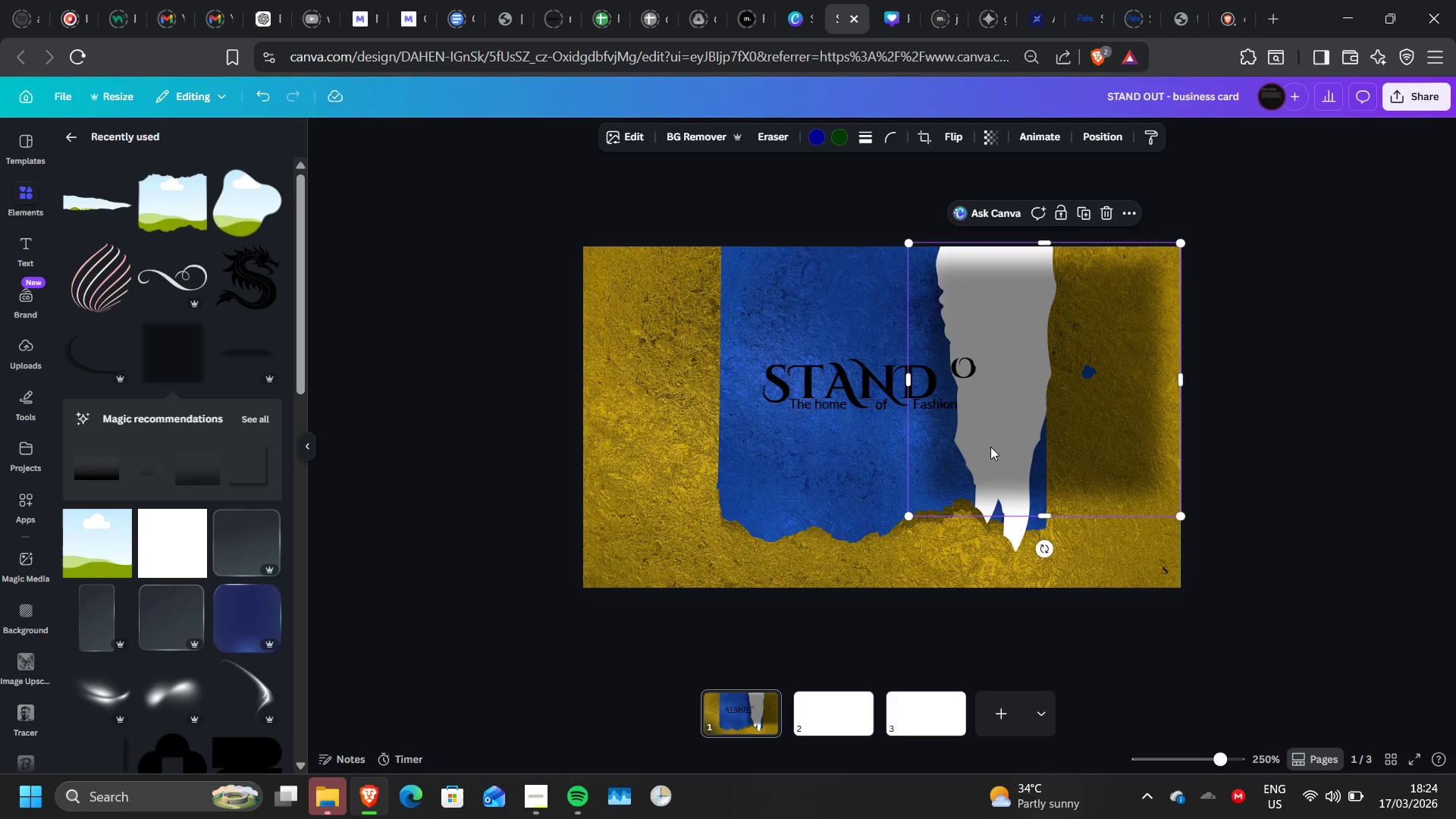 
left_click_drag(start_coordinate=[1002, 451], to_coordinate=[1039, 456])
 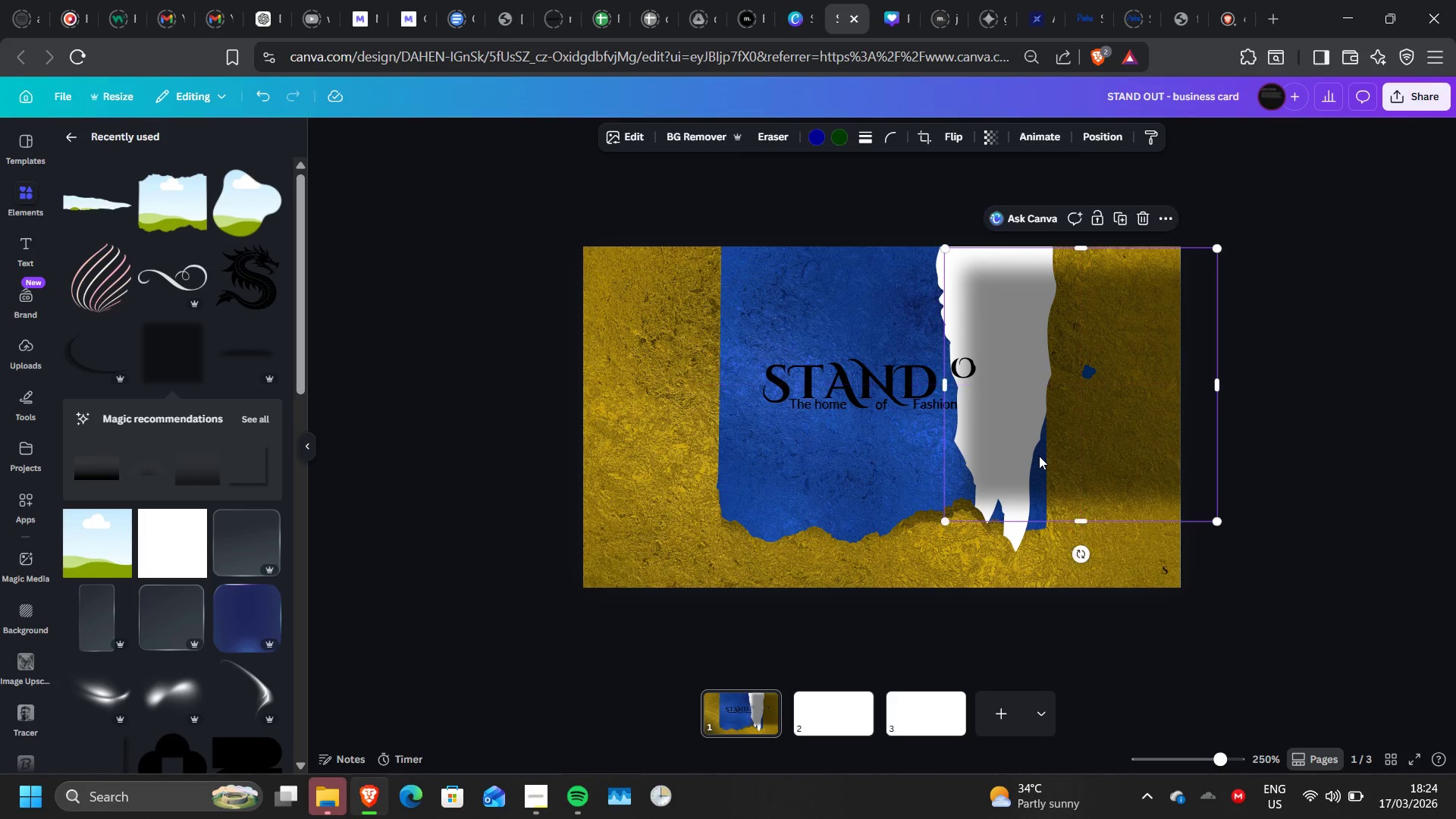 
left_click_drag(start_coordinate=[1039, 456], to_coordinate=[1006, 455])
 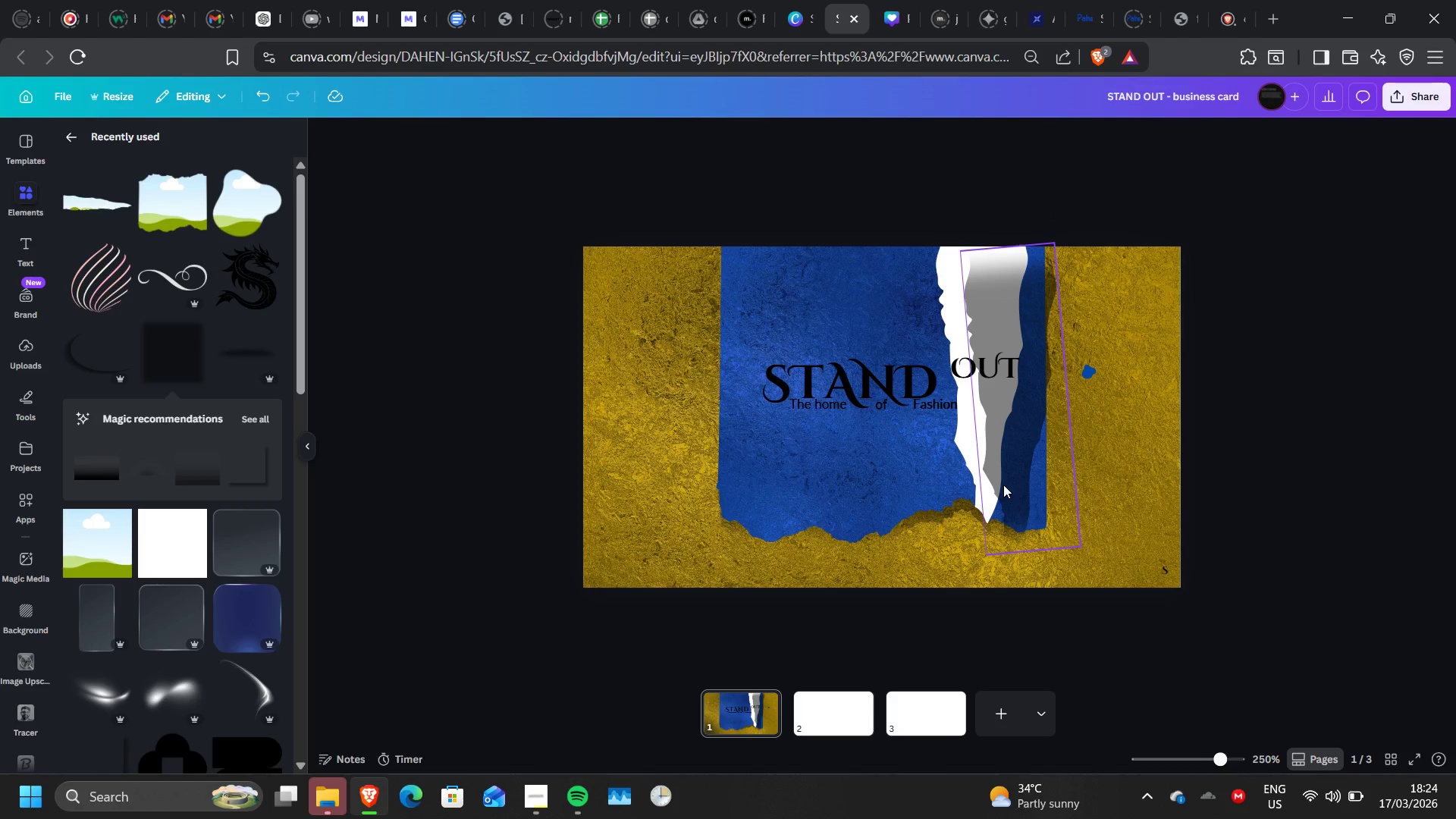 
left_click_drag(start_coordinate=[1003, 485], to_coordinate=[977, 459])
 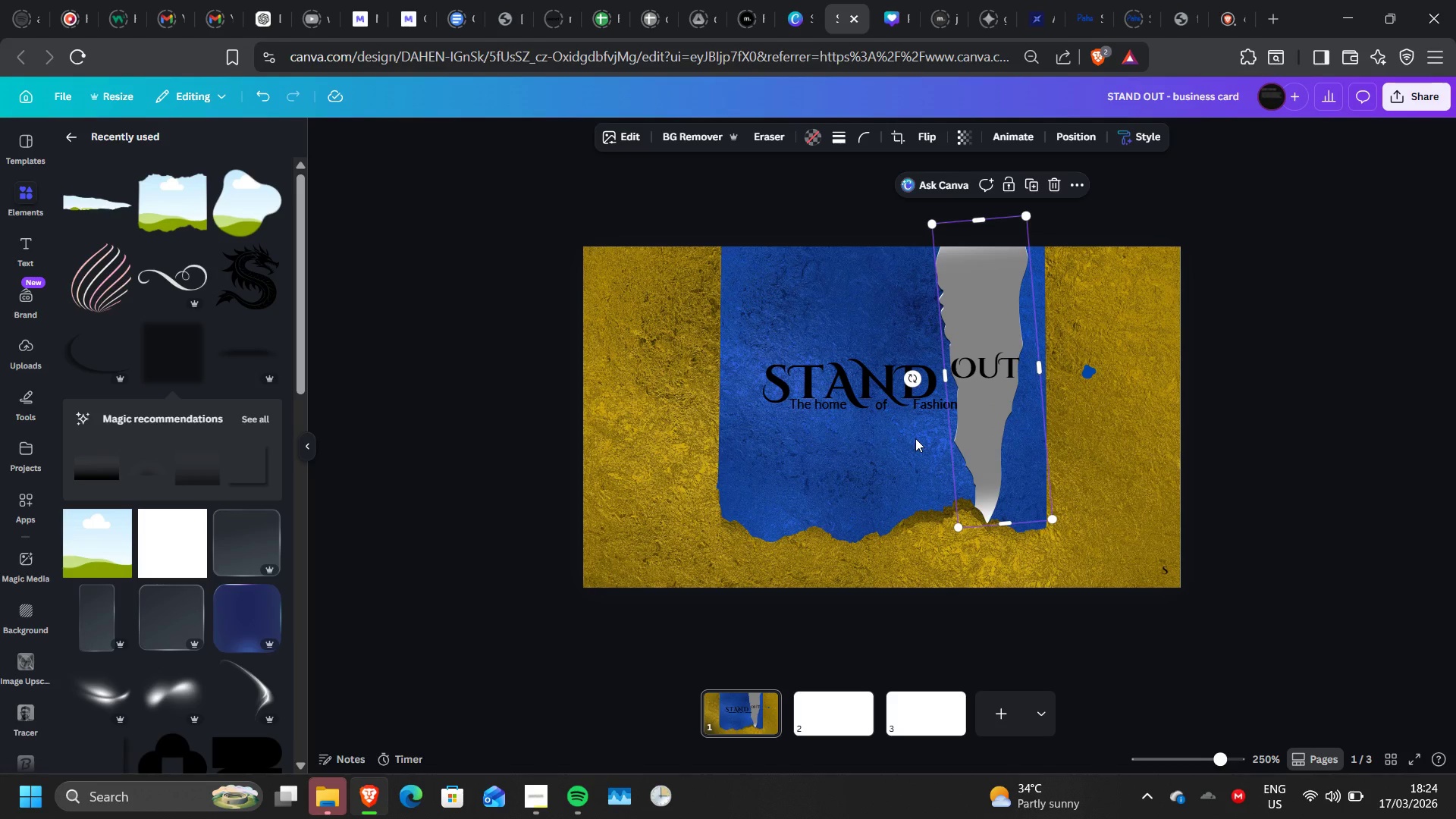 
left_click([1068, 128])
 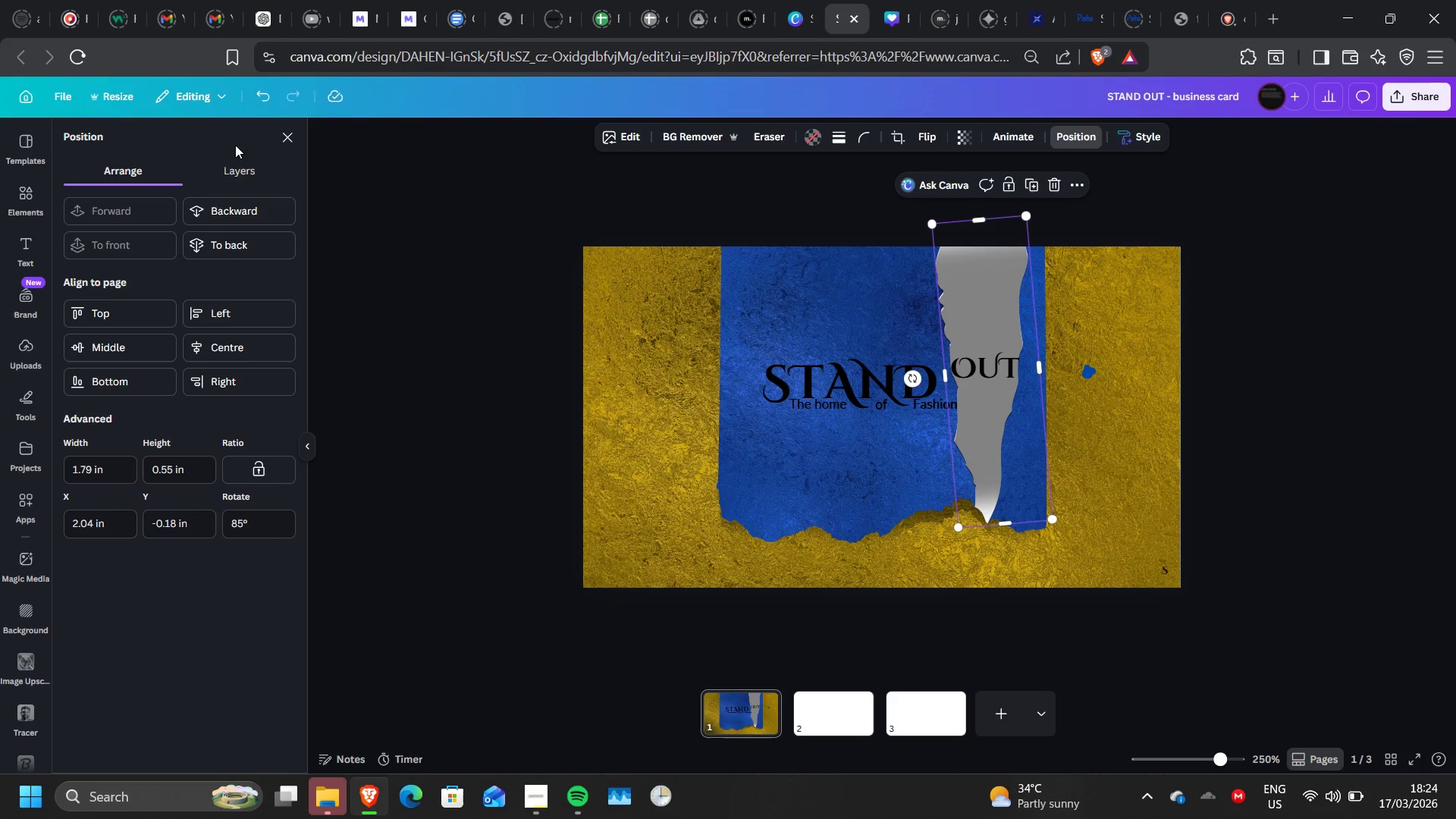 
left_click([237, 165])
 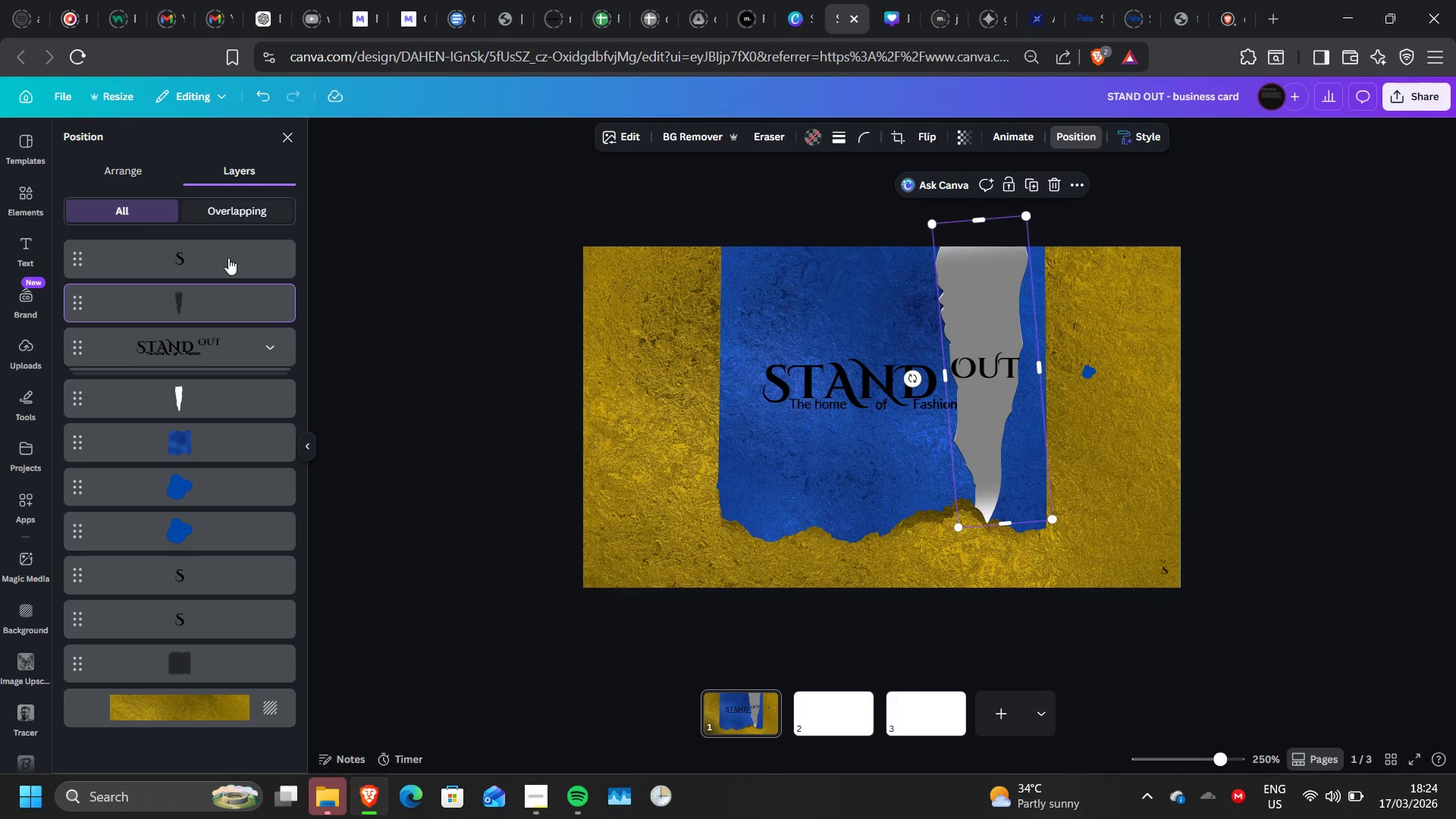 
left_click_drag(start_coordinate=[218, 297], to_coordinate=[209, 419])
 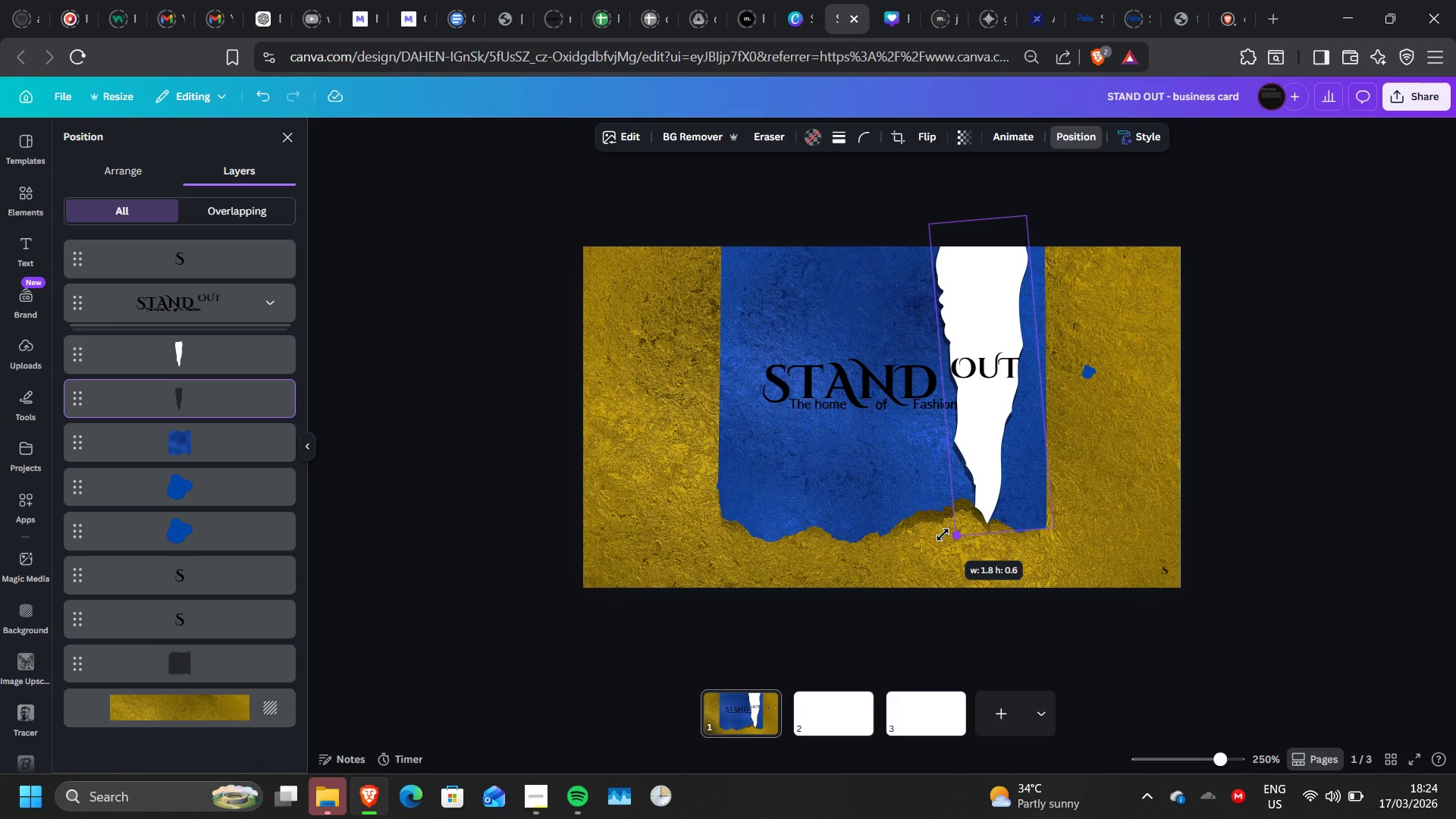 
wait(22.25)
 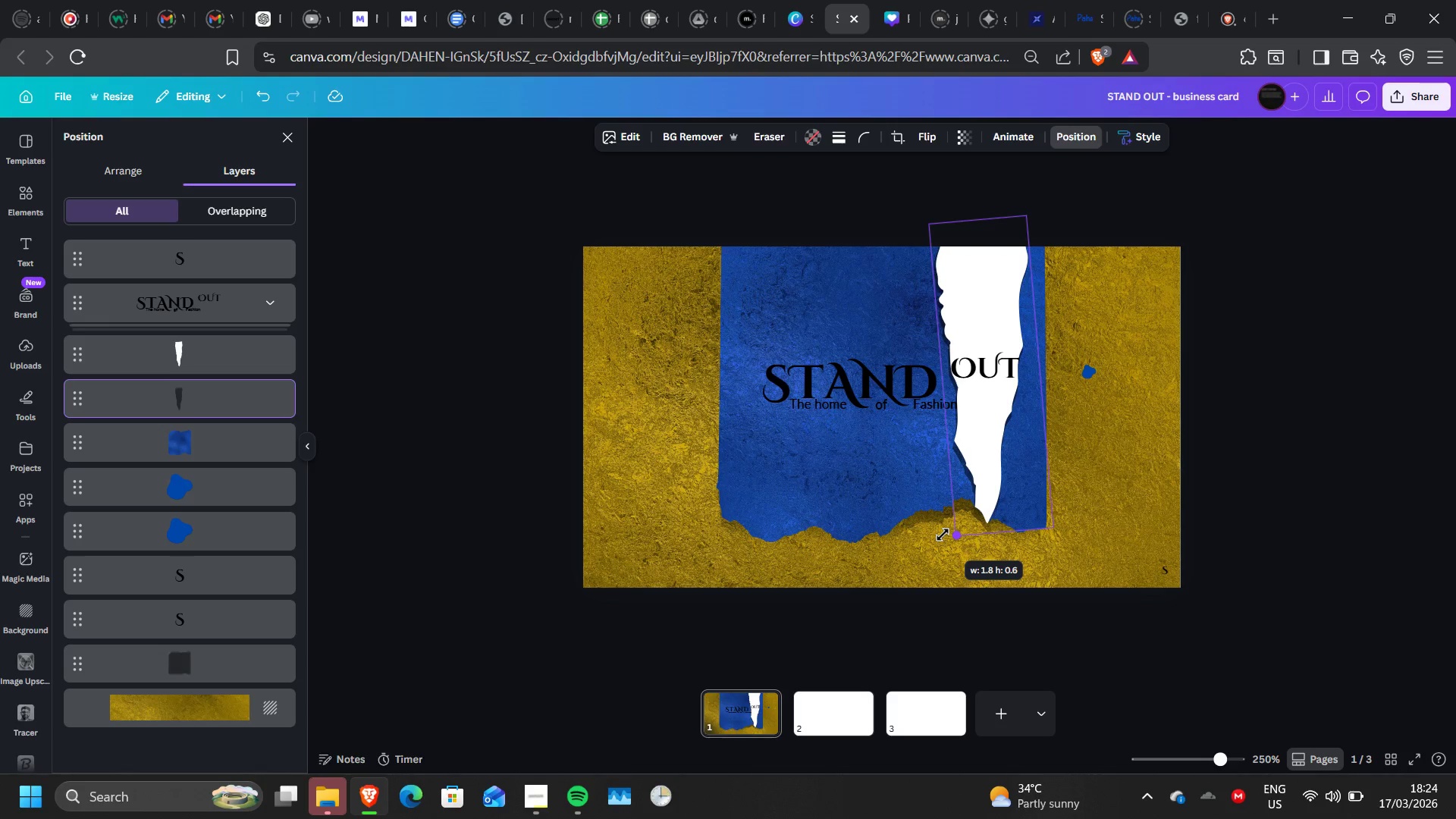 
left_click_drag(start_coordinate=[1049, 519], to_coordinate=[1075, 525])
 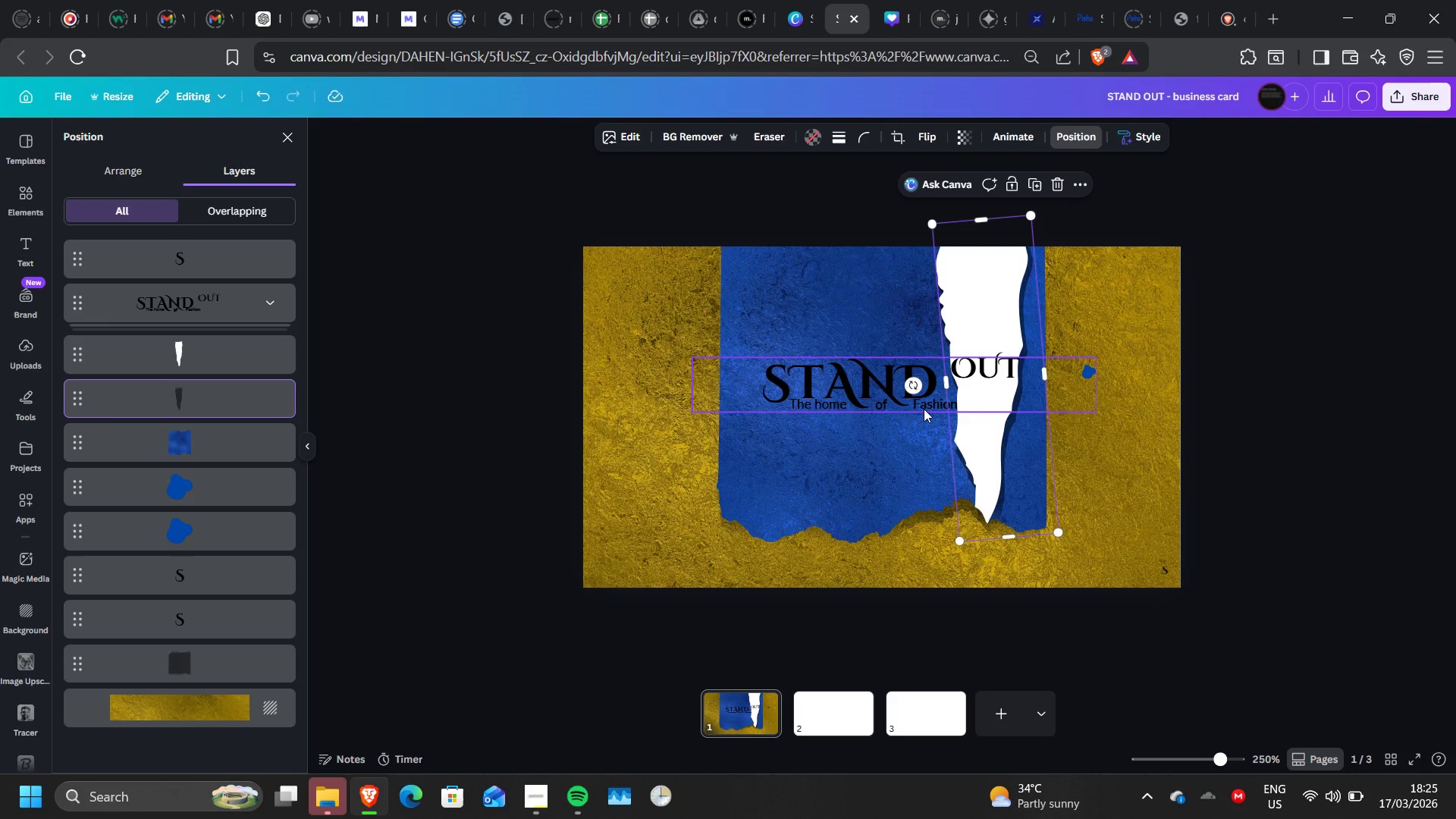 
left_click([924, 409])
 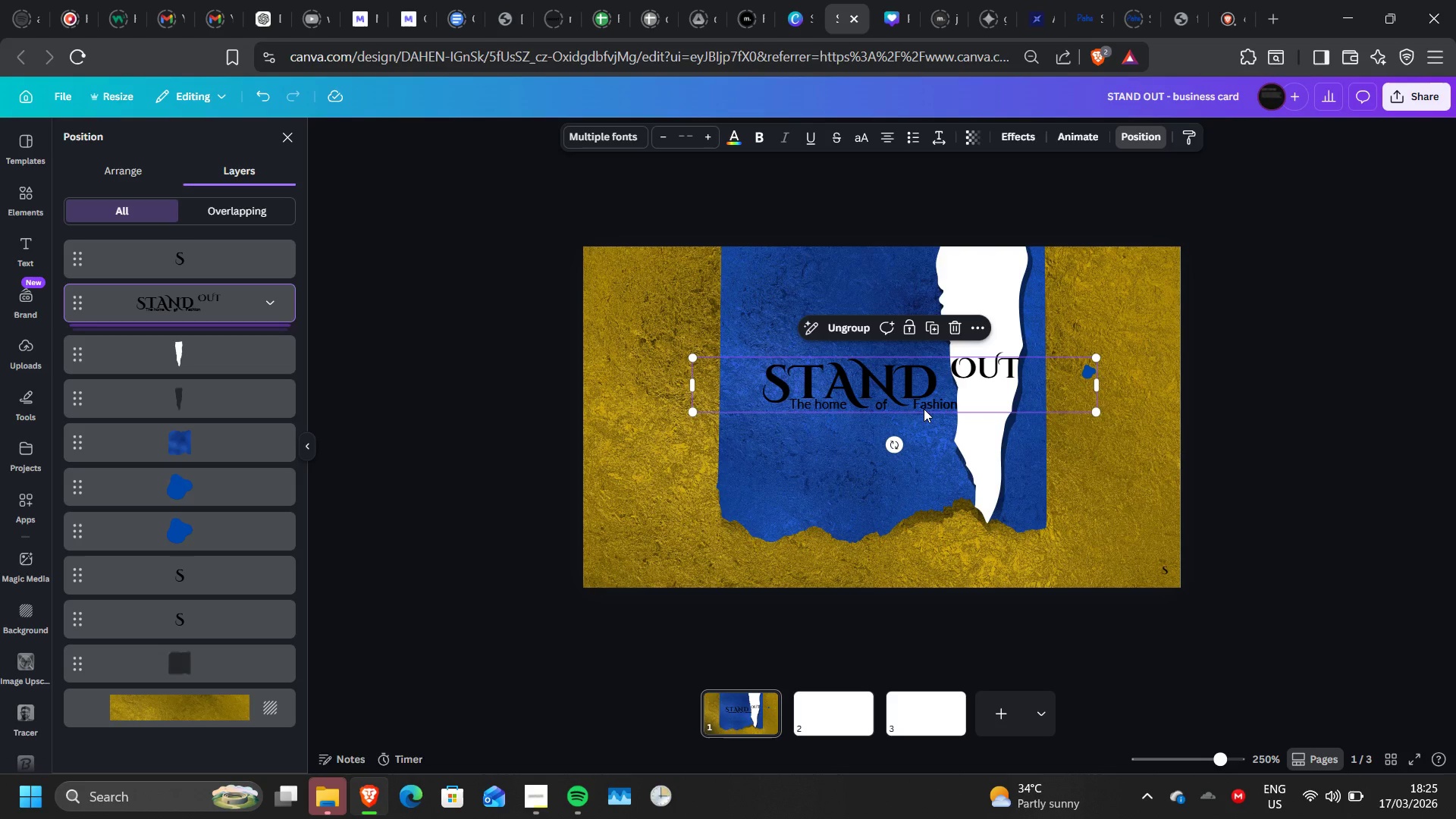 
wait(12.67)
 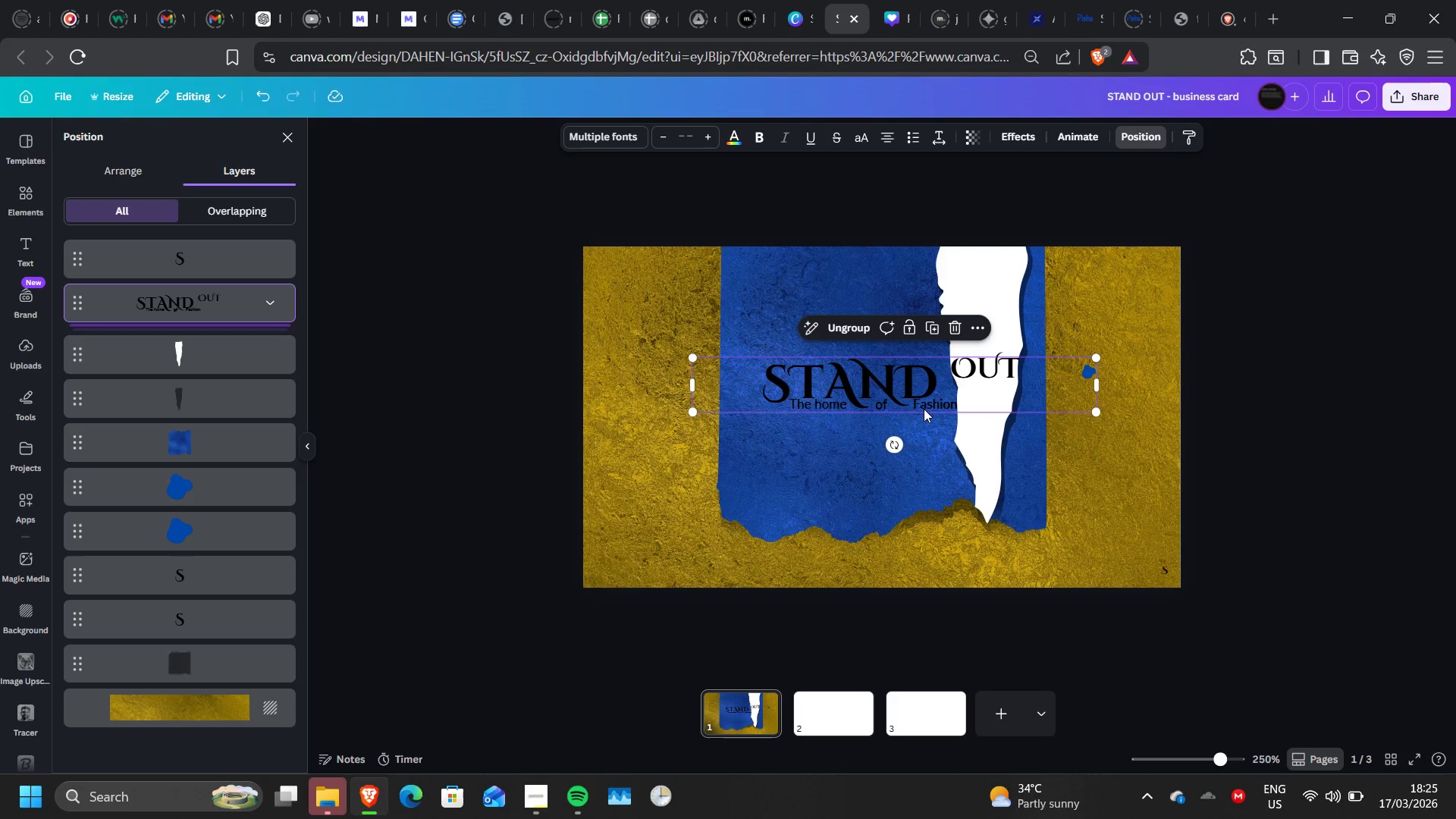 
left_click([924, 409])
 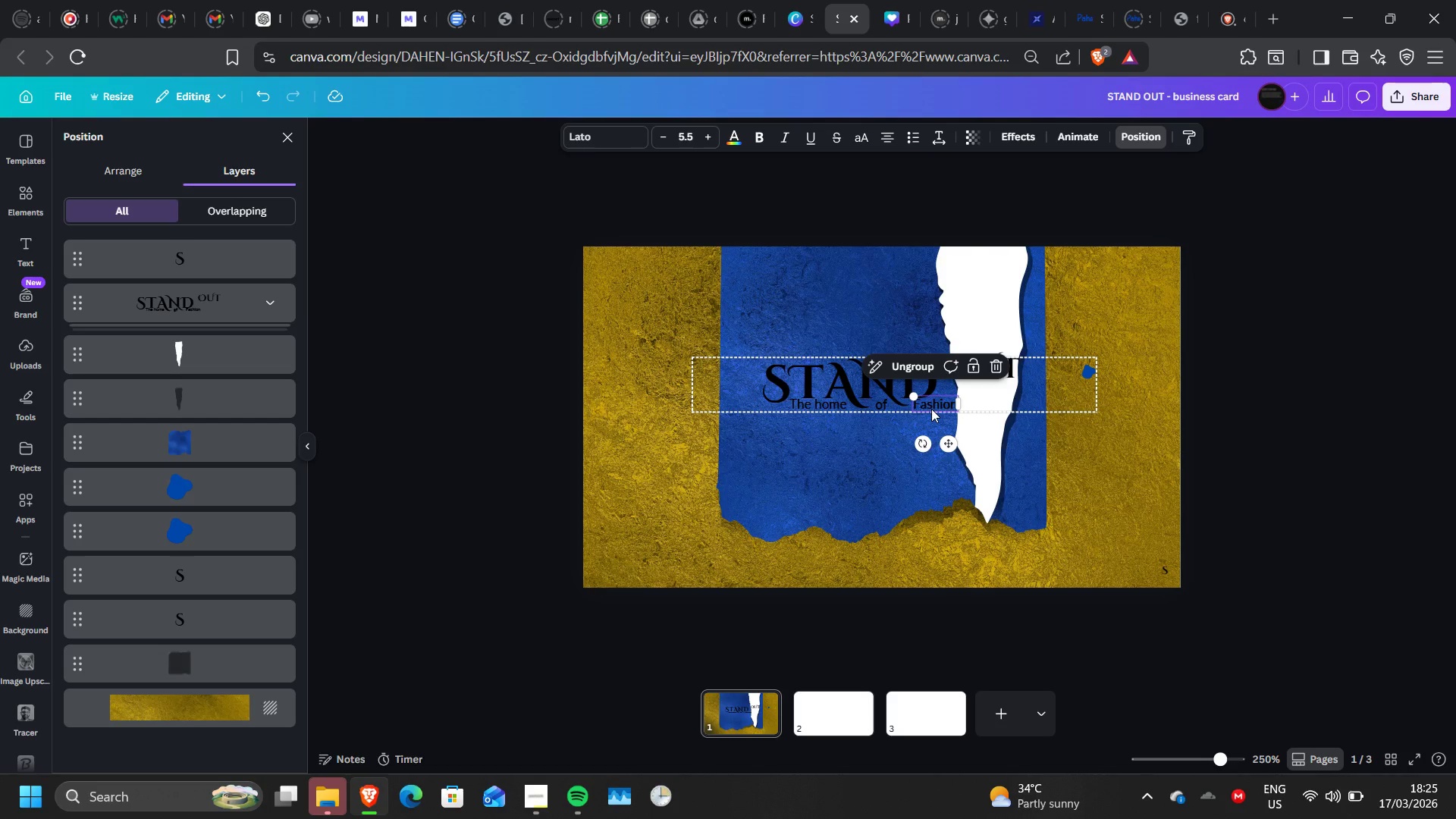 
double_click([931, 409])
 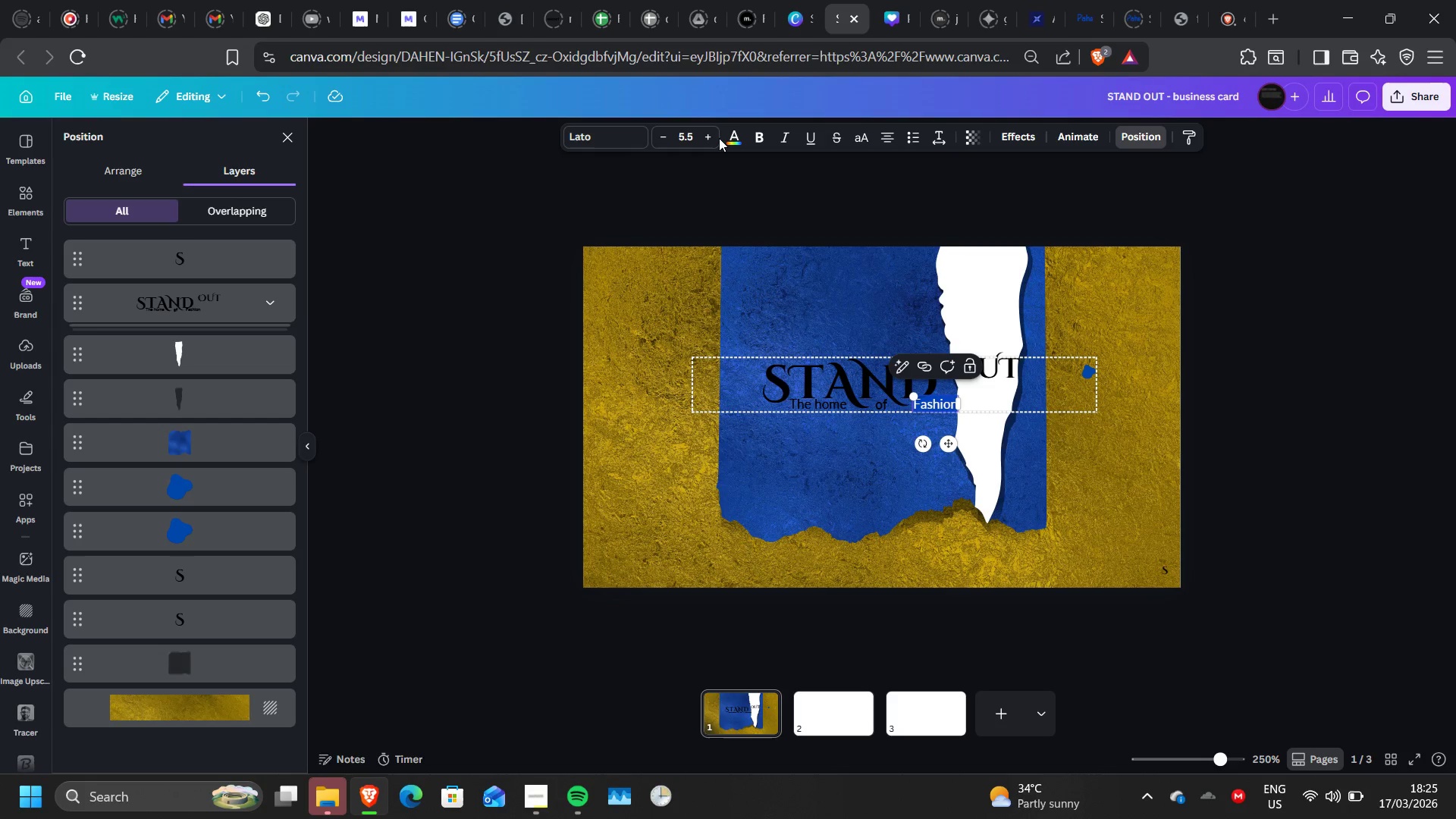 
mouse_move([741, 143])
 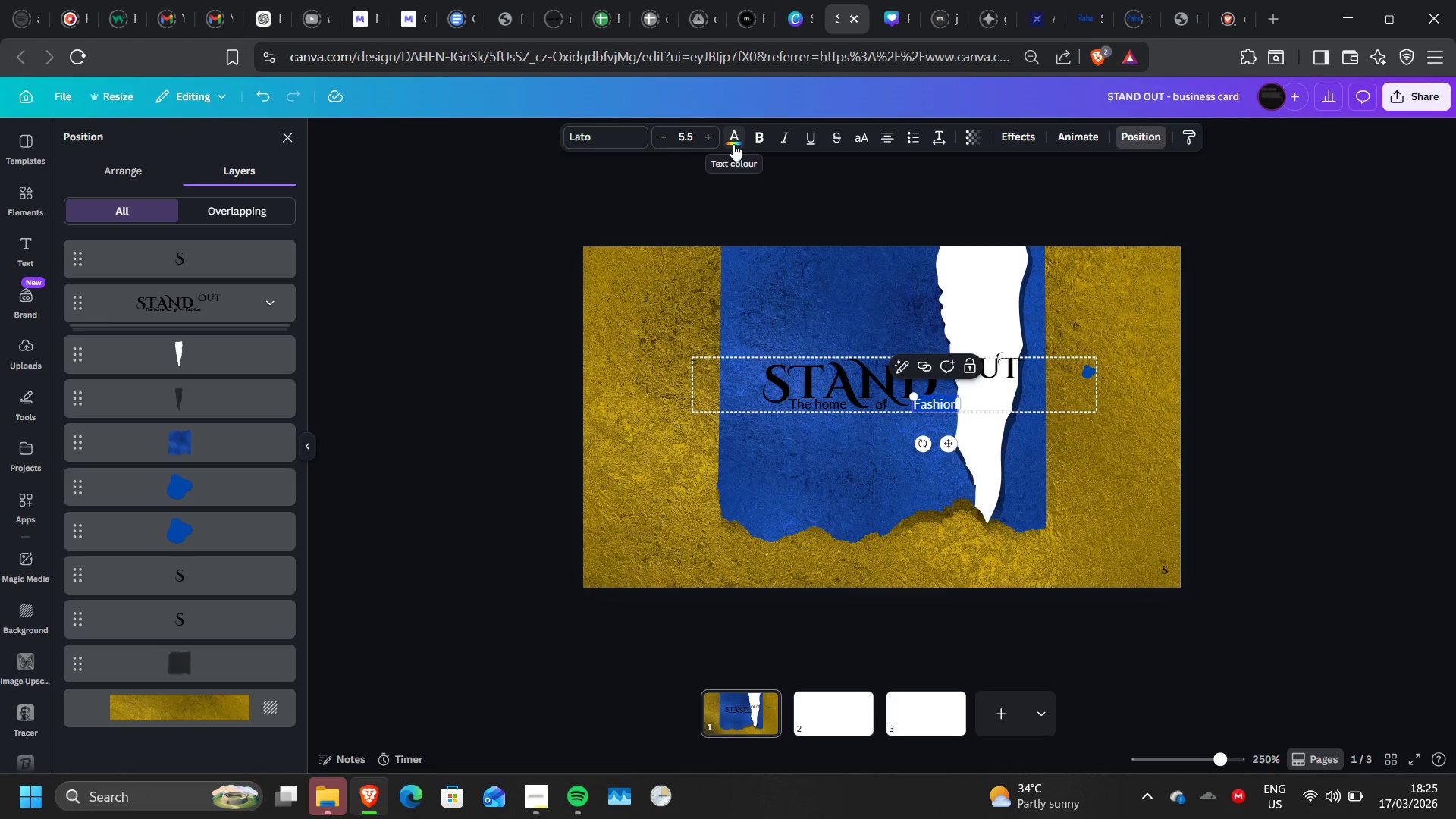 
left_click([733, 144])
 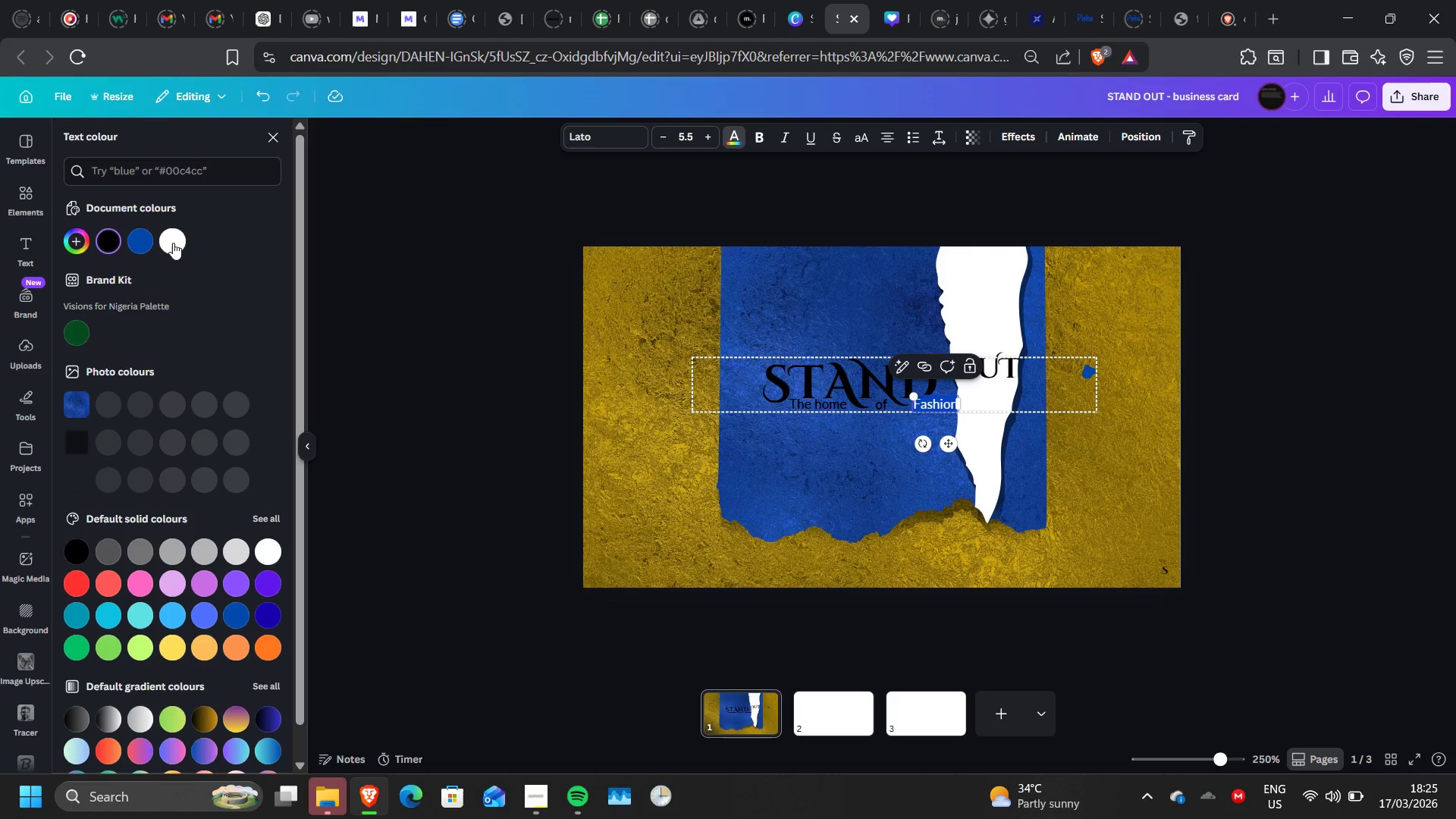 
mouse_move([214, 419])
 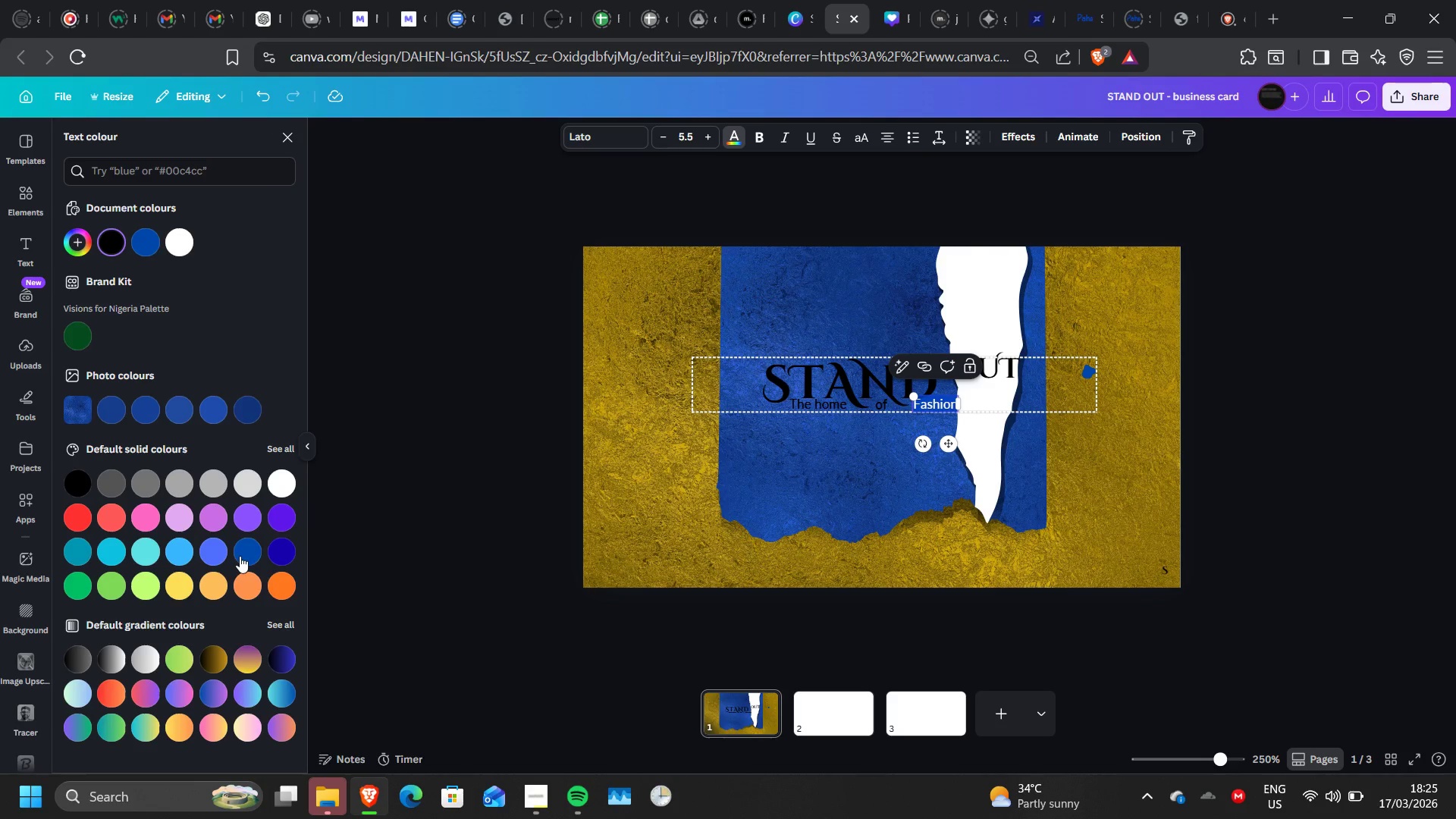 
mouse_move([193, 585])
 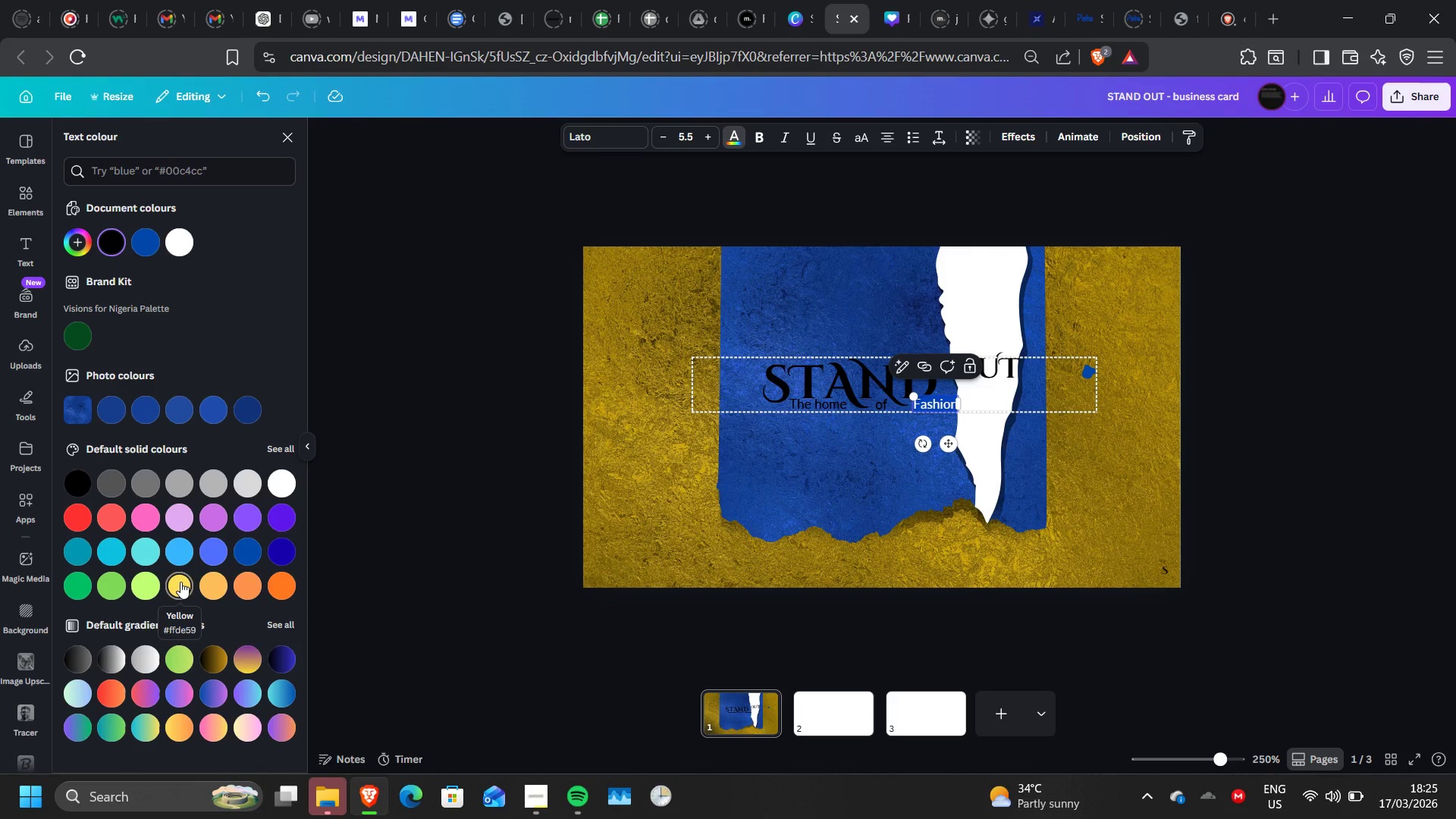 
left_click([180, 582])
 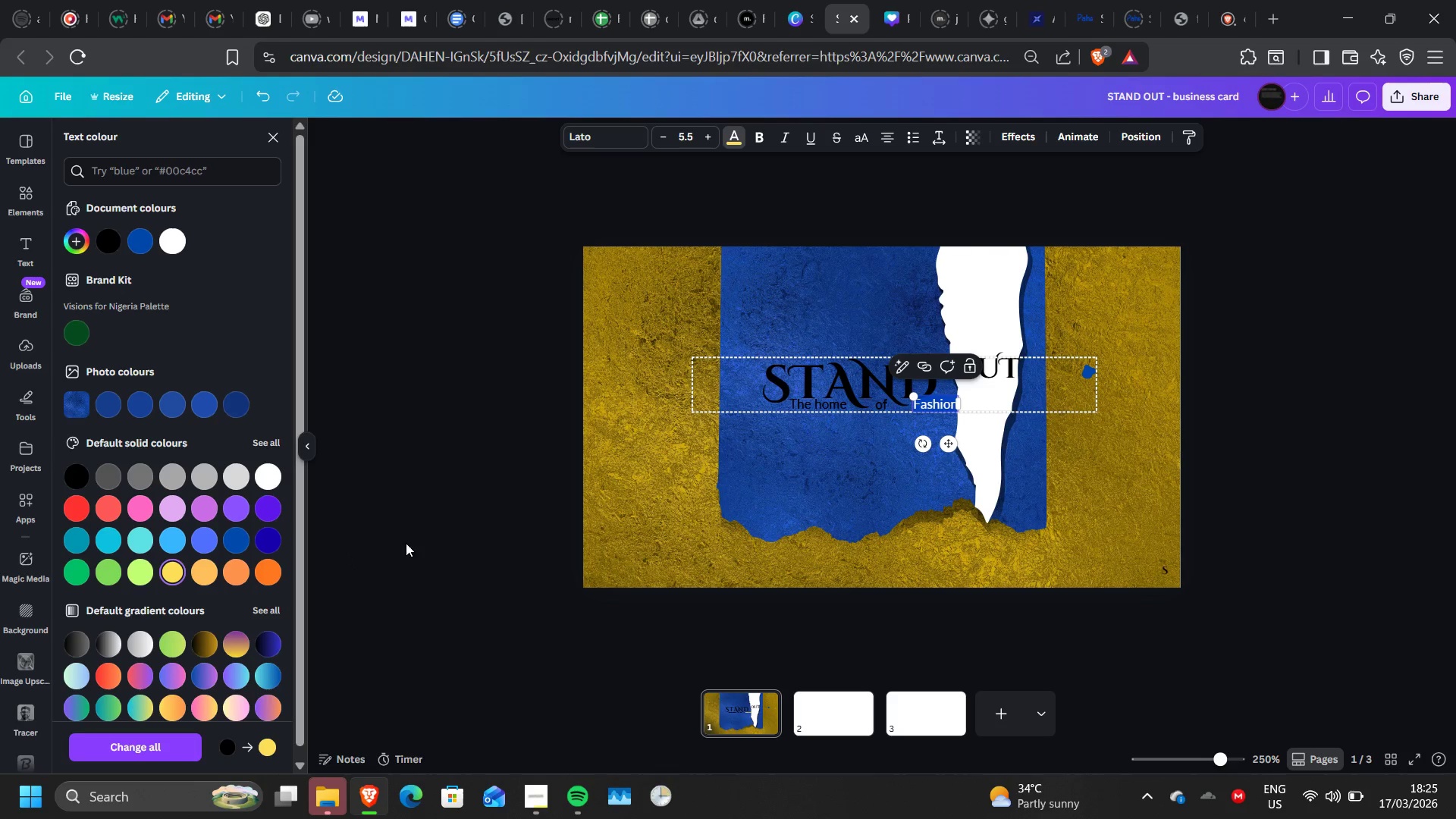 
double_click([414, 541])
 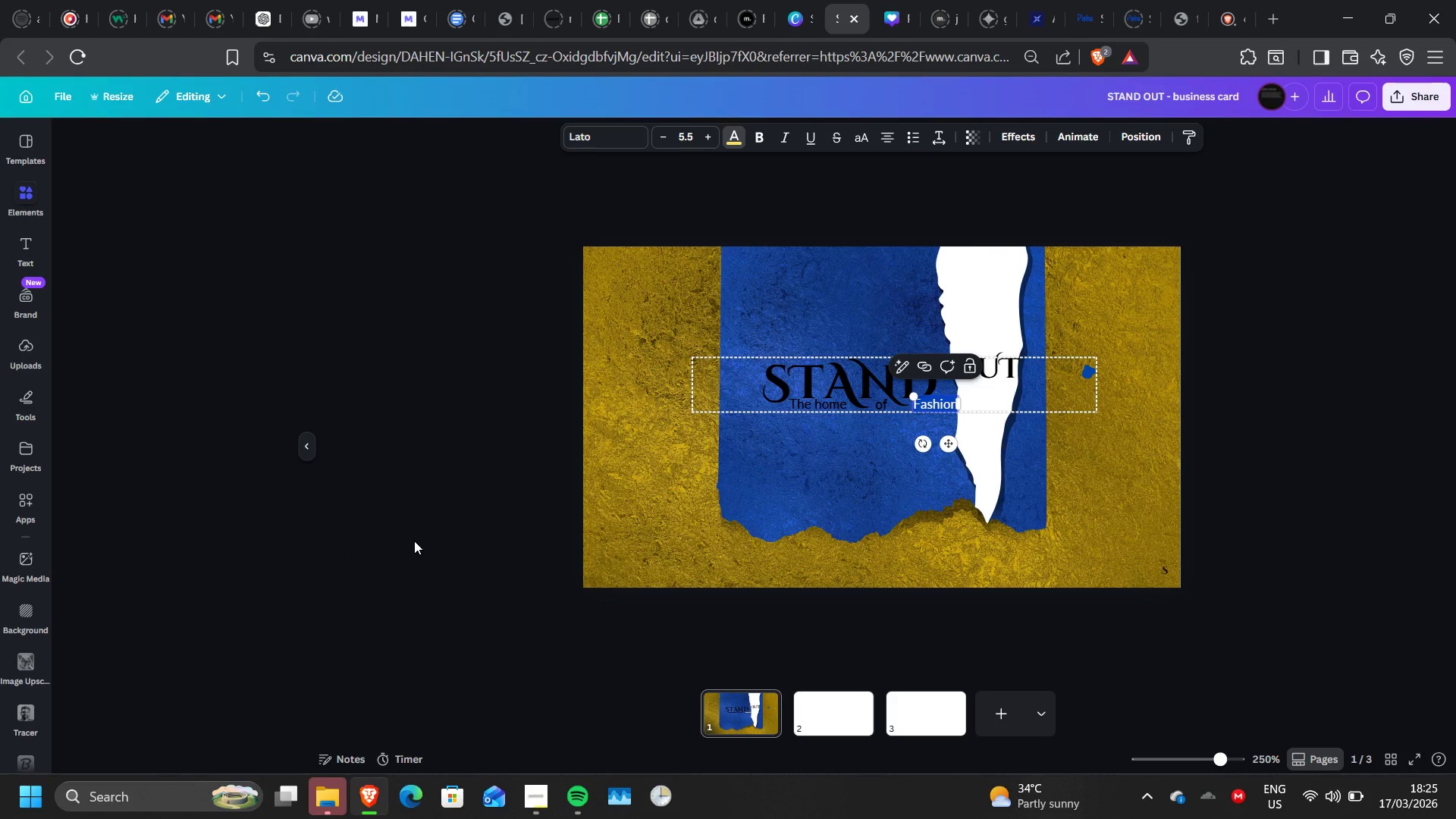 
left_click([414, 541])
 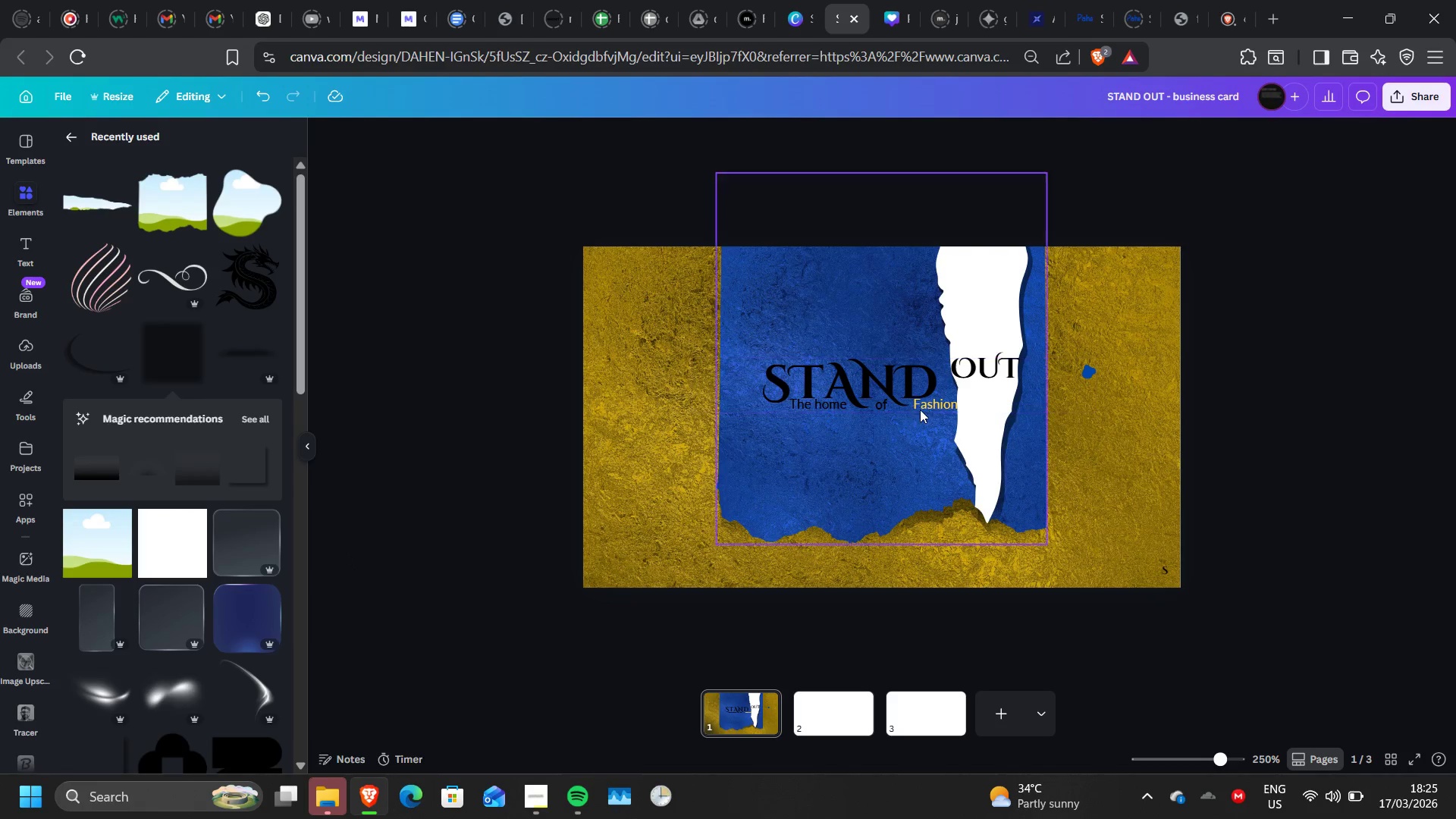 
left_click([925, 400])
 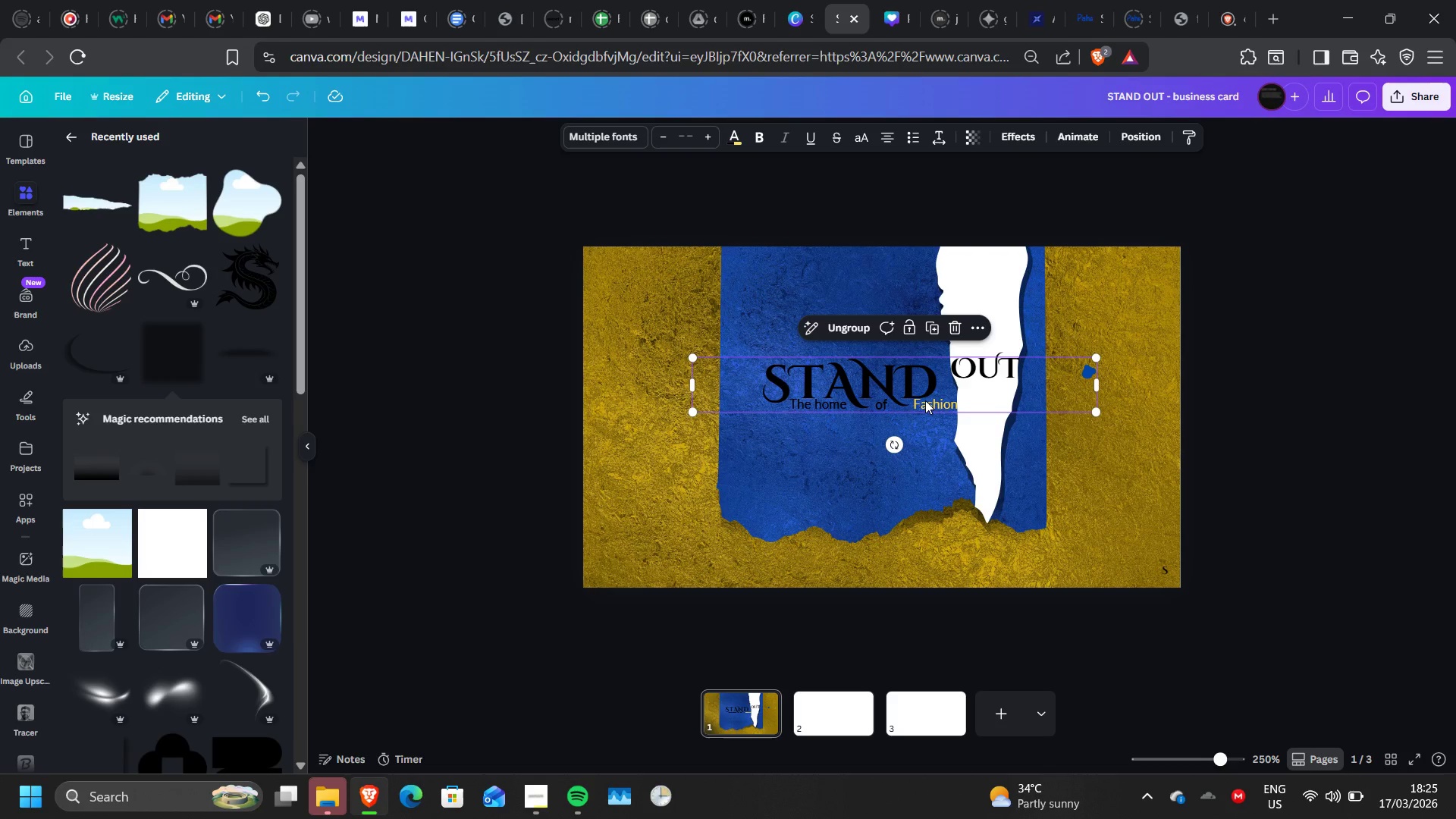 
left_click([925, 400])
 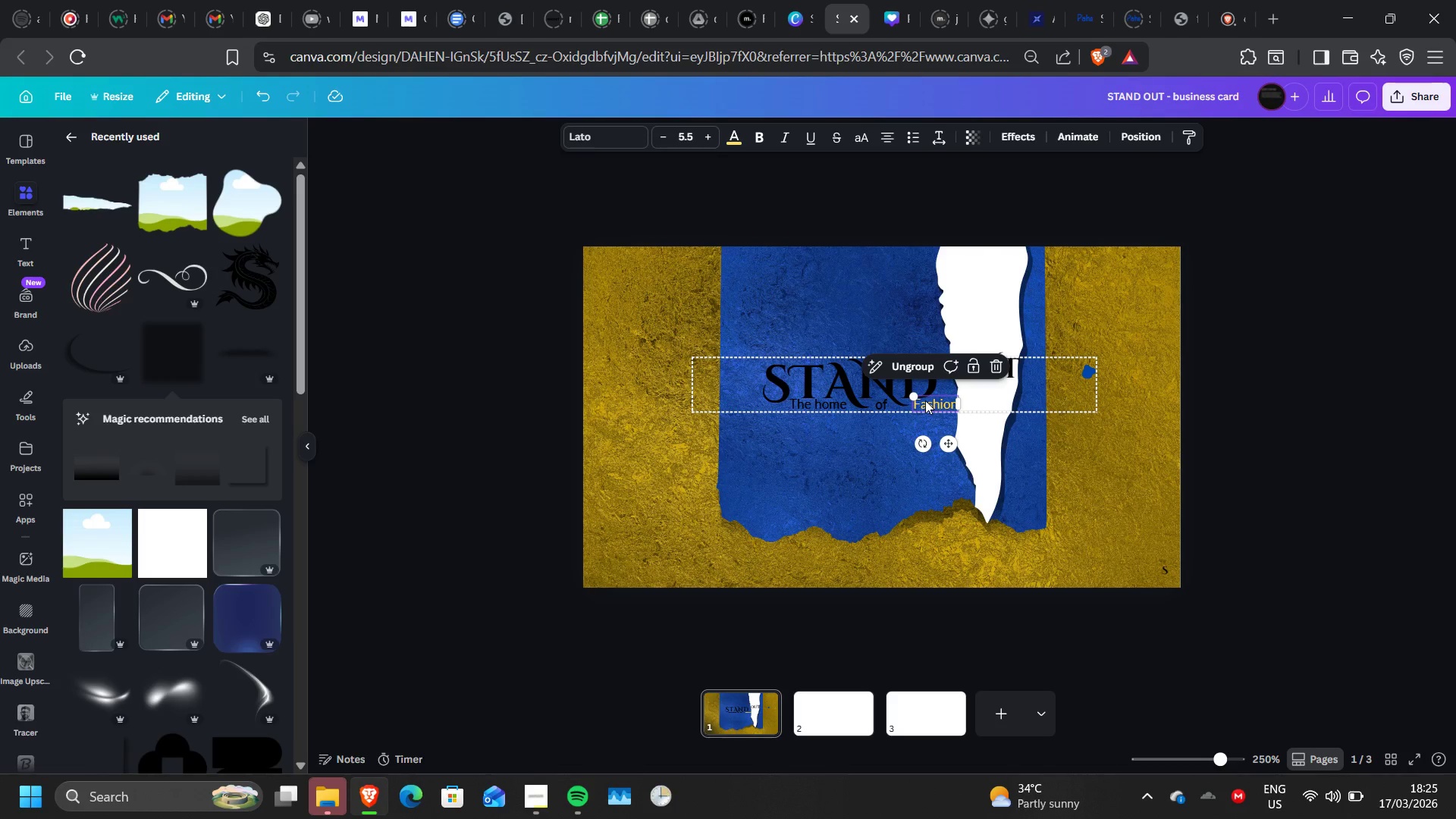 
left_click([925, 400])
 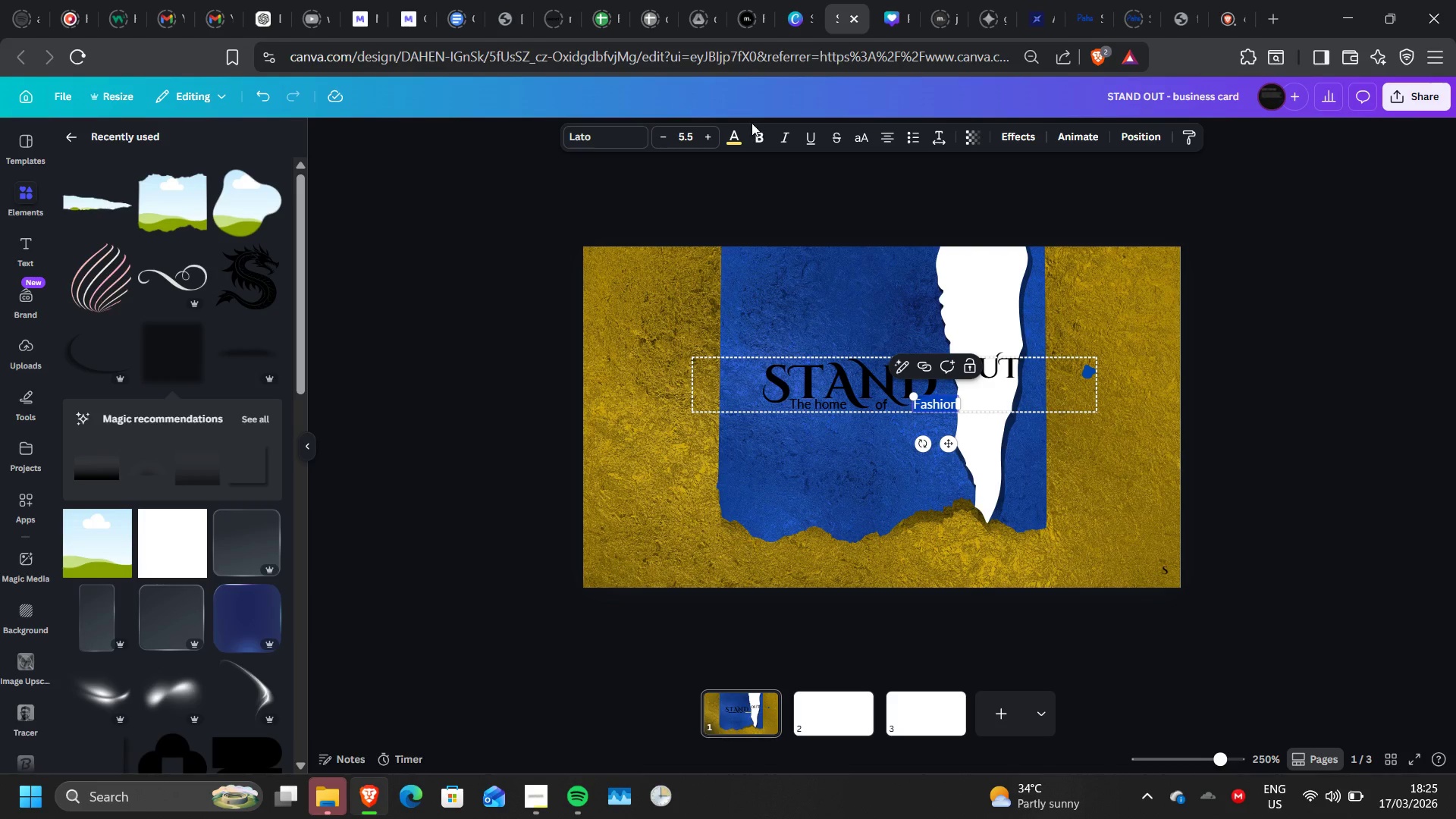 
left_click([756, 140])
 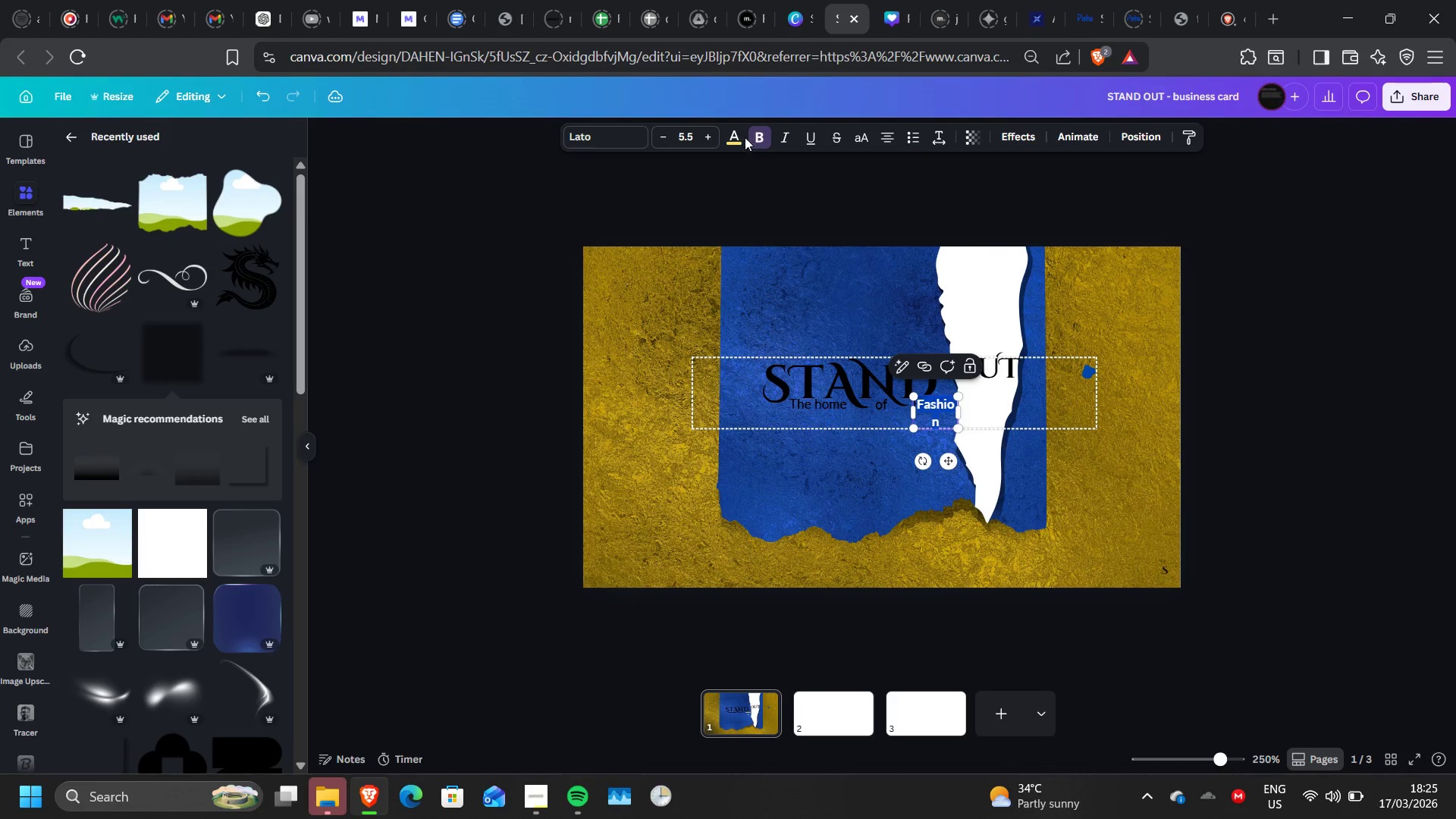 
left_click([741, 137])
 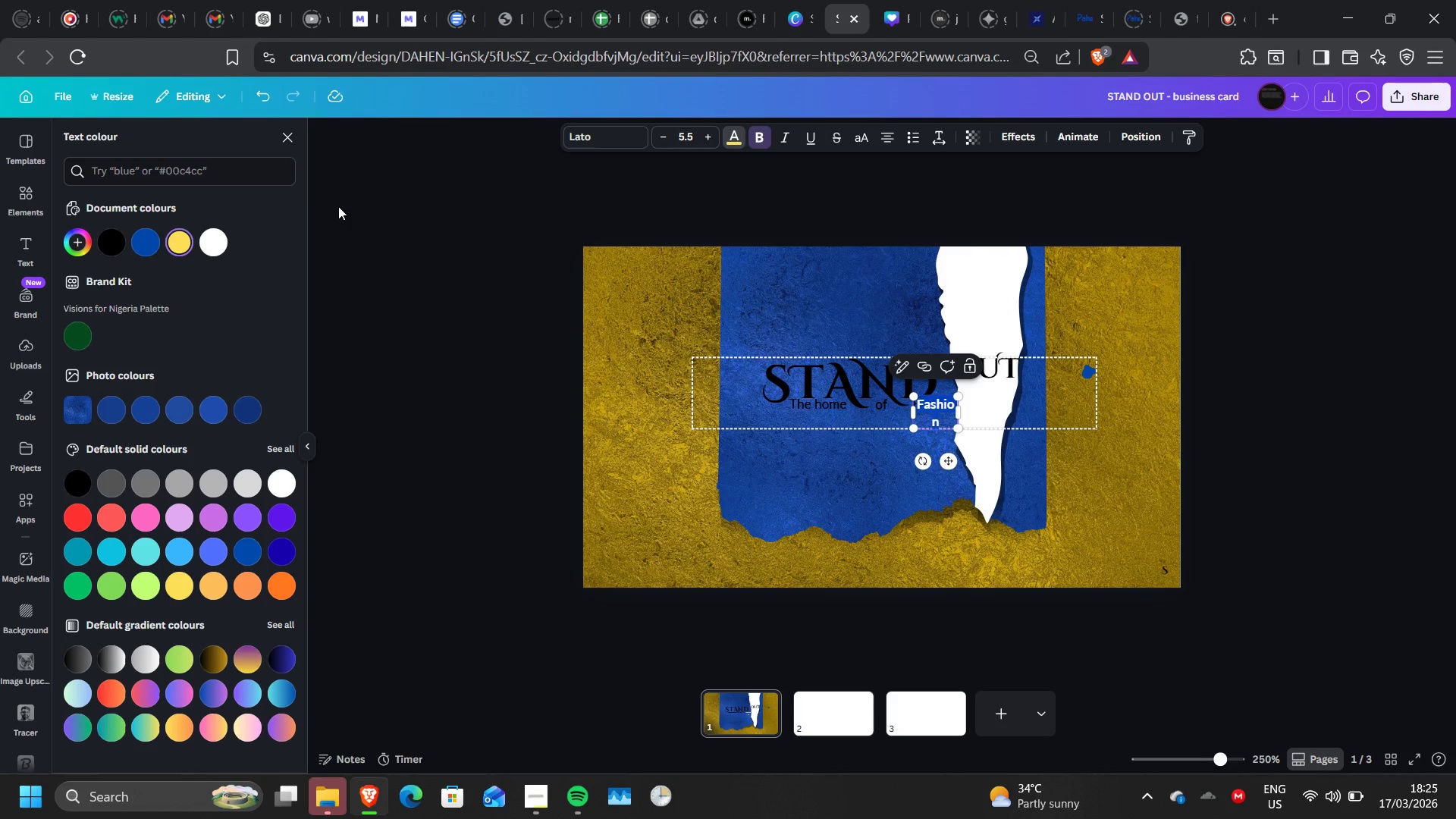 
left_click([103, 253])
 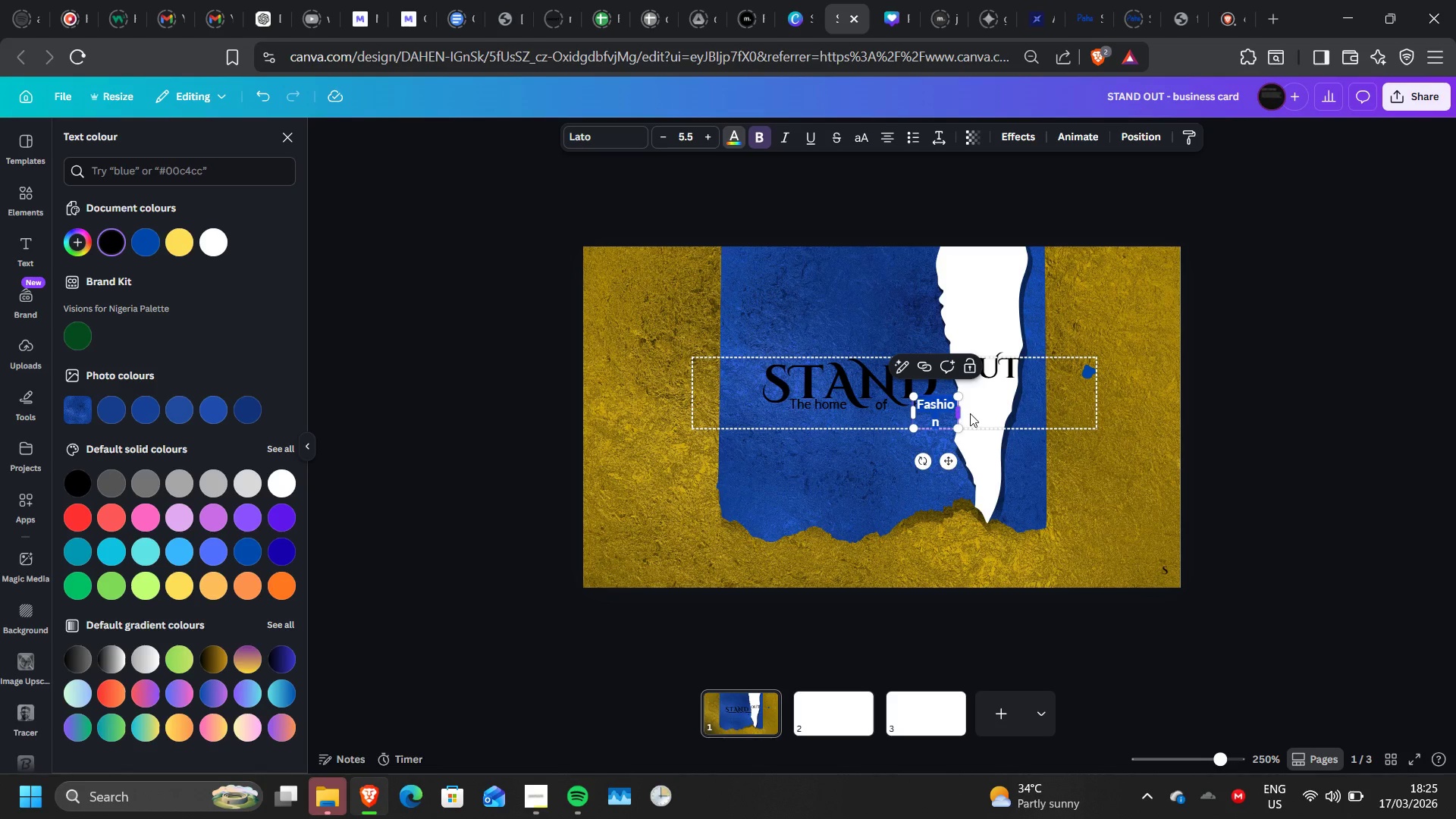 
left_click_drag(start_coordinate=[965, 416], to_coordinate=[971, 411])
 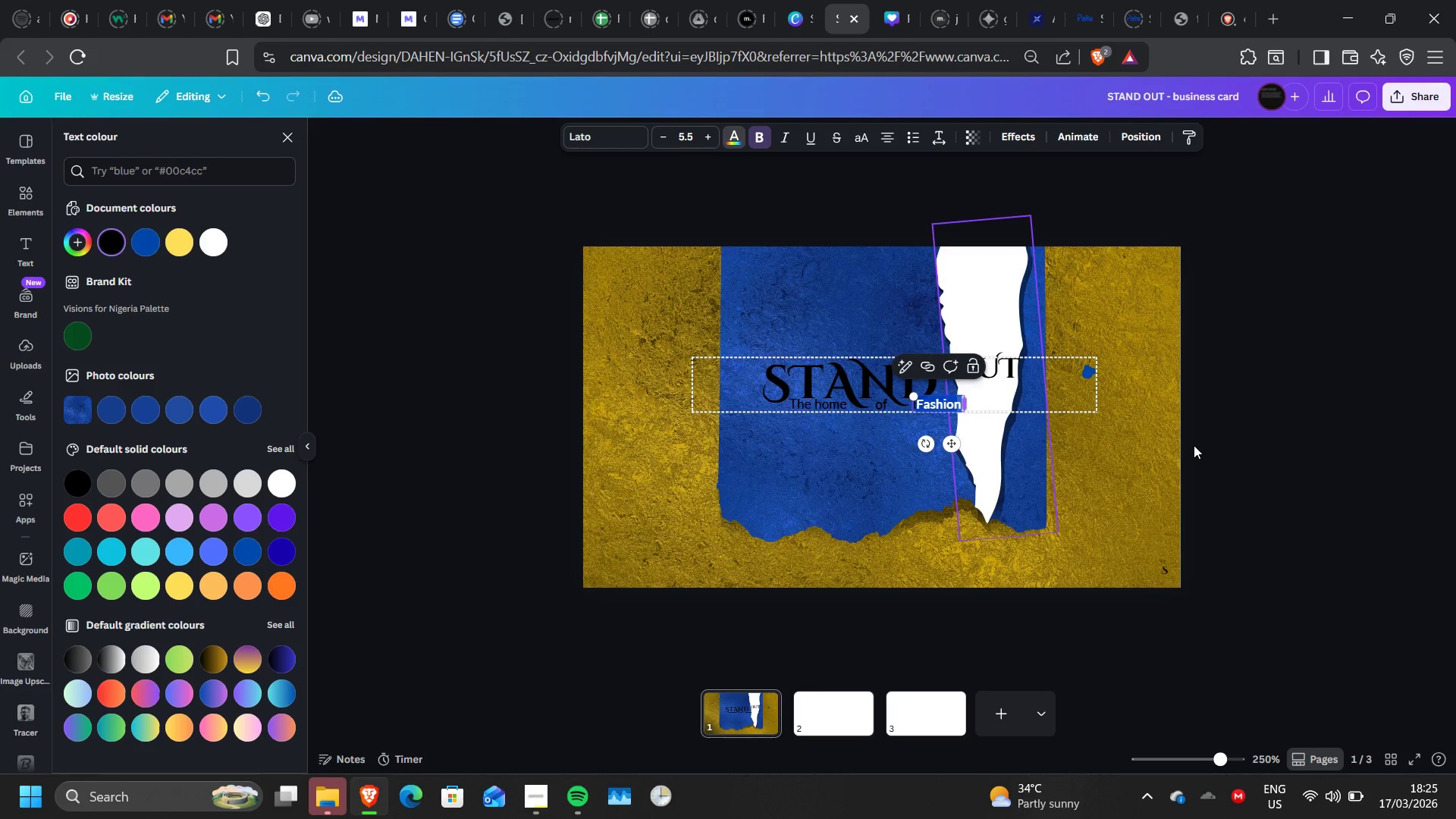 
left_click([1194, 445])
 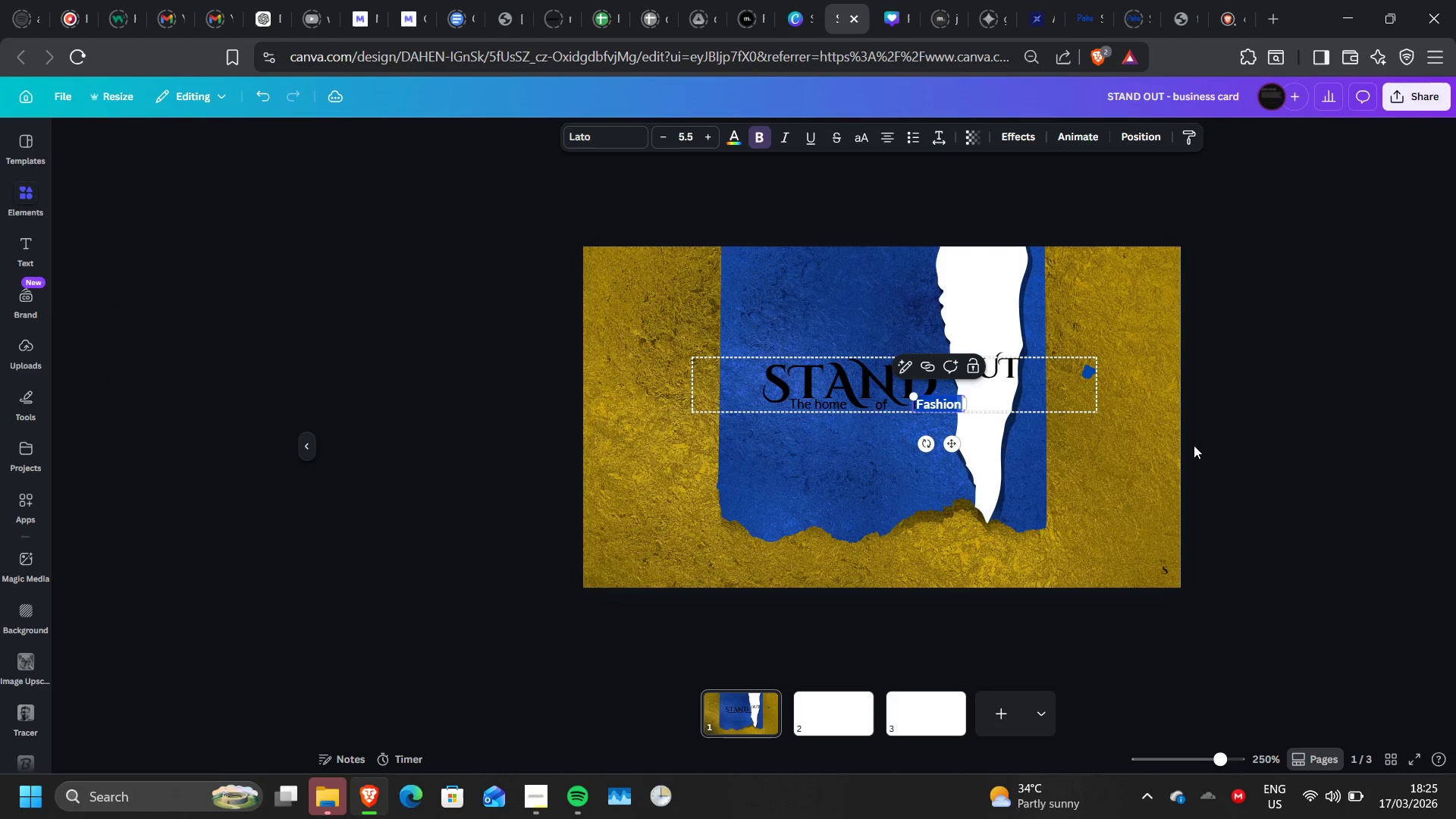 
left_click([1194, 445])
 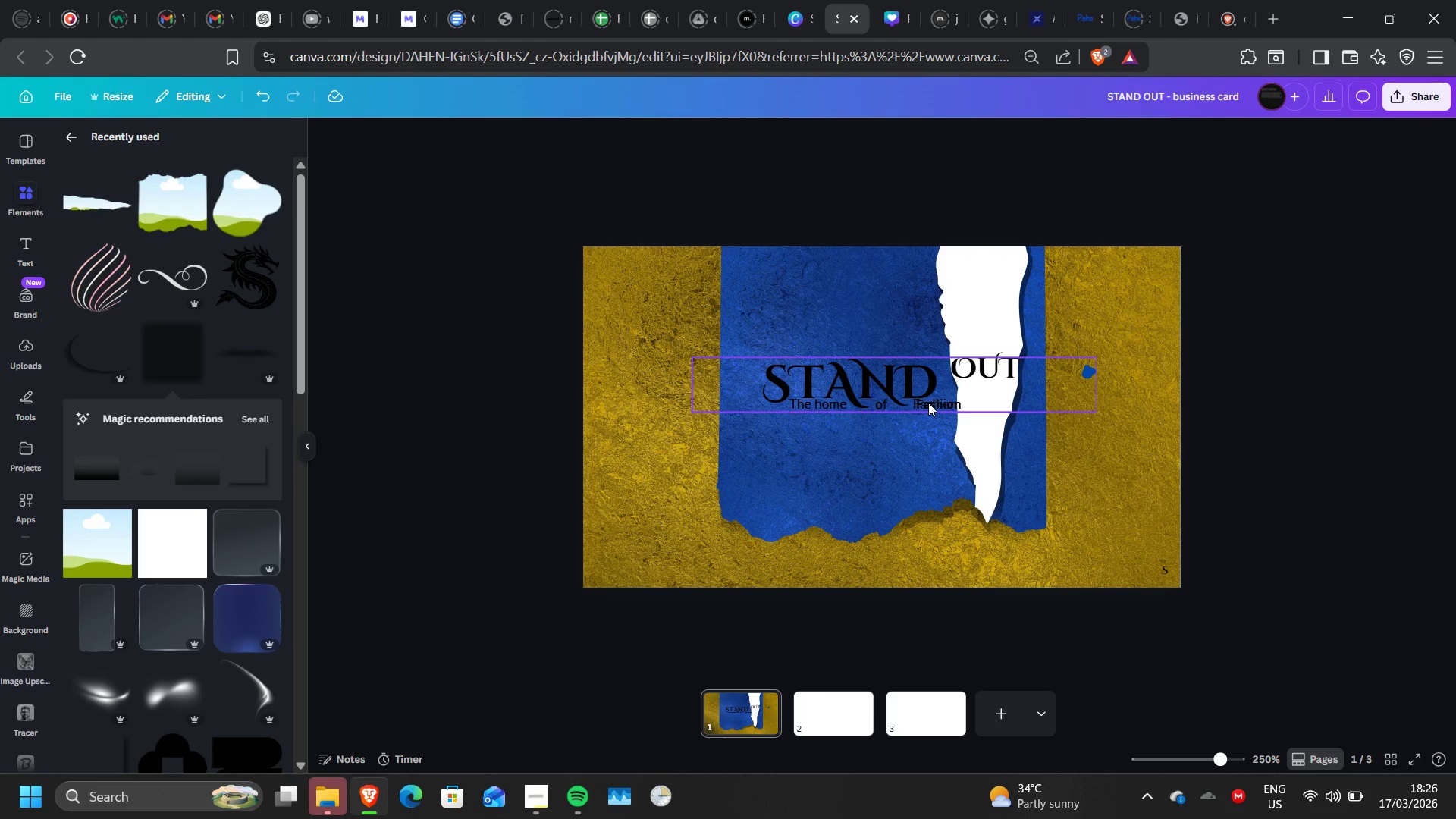 
left_click([933, 403])
 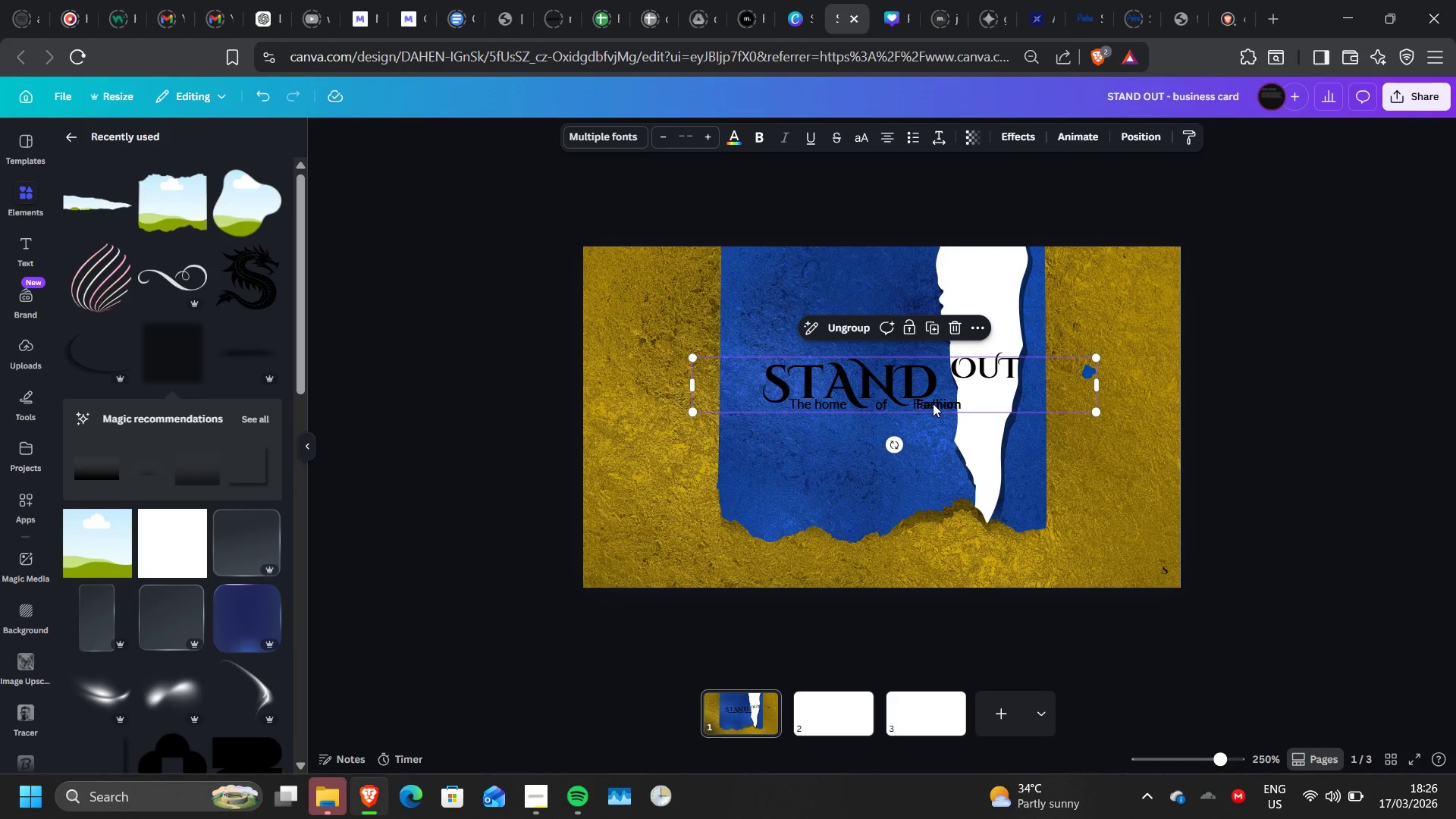 
left_click([933, 403])
 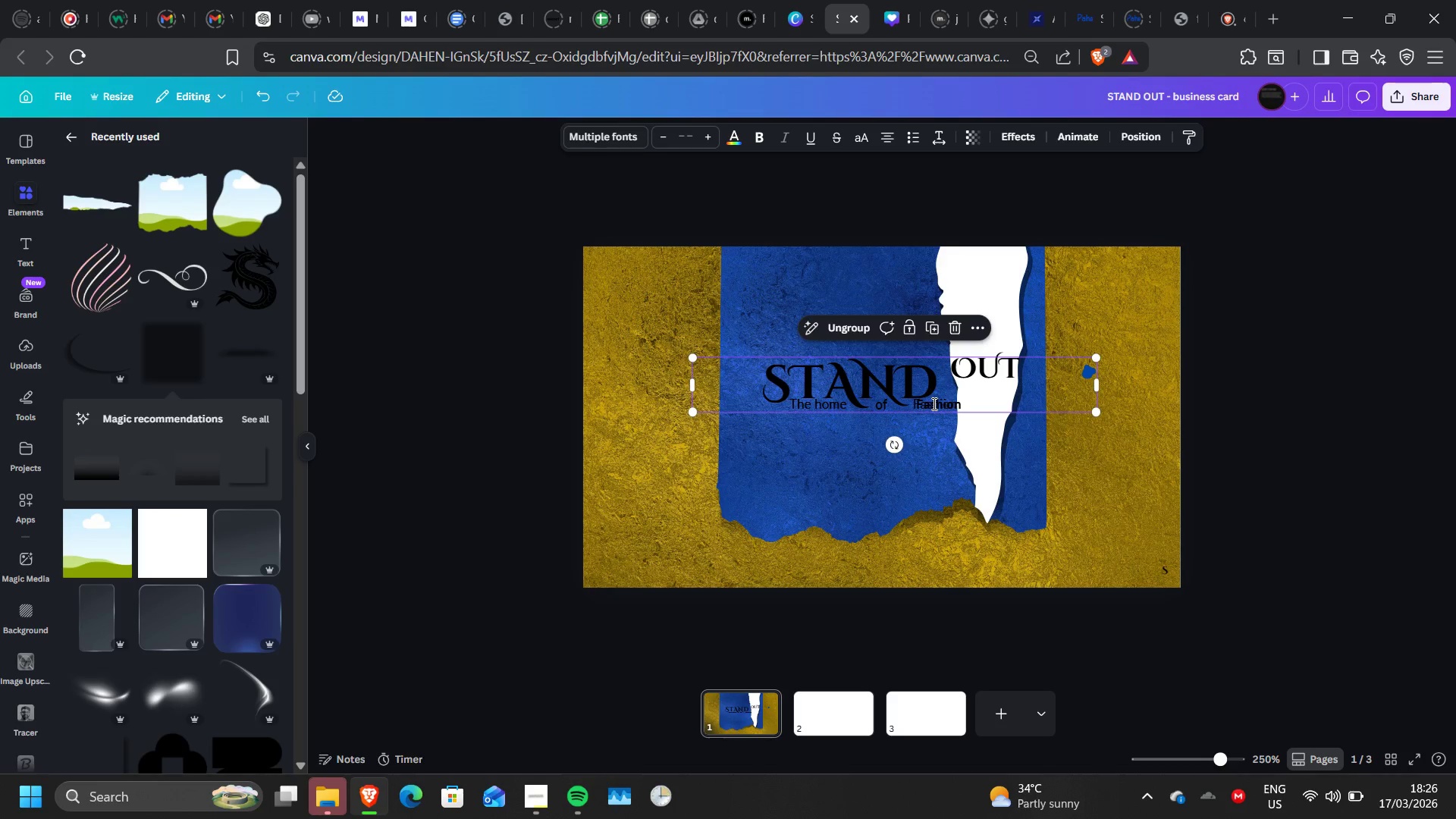 
double_click([933, 403])
 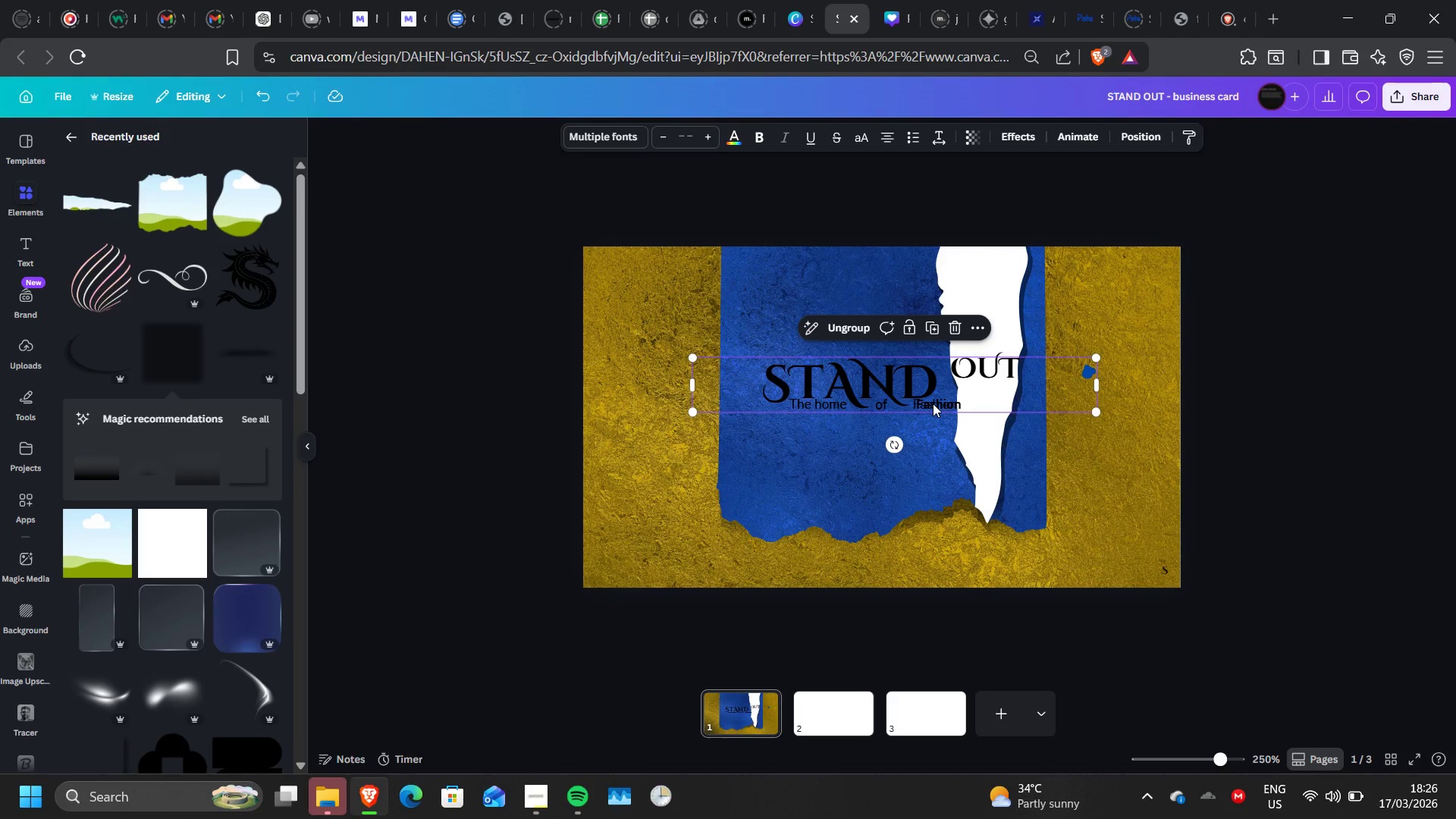 
triple_click([933, 403])
 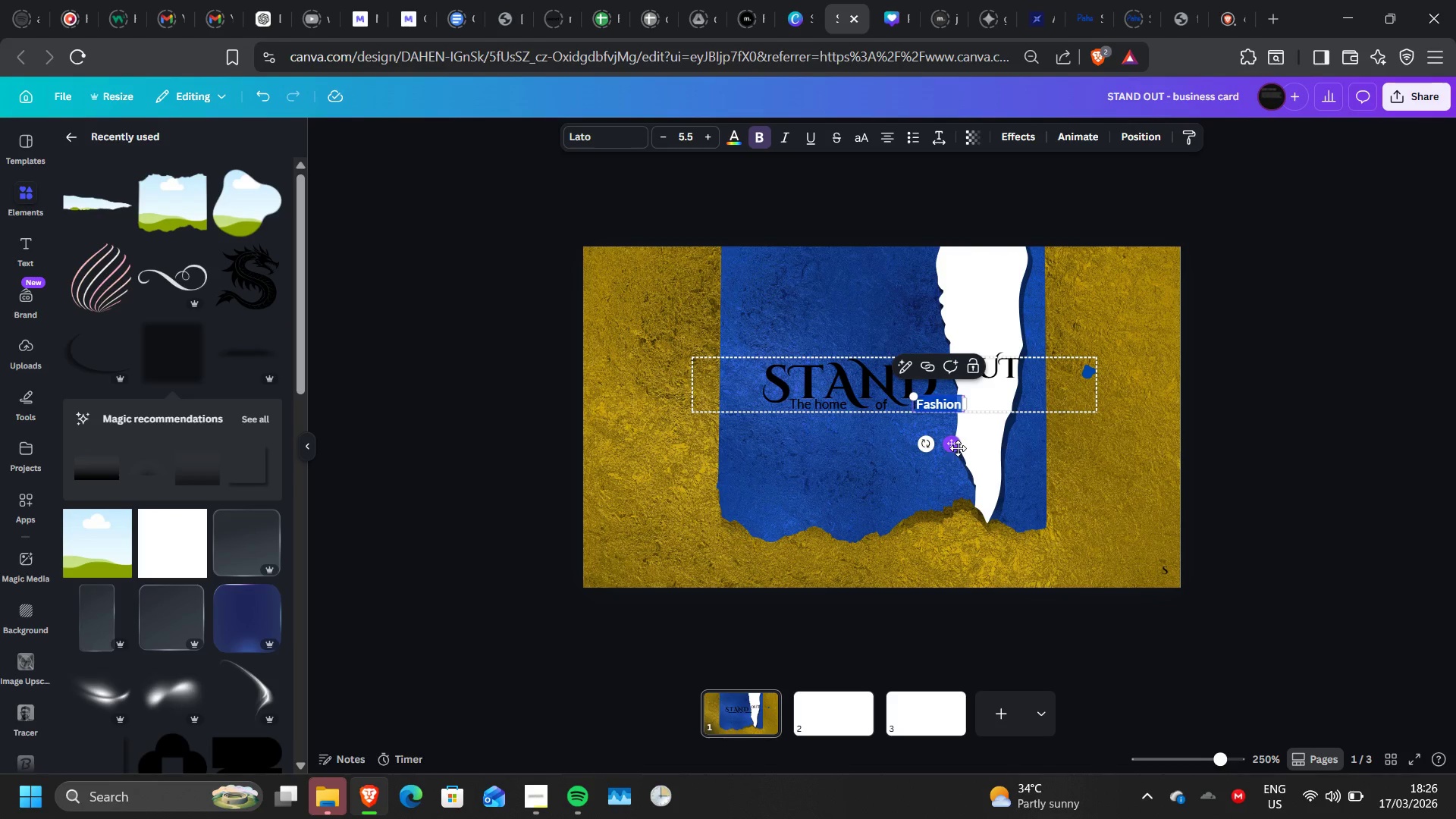 
left_click_drag(start_coordinate=[956, 448], to_coordinate=[947, 447])
 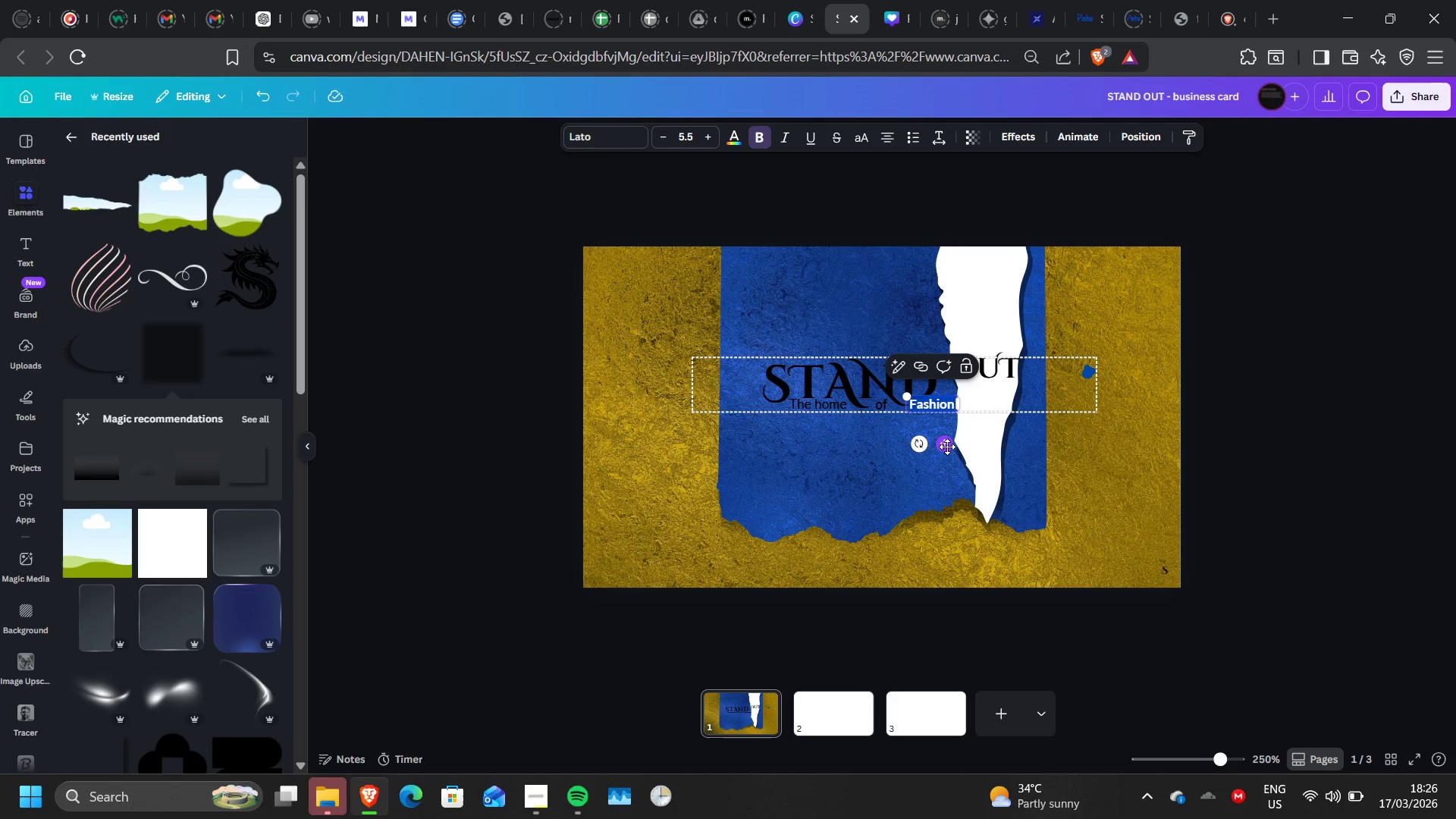 
key(ArrowRight)
 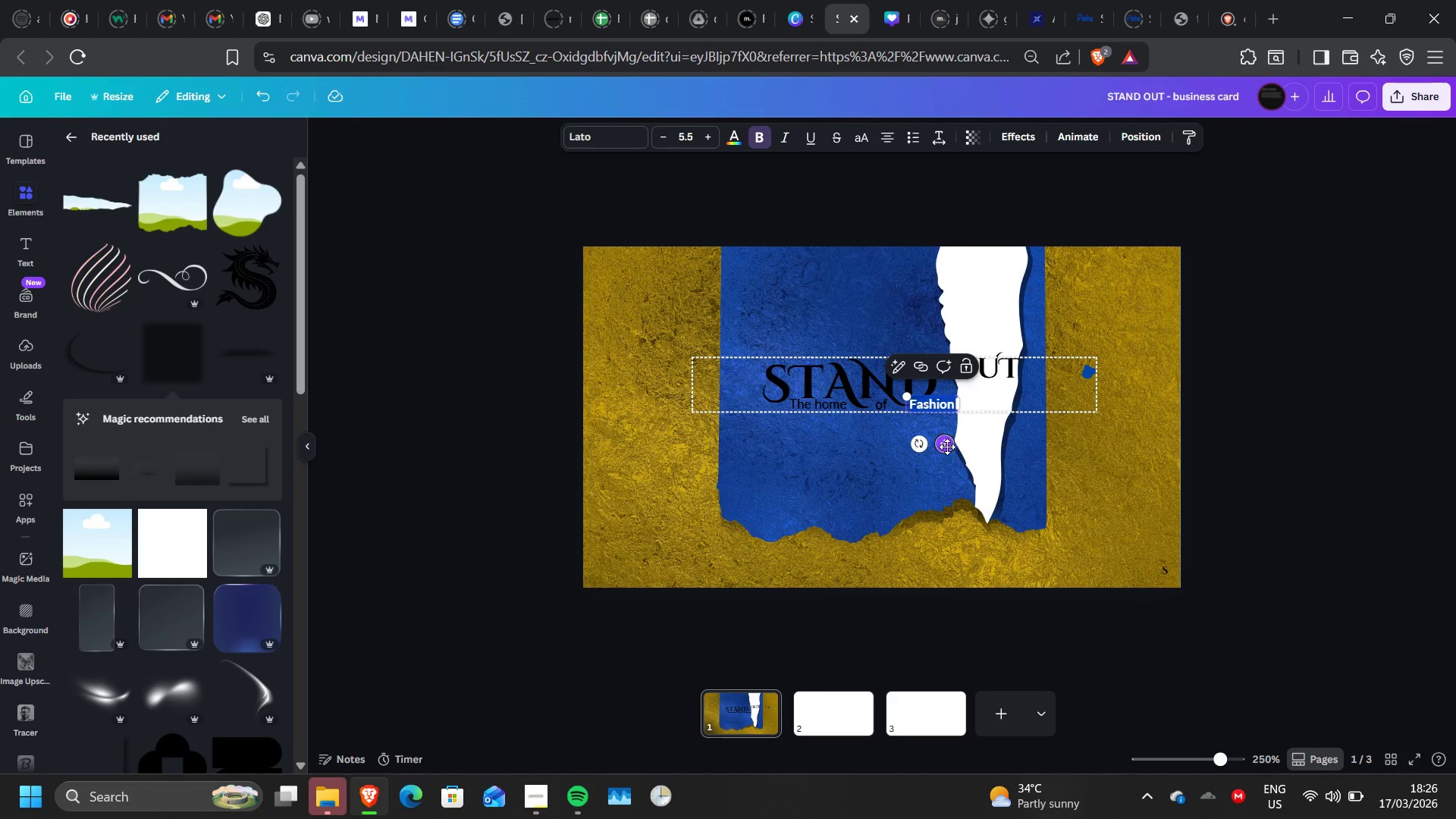 
key(ArrowRight)
 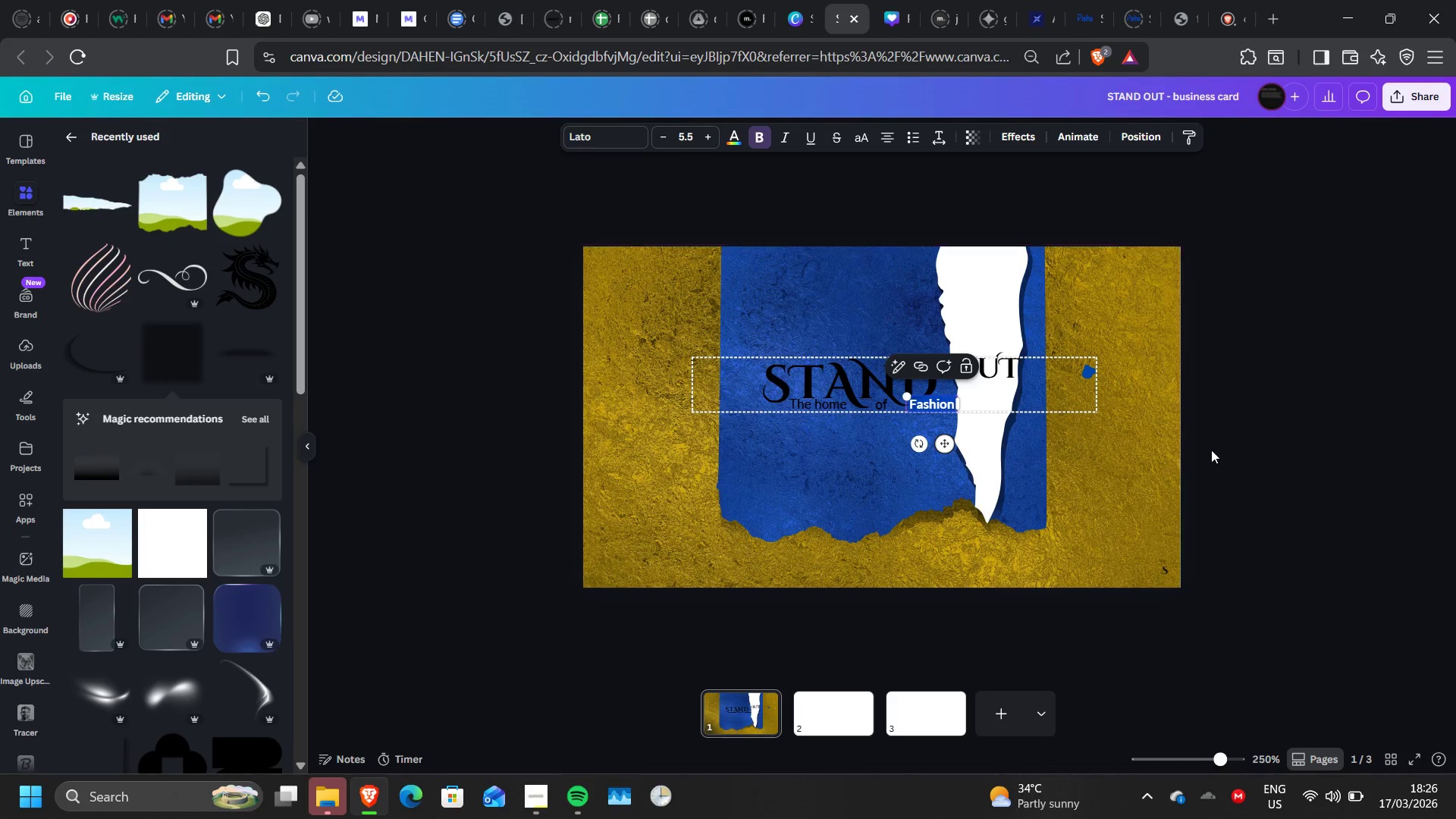 
left_click([1211, 450])
 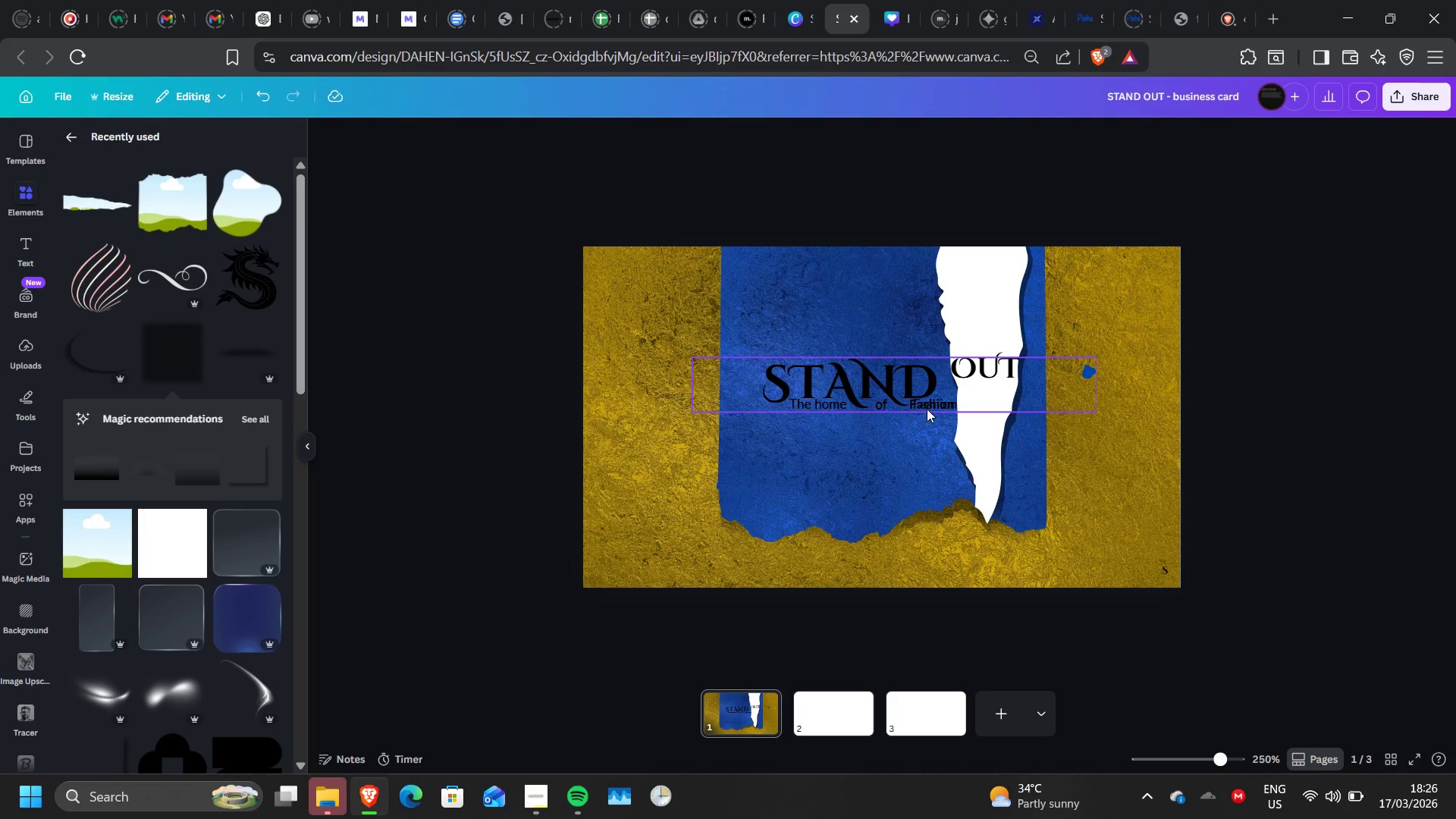 
left_click([927, 409])
 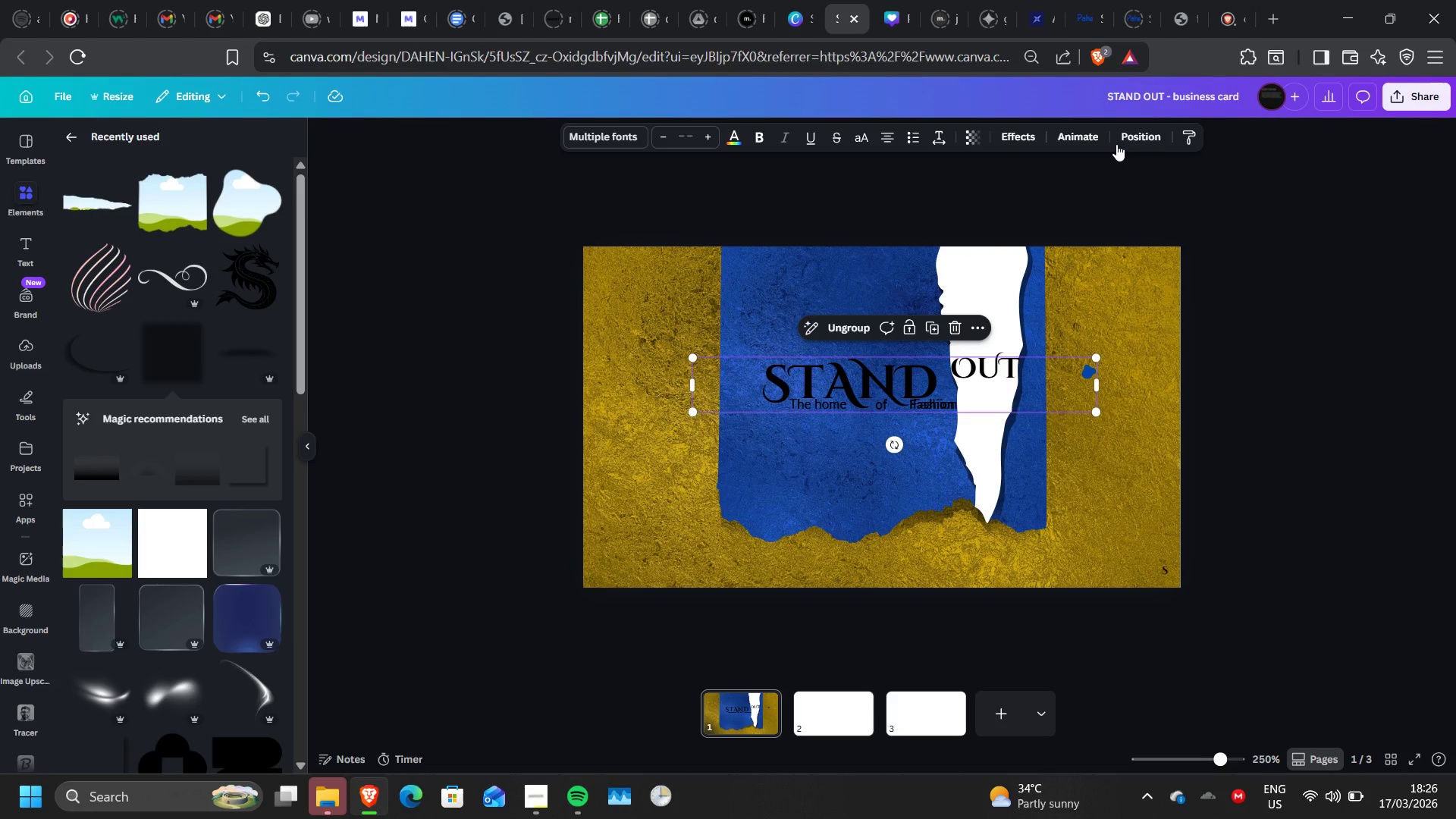 
left_click([1123, 135])
 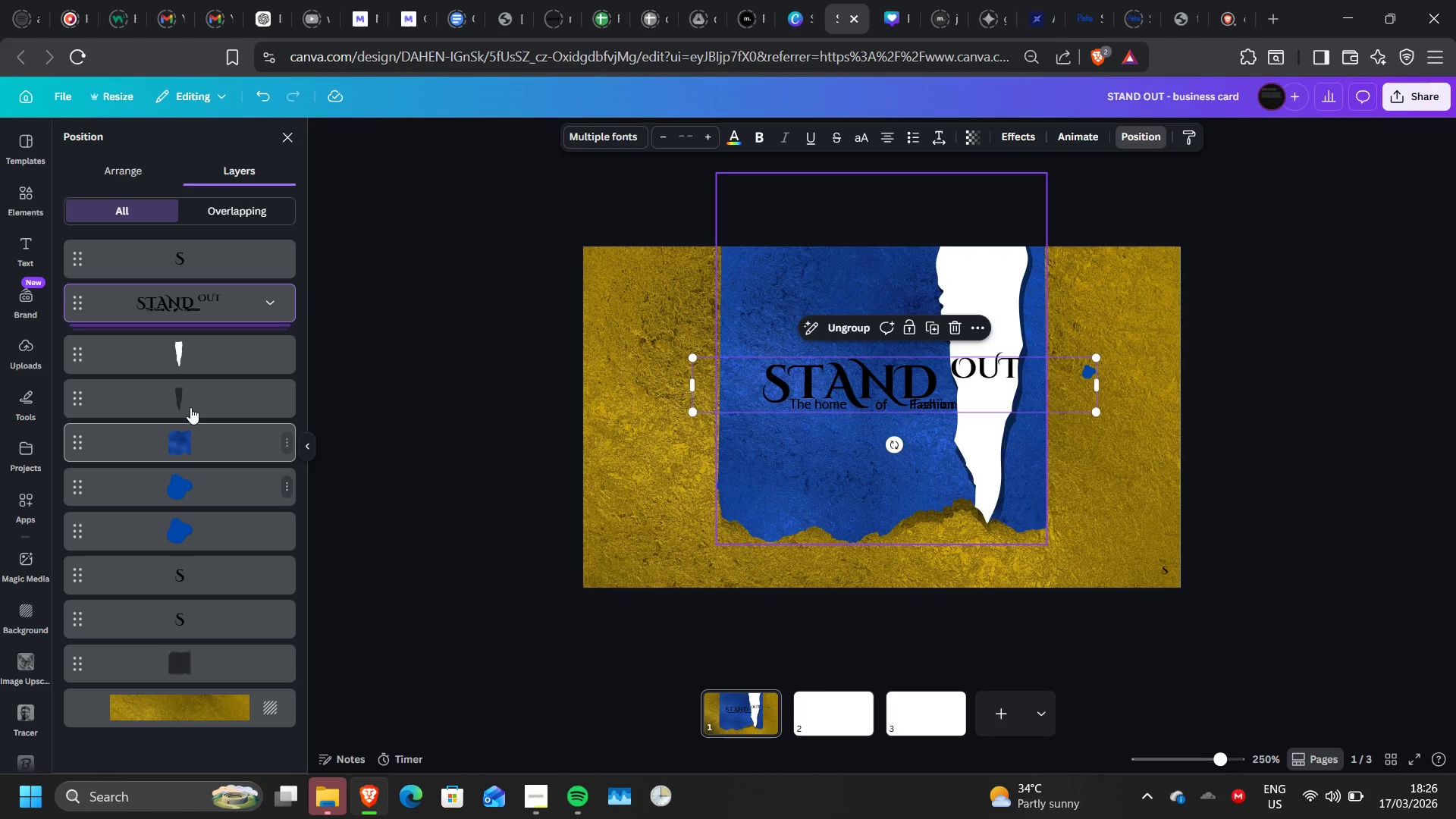 
wait(5.05)
 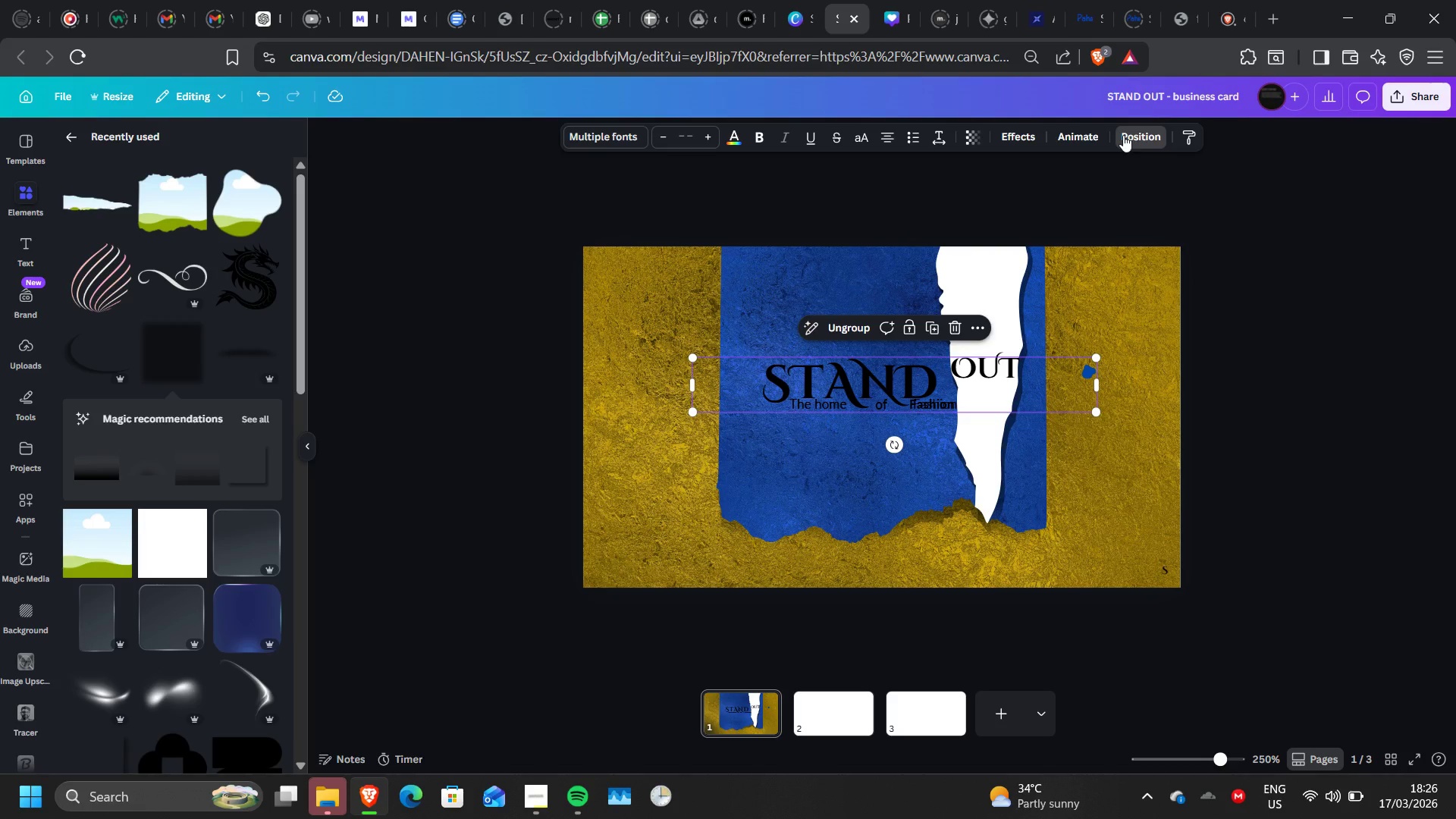 
left_click([265, 303])
 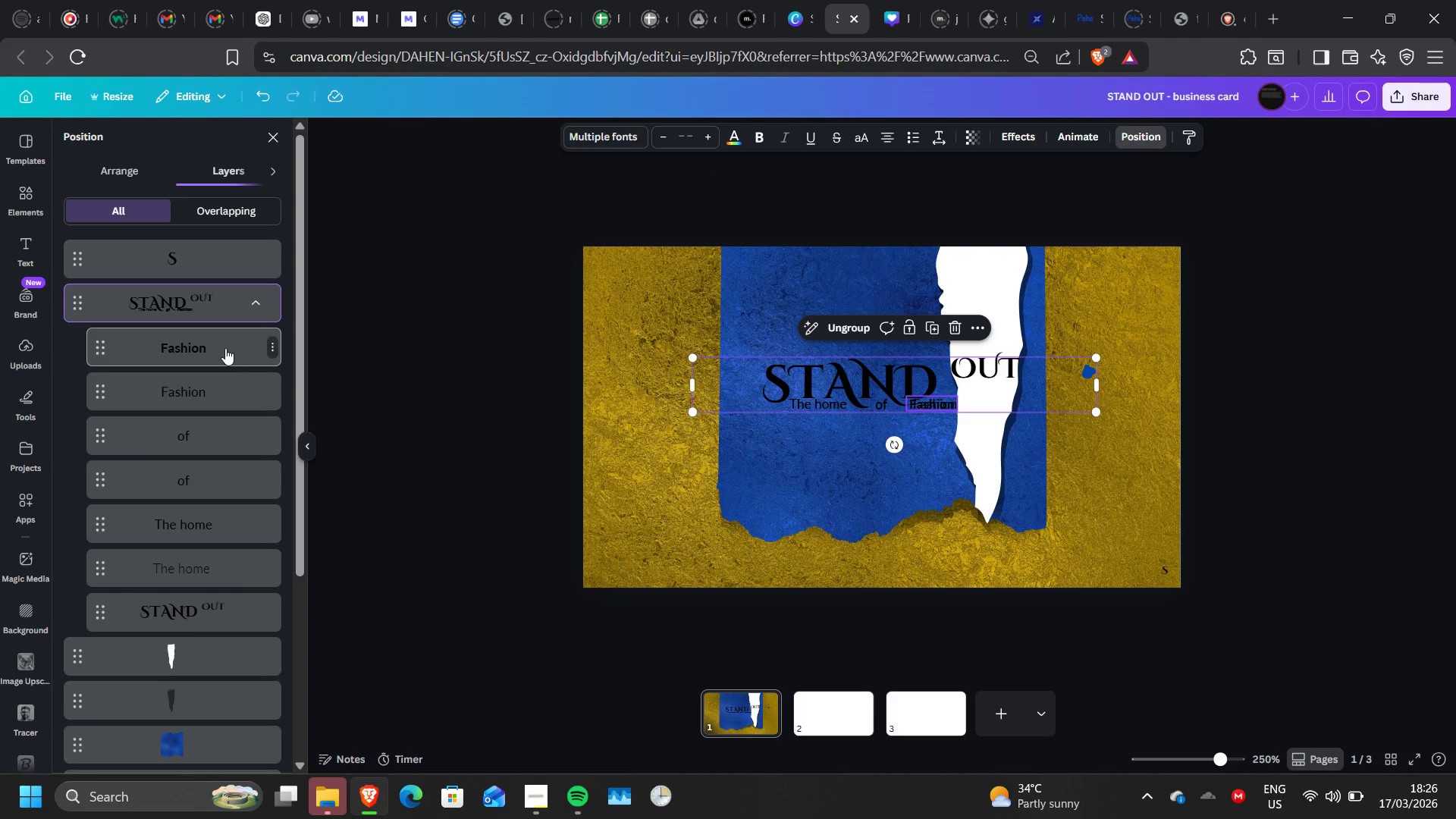 
left_click([225, 348])
 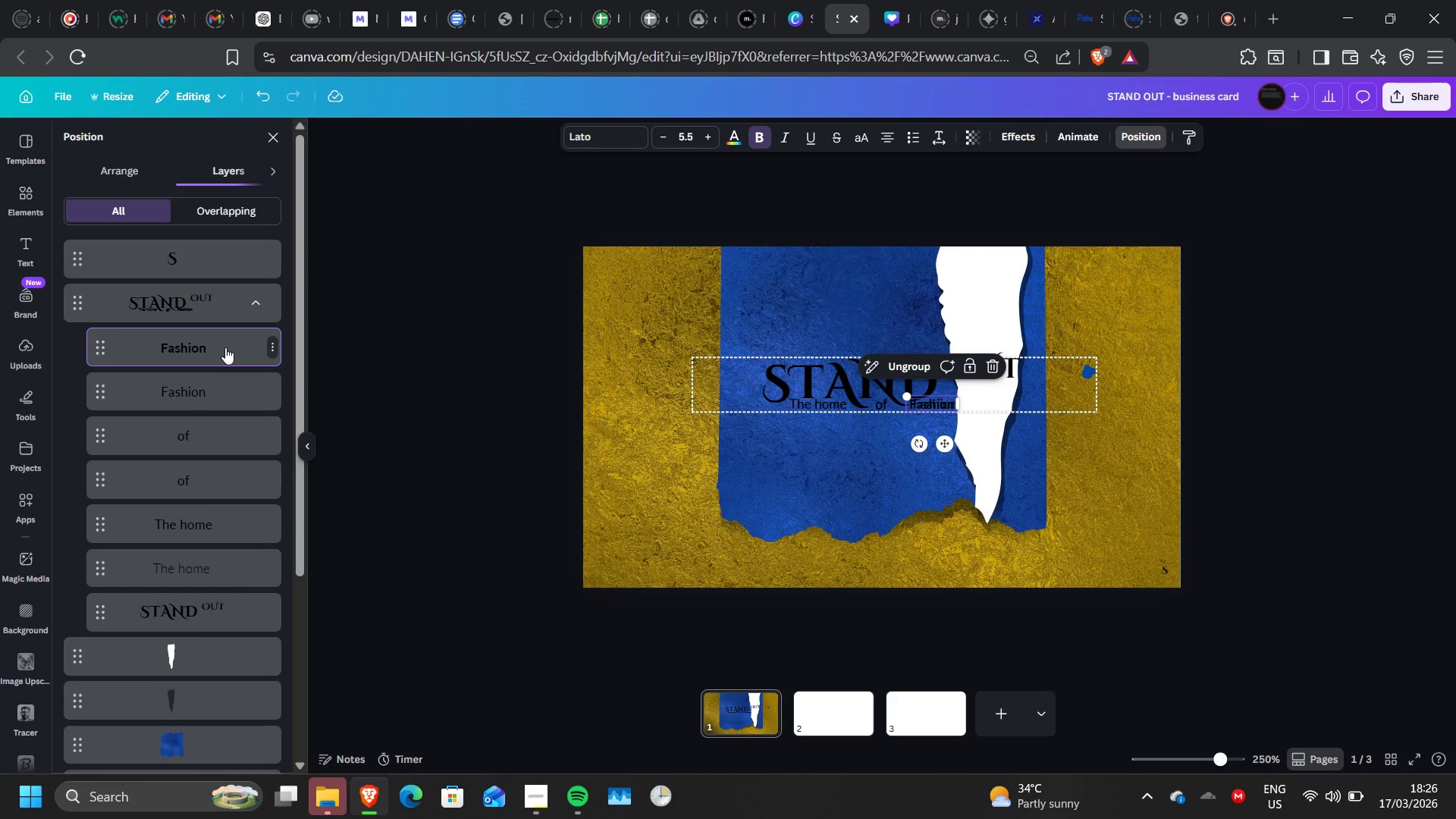 
left_click([259, 298])
 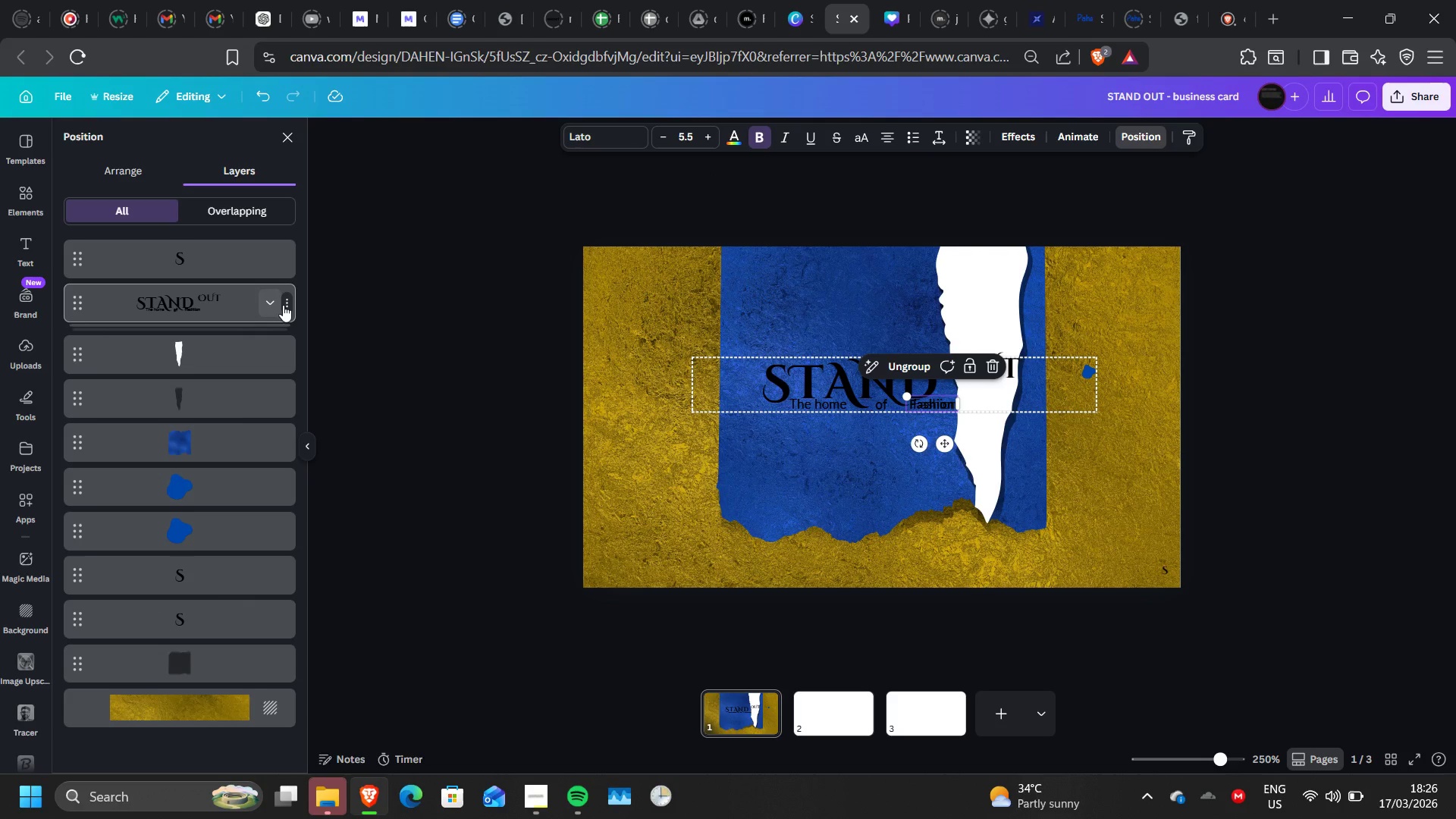 
left_click([284, 305])
 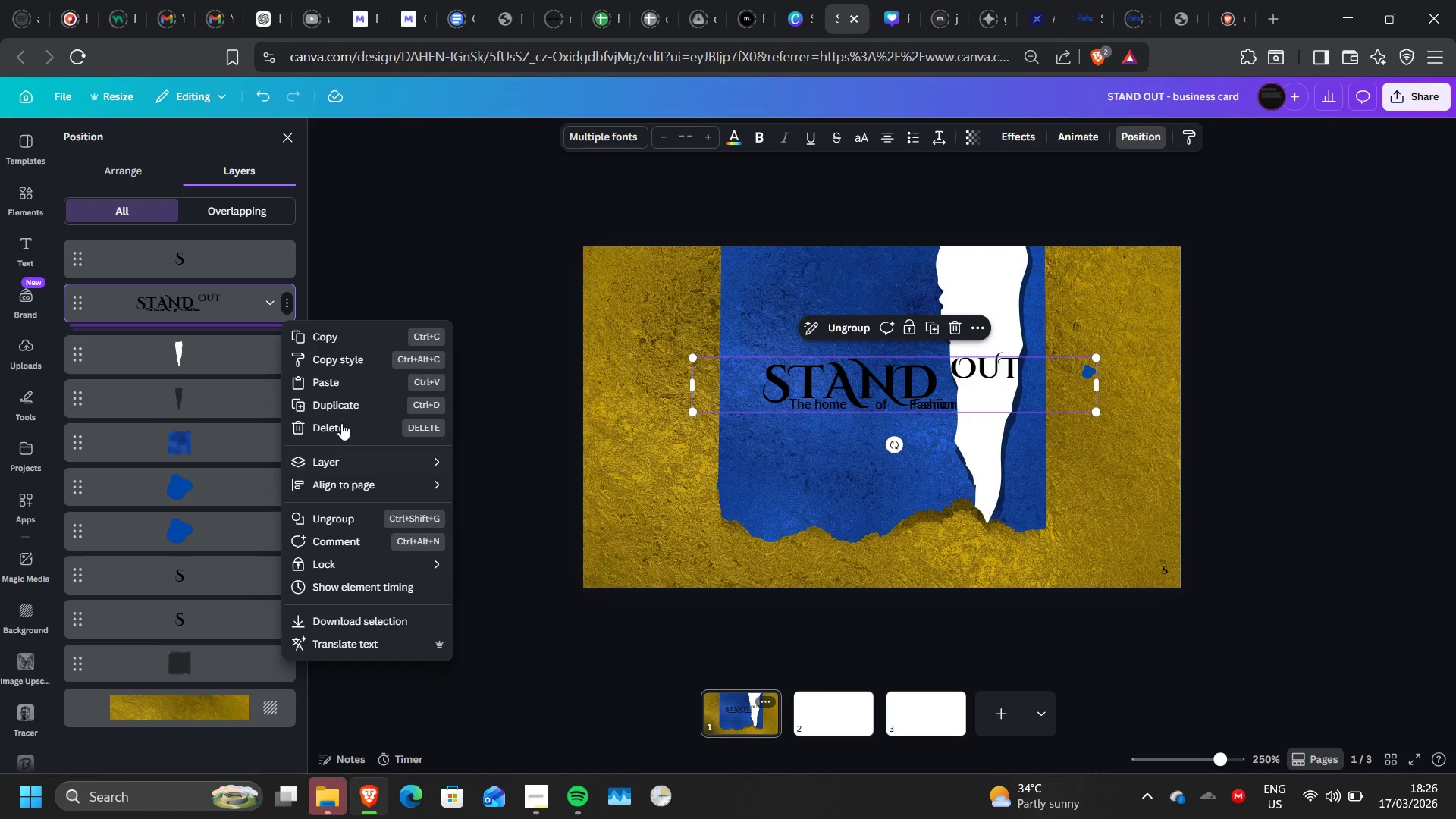 
left_click([353, 517])
 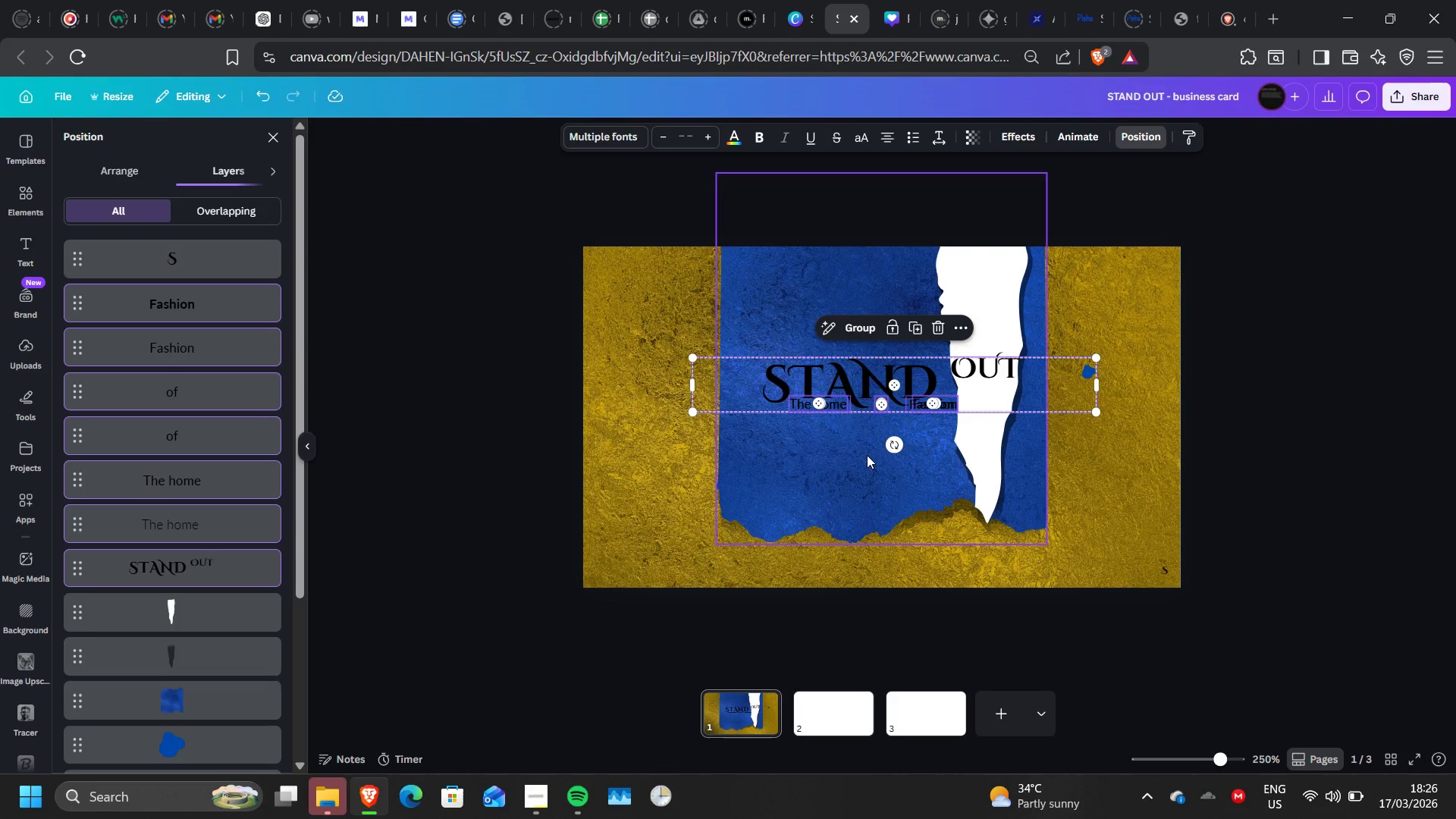 
left_click([1307, 468])
 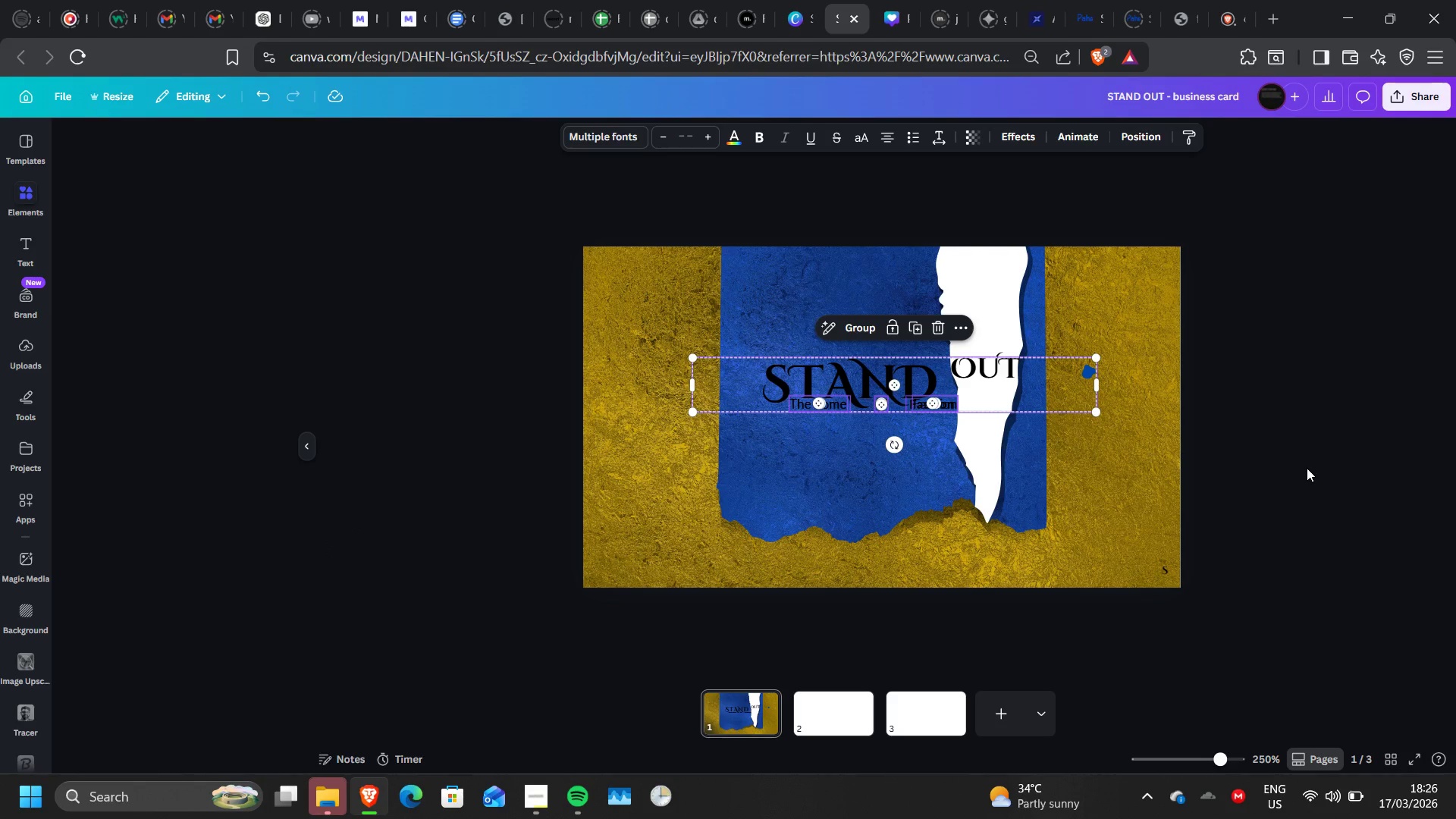 
left_click([1307, 468])
 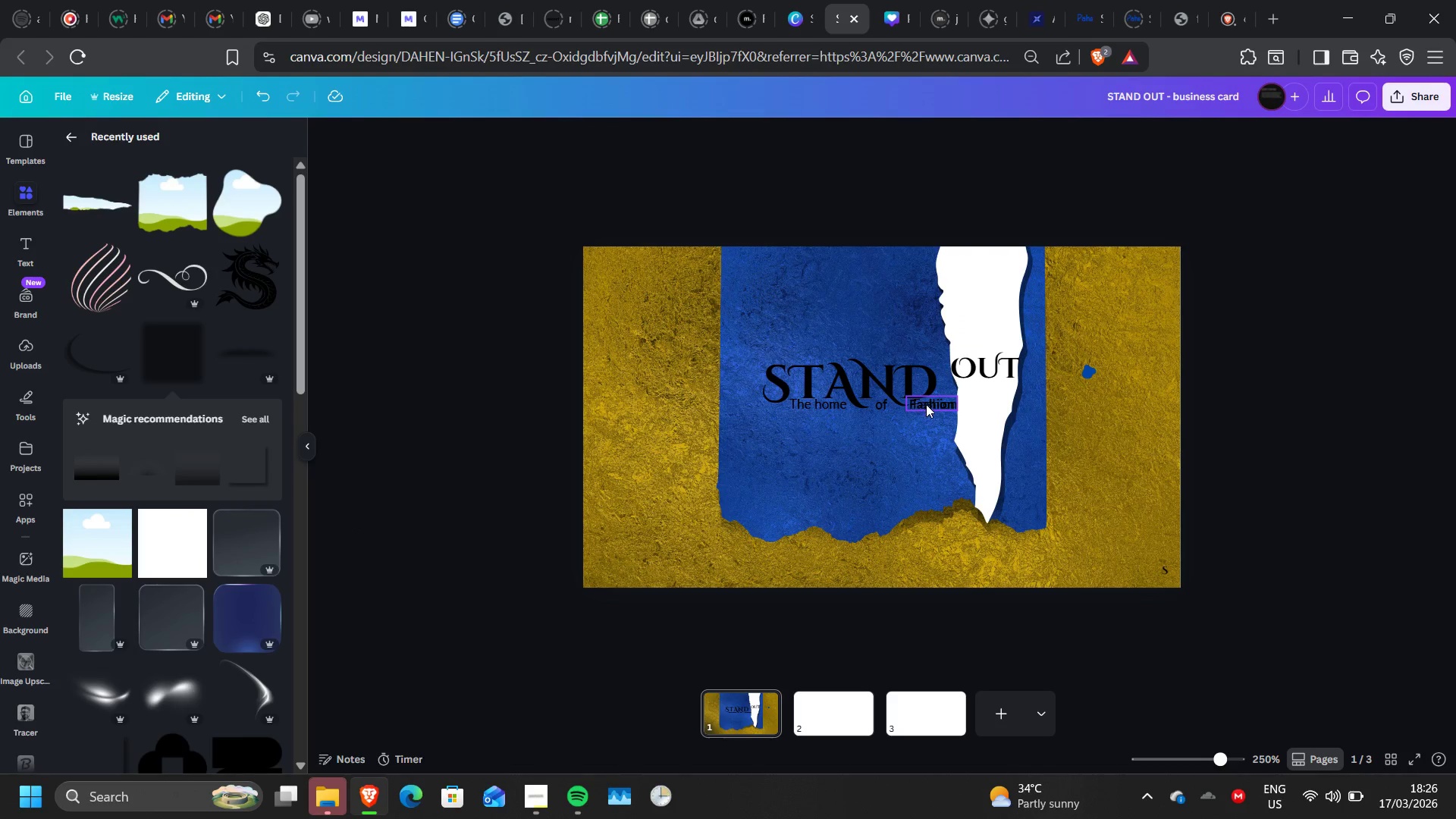 
left_click([926, 404])
 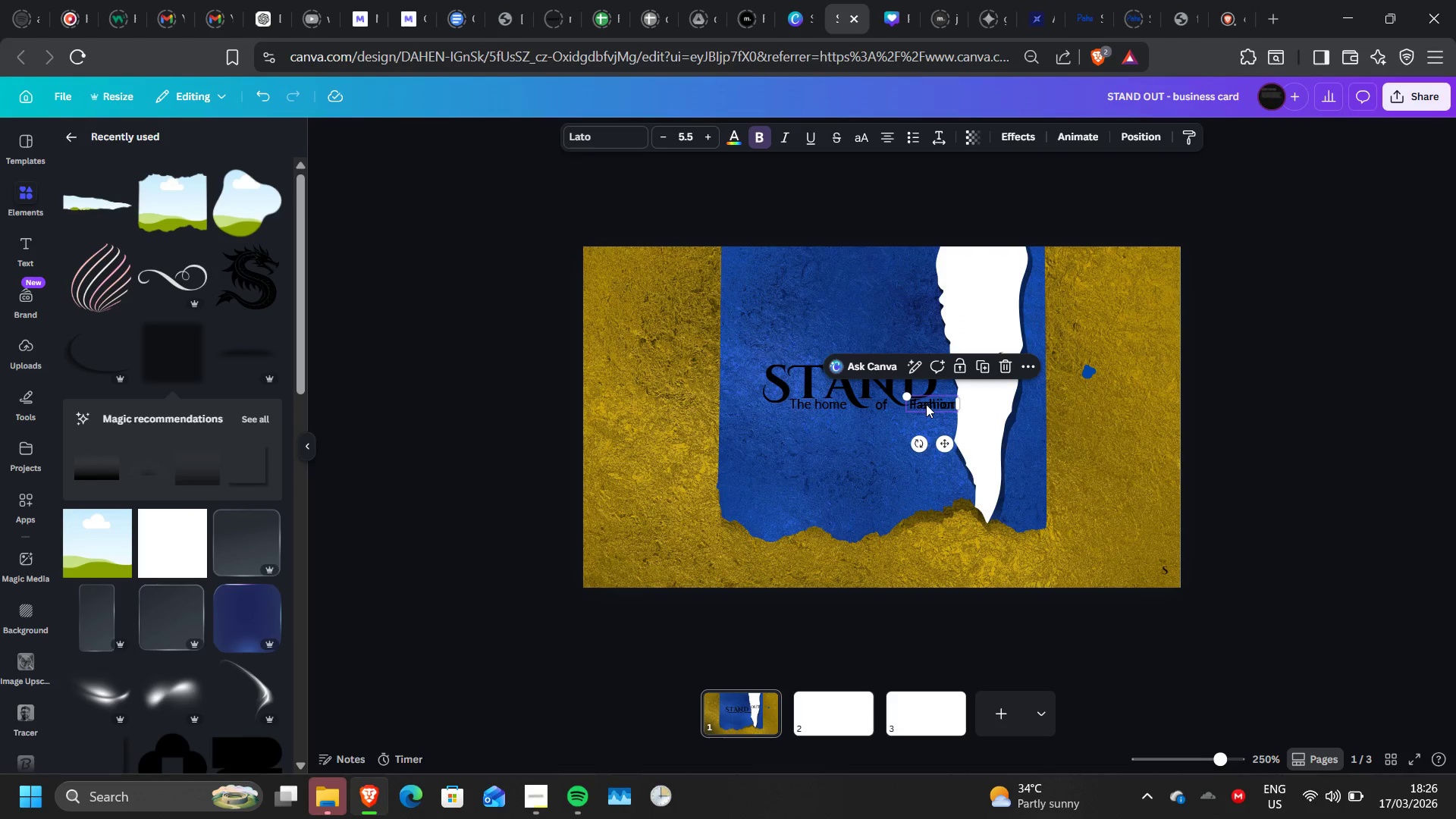 
key(ArrowRight)
 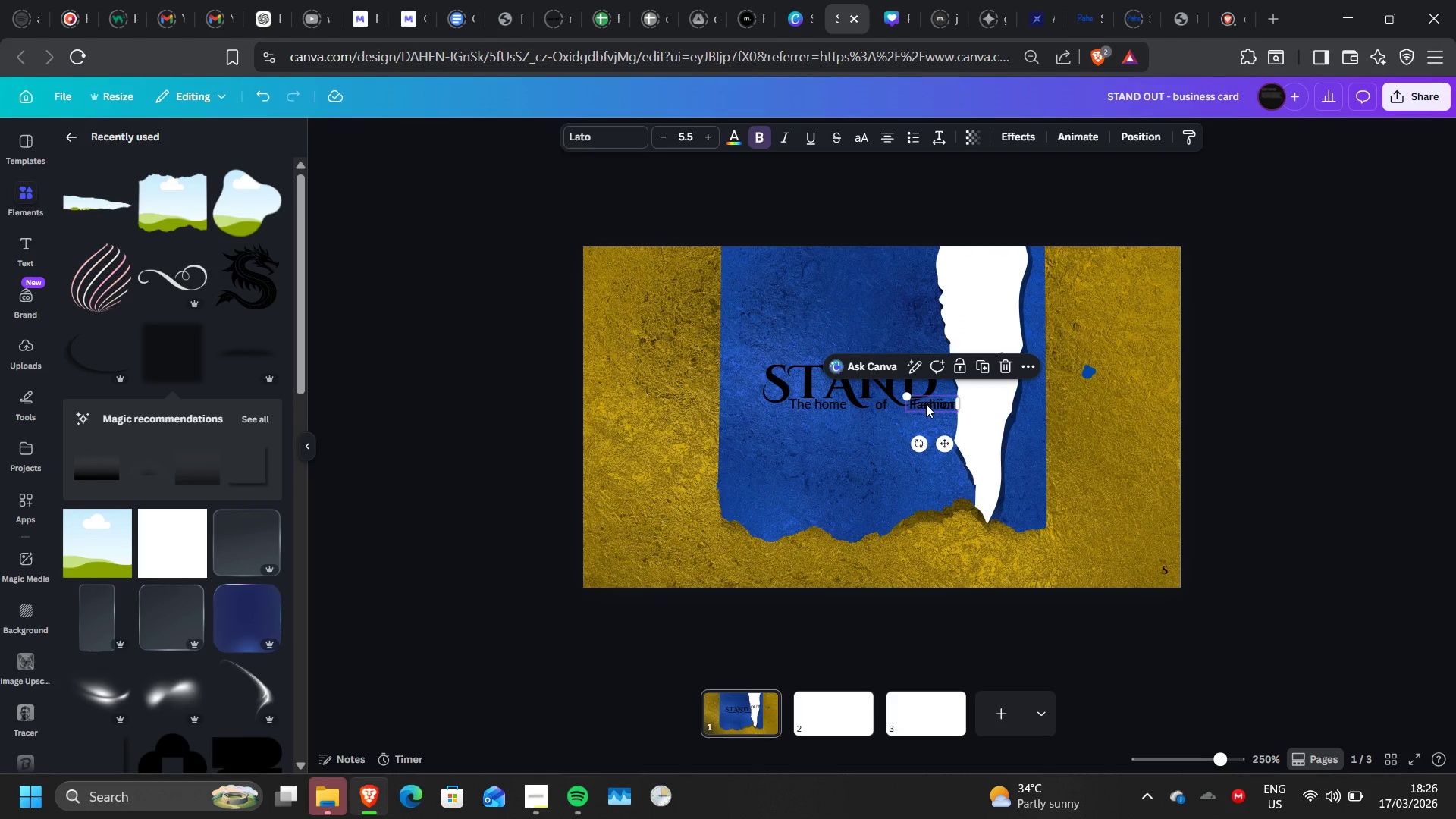 
key(ArrowRight)
 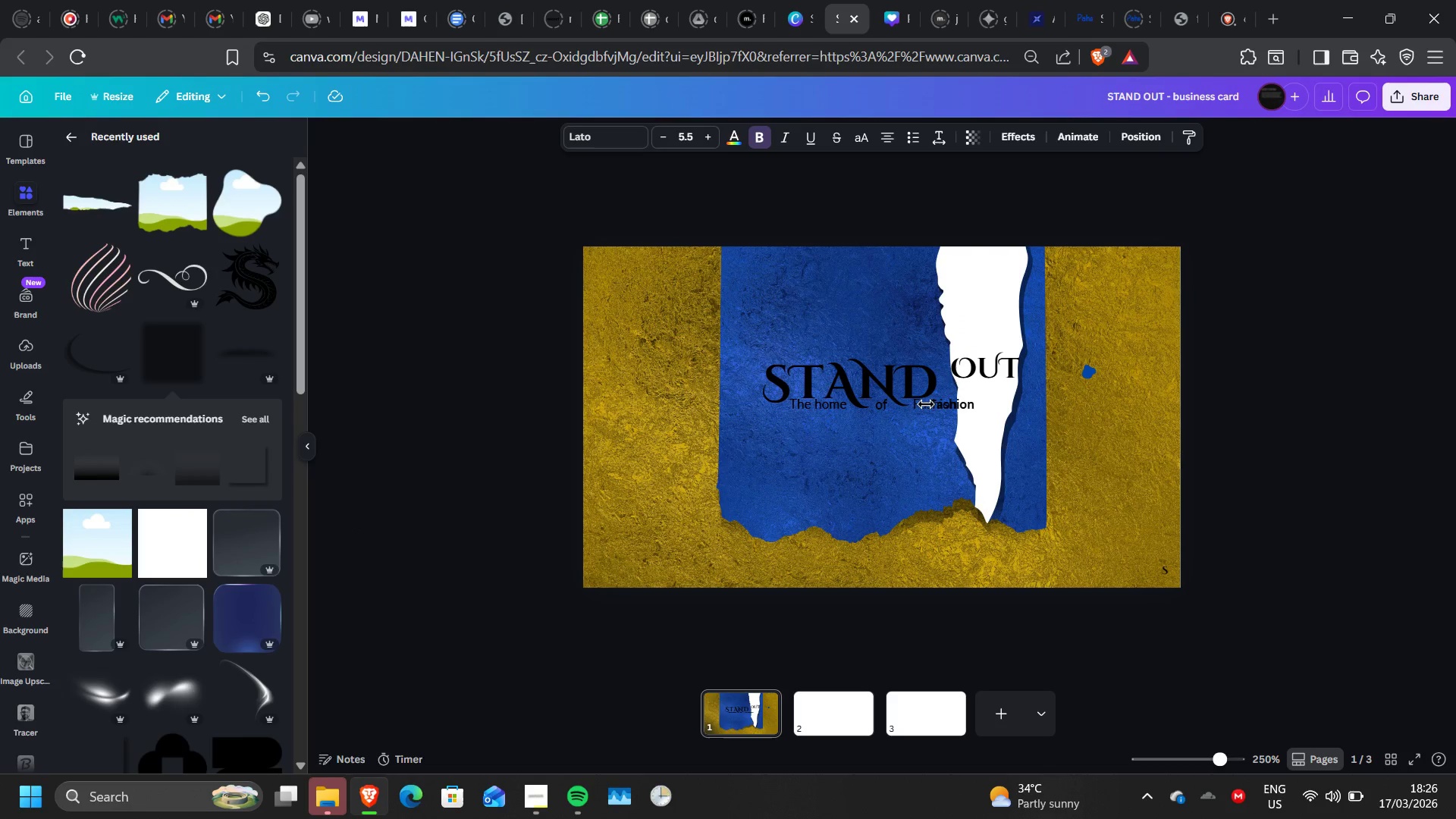 
key(ArrowRight)
 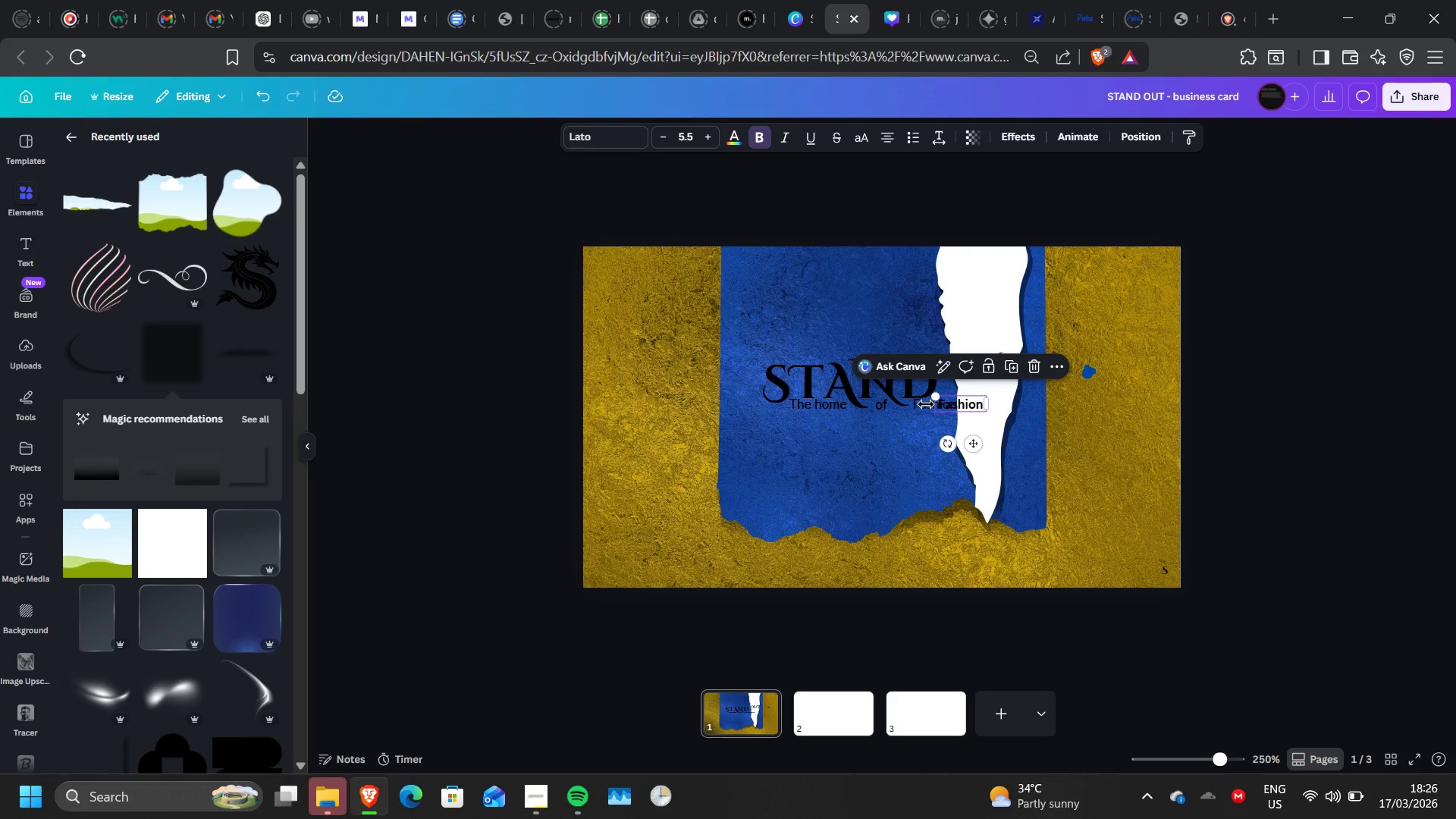 
key(ArrowLeft)
 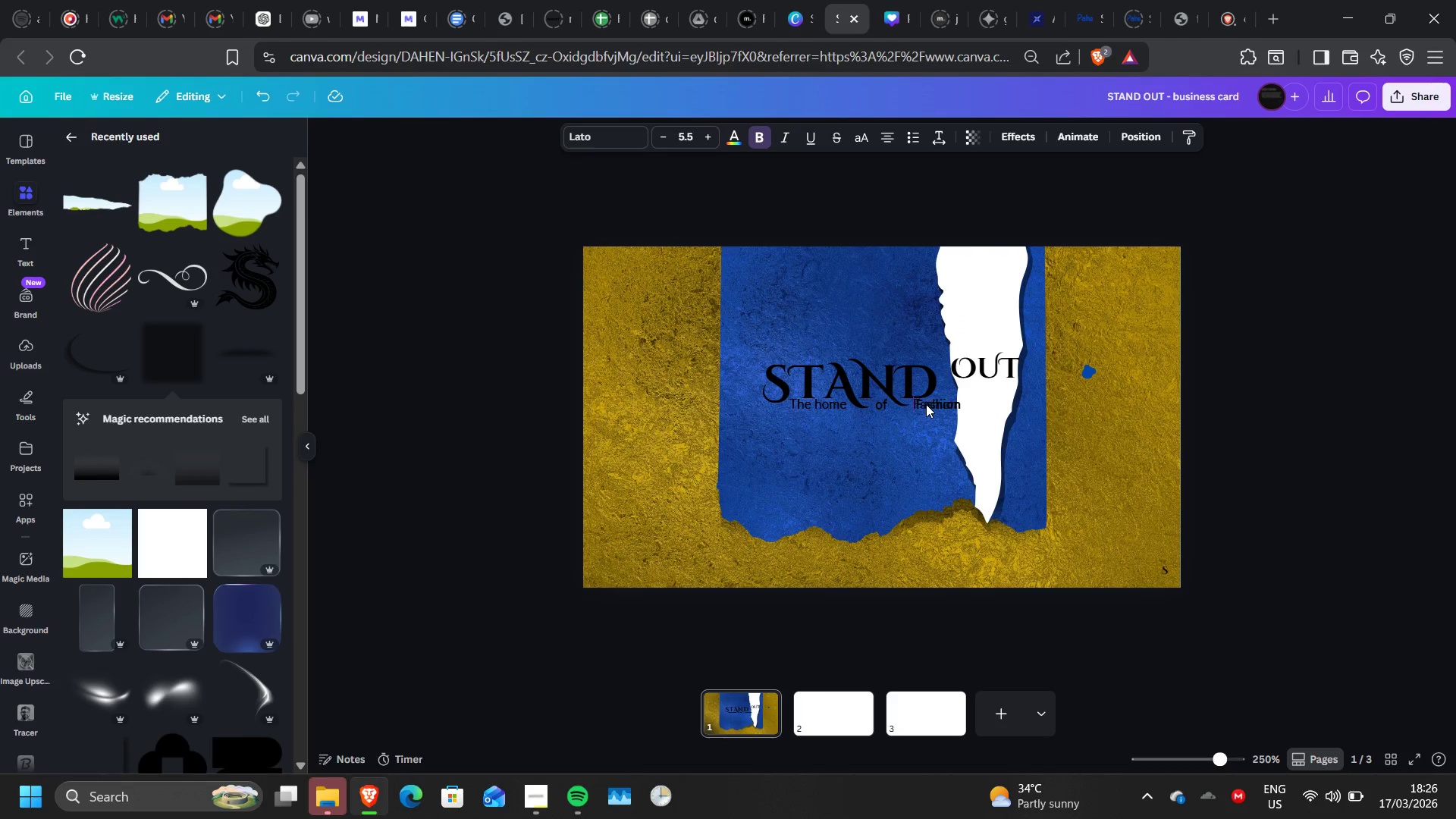 
key(ArrowLeft)
 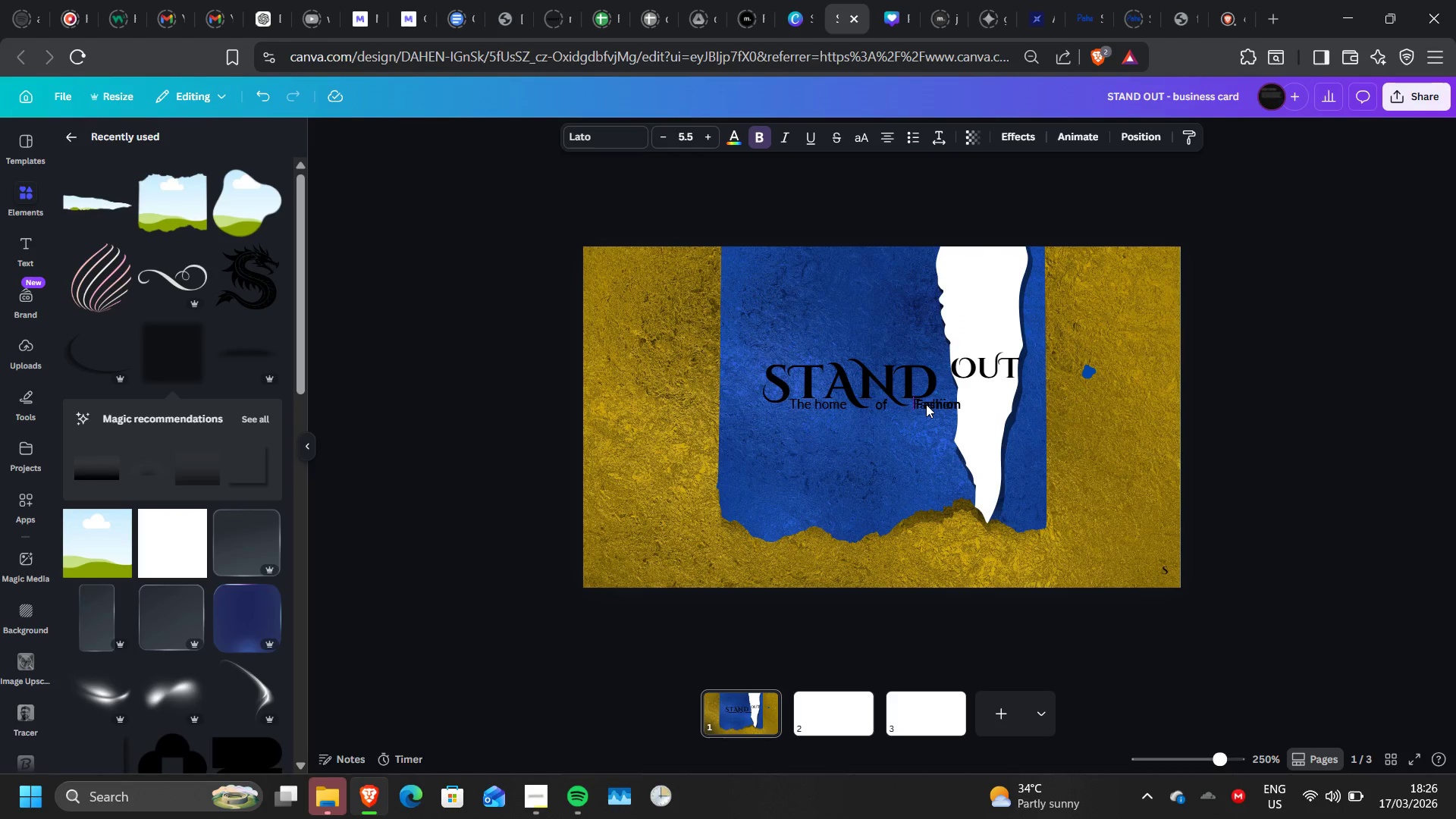 
key(ArrowLeft)
 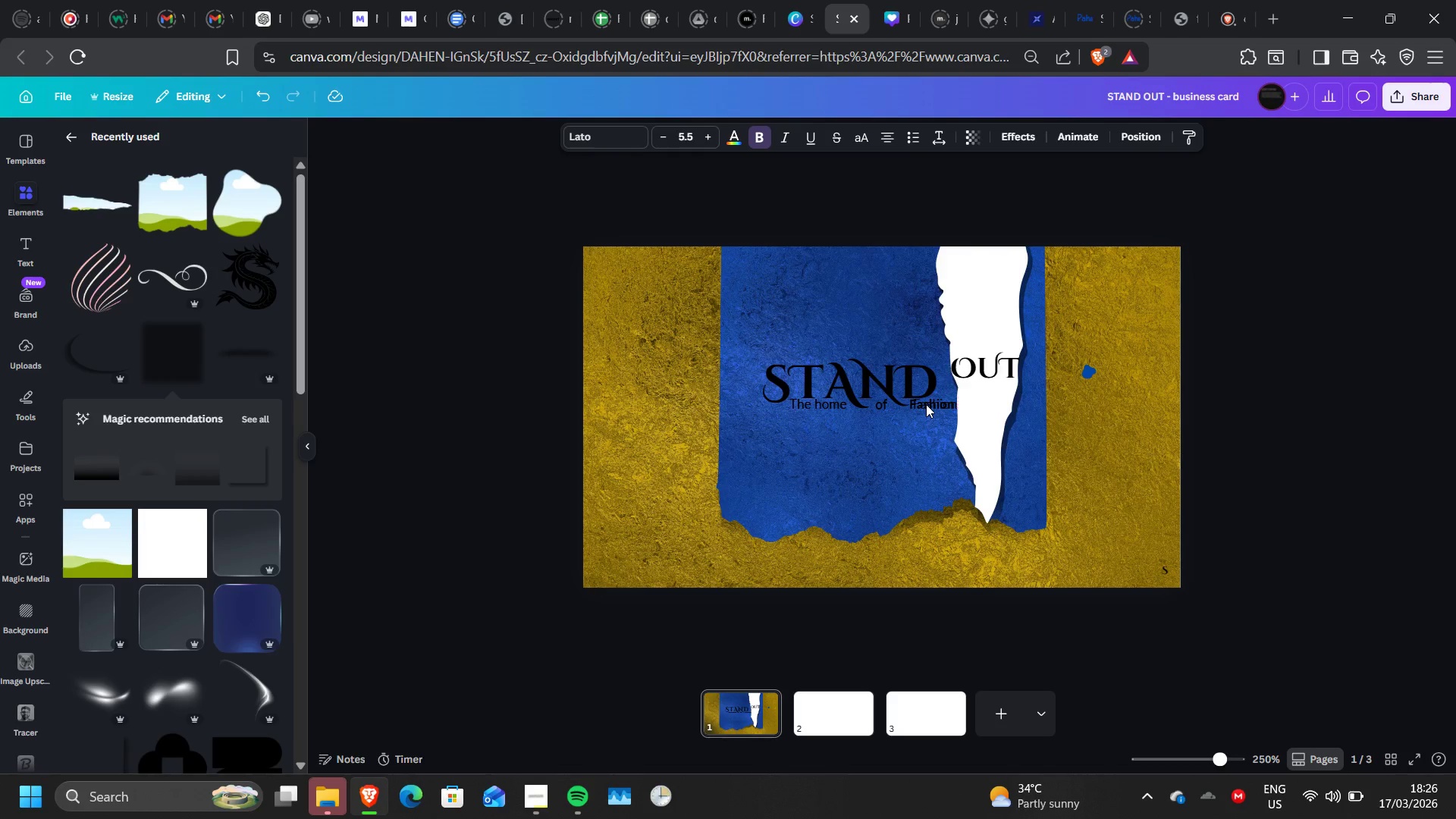 
key(ArrowRight)
 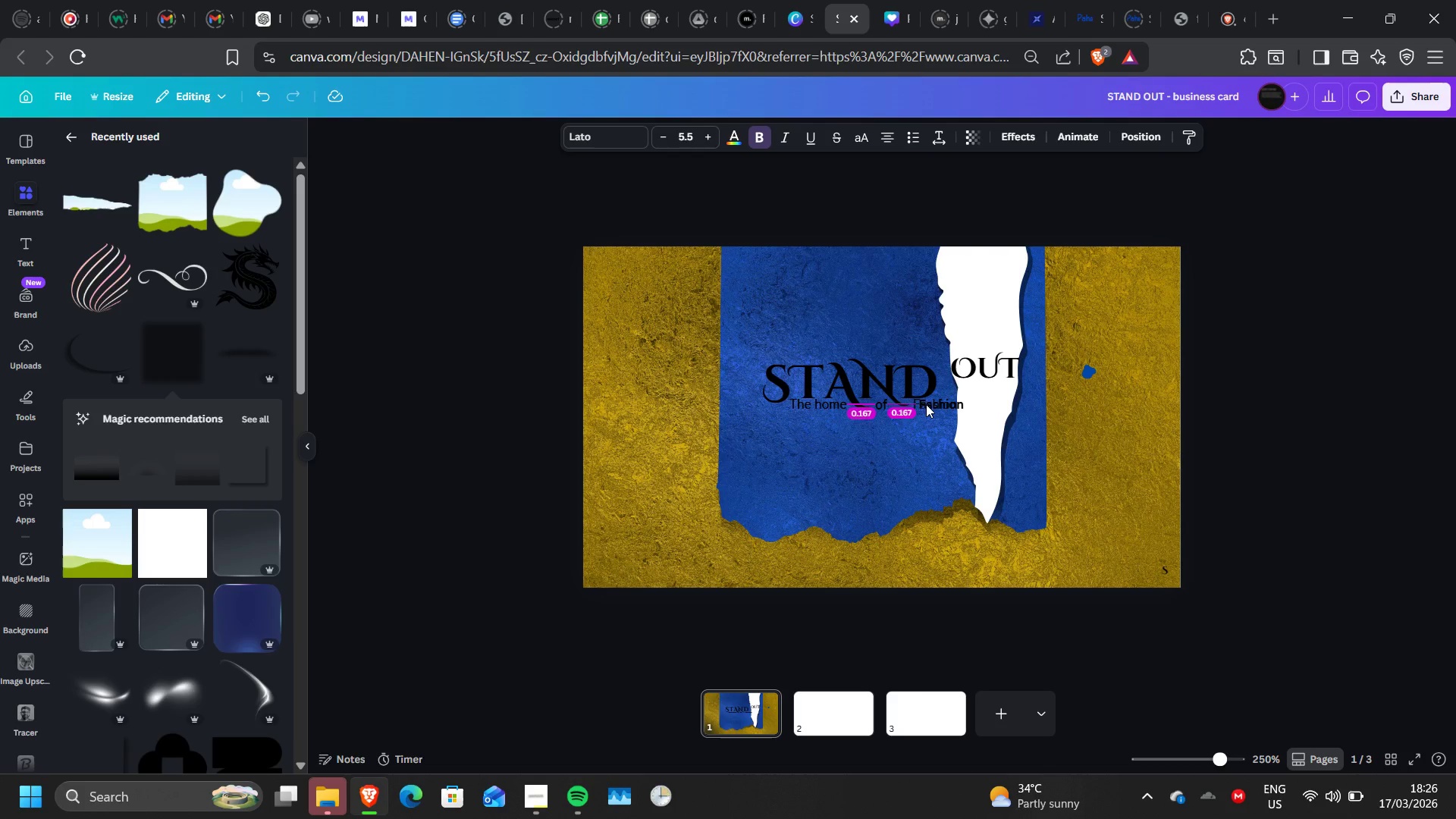 
key(ArrowRight)
 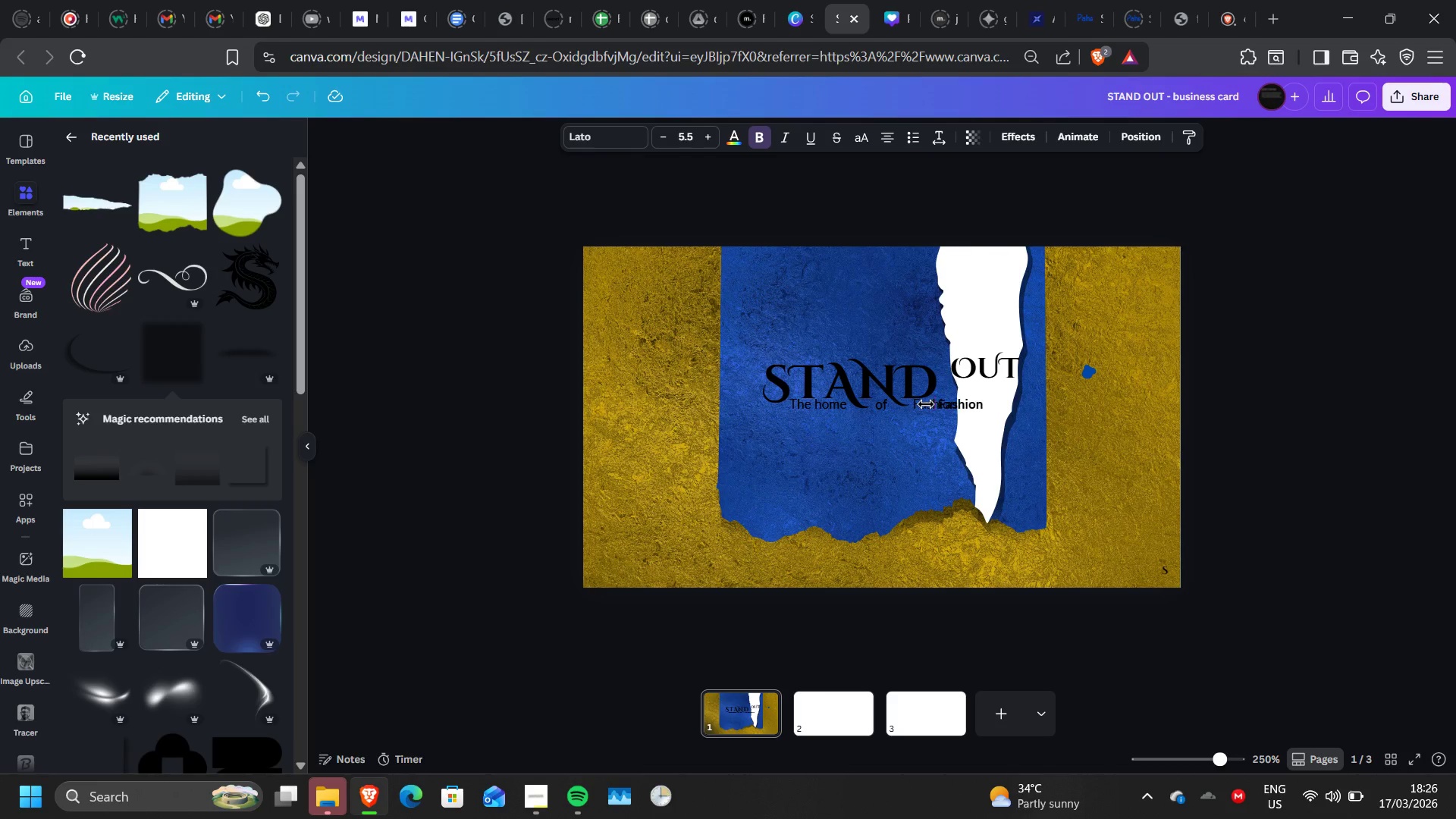 
key(ArrowRight)
 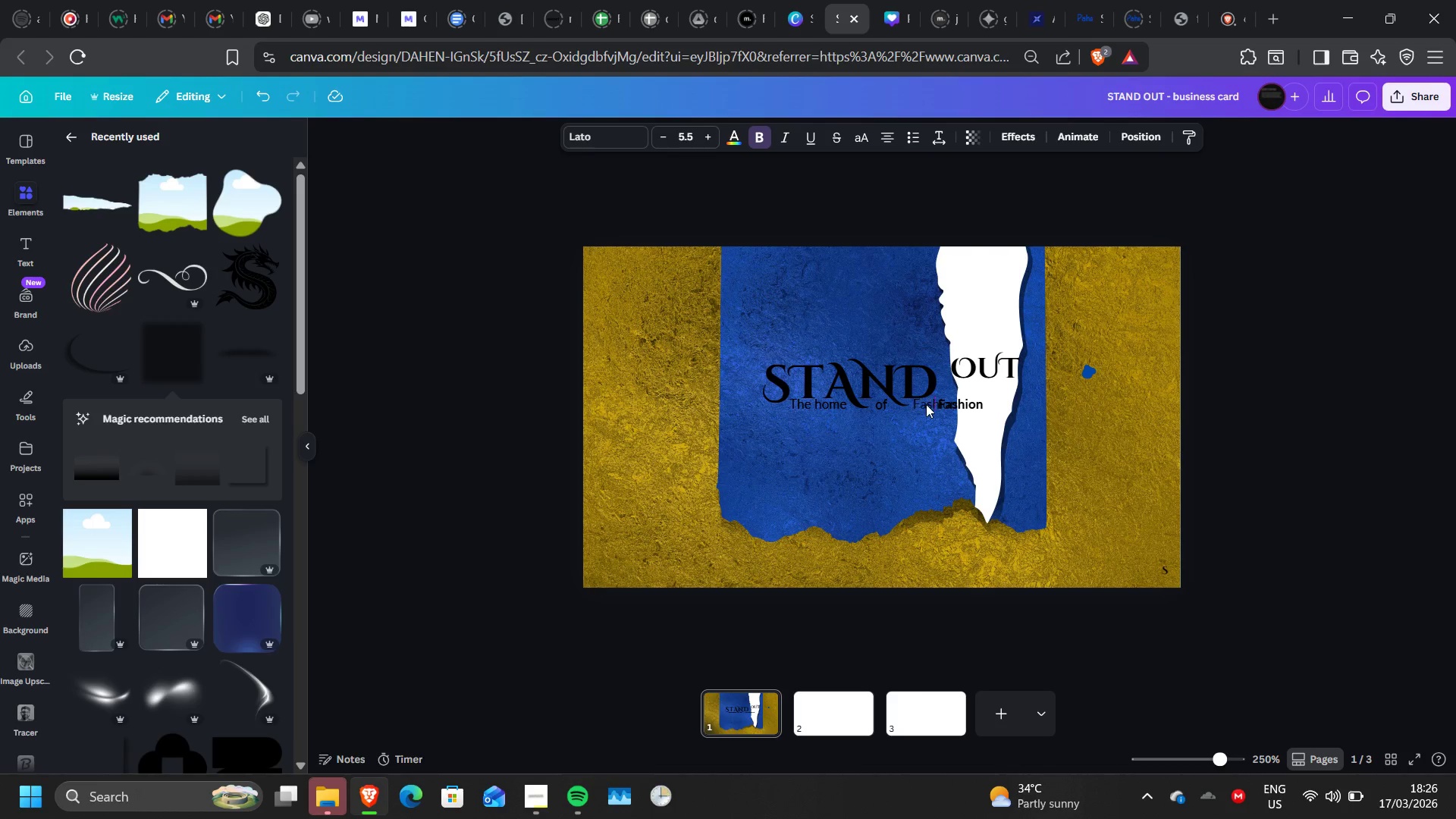 
key(ArrowRight)
 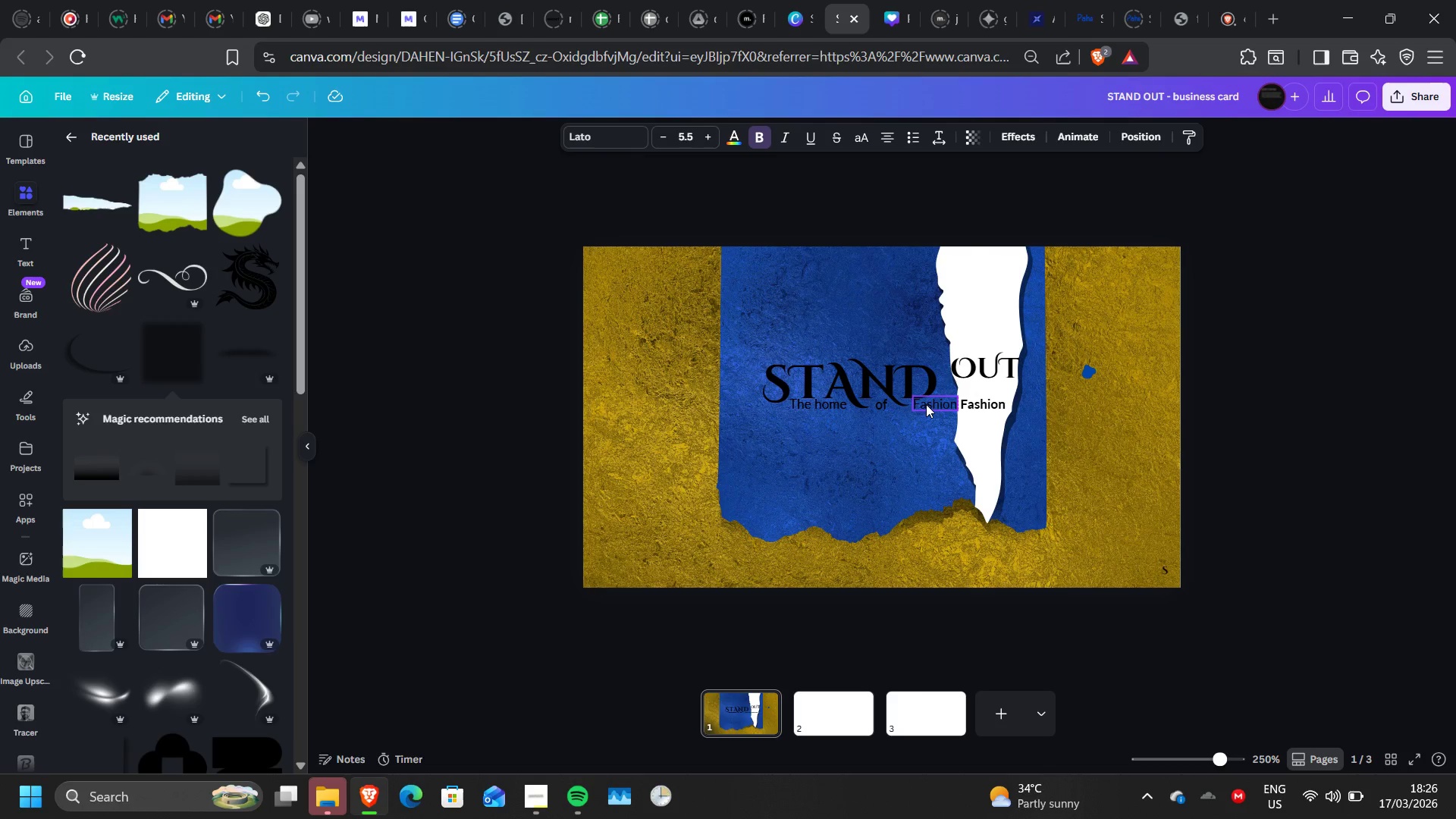 
key(ArrowRight)
 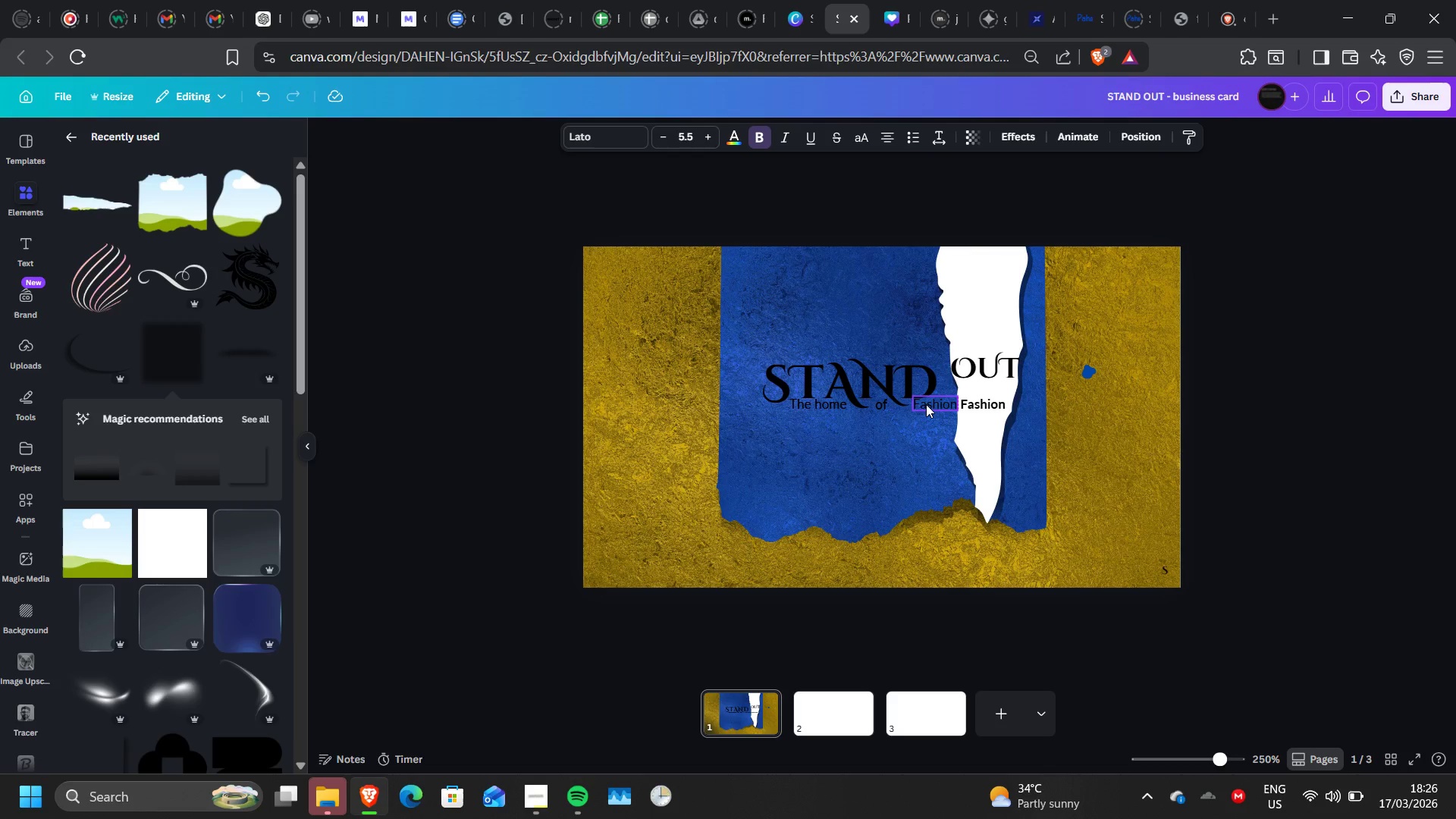 
key(ArrowRight)
 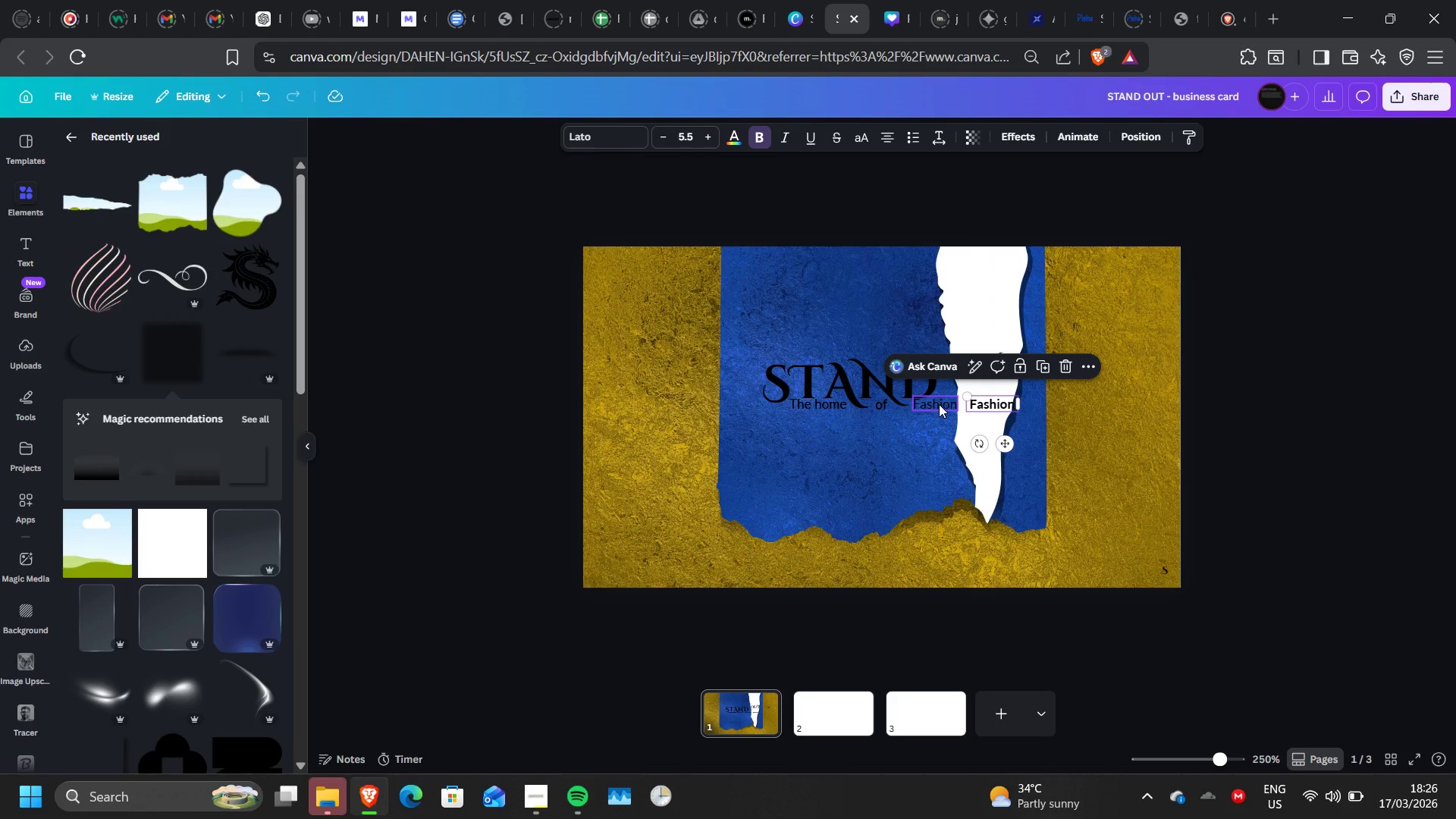 
left_click([939, 404])
 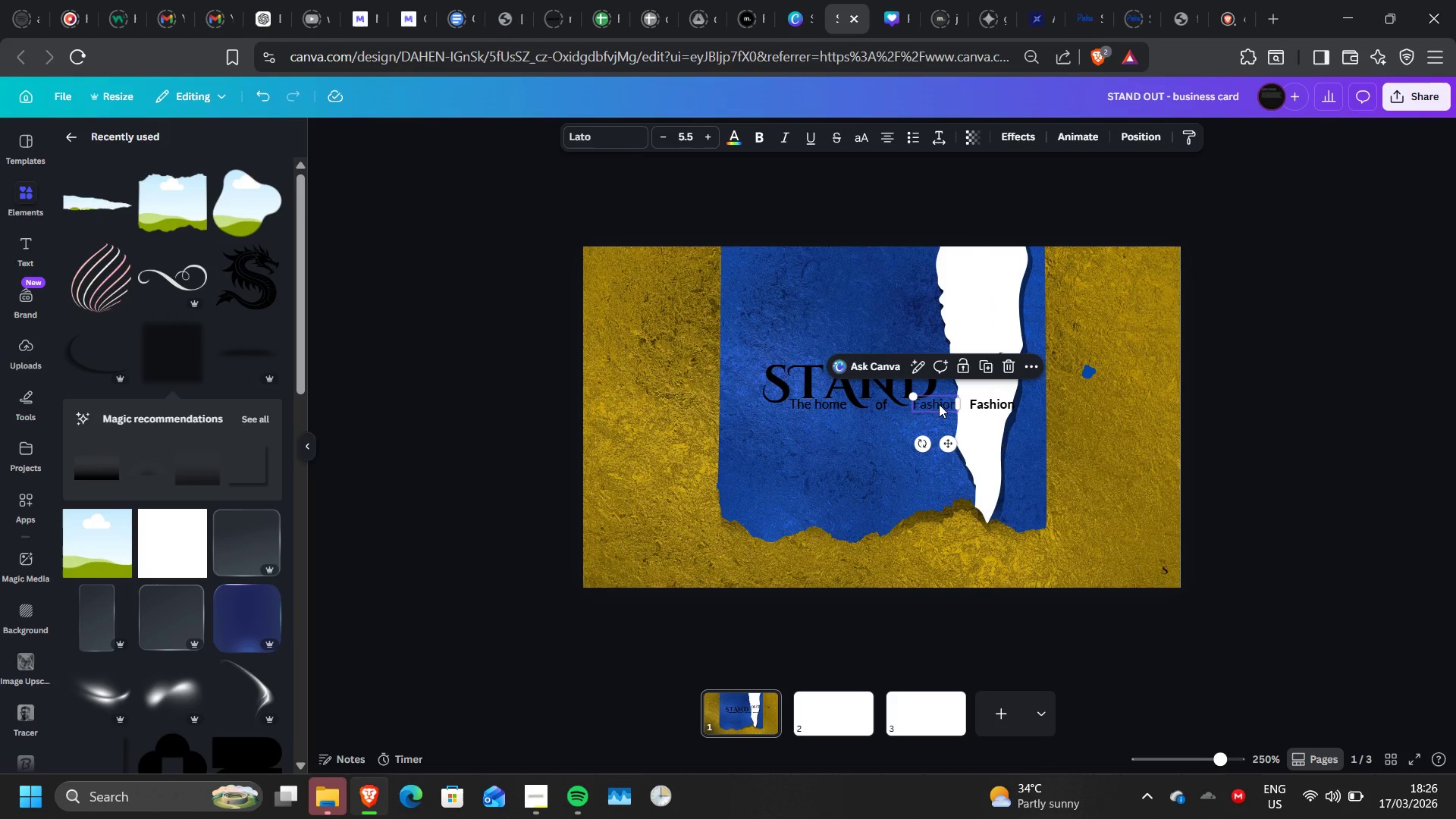 
double_click([939, 404])
 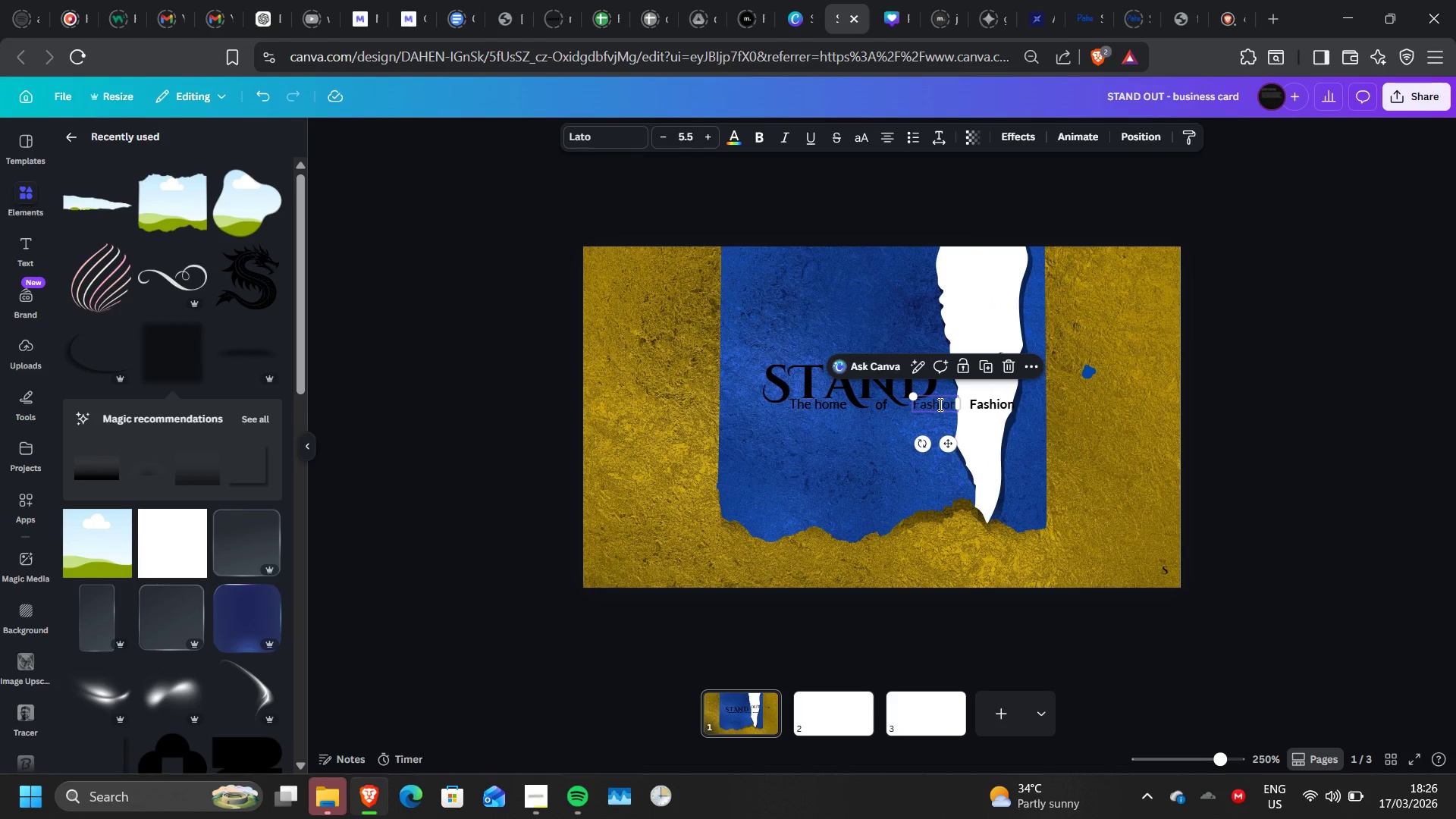 
triple_click([939, 404])
 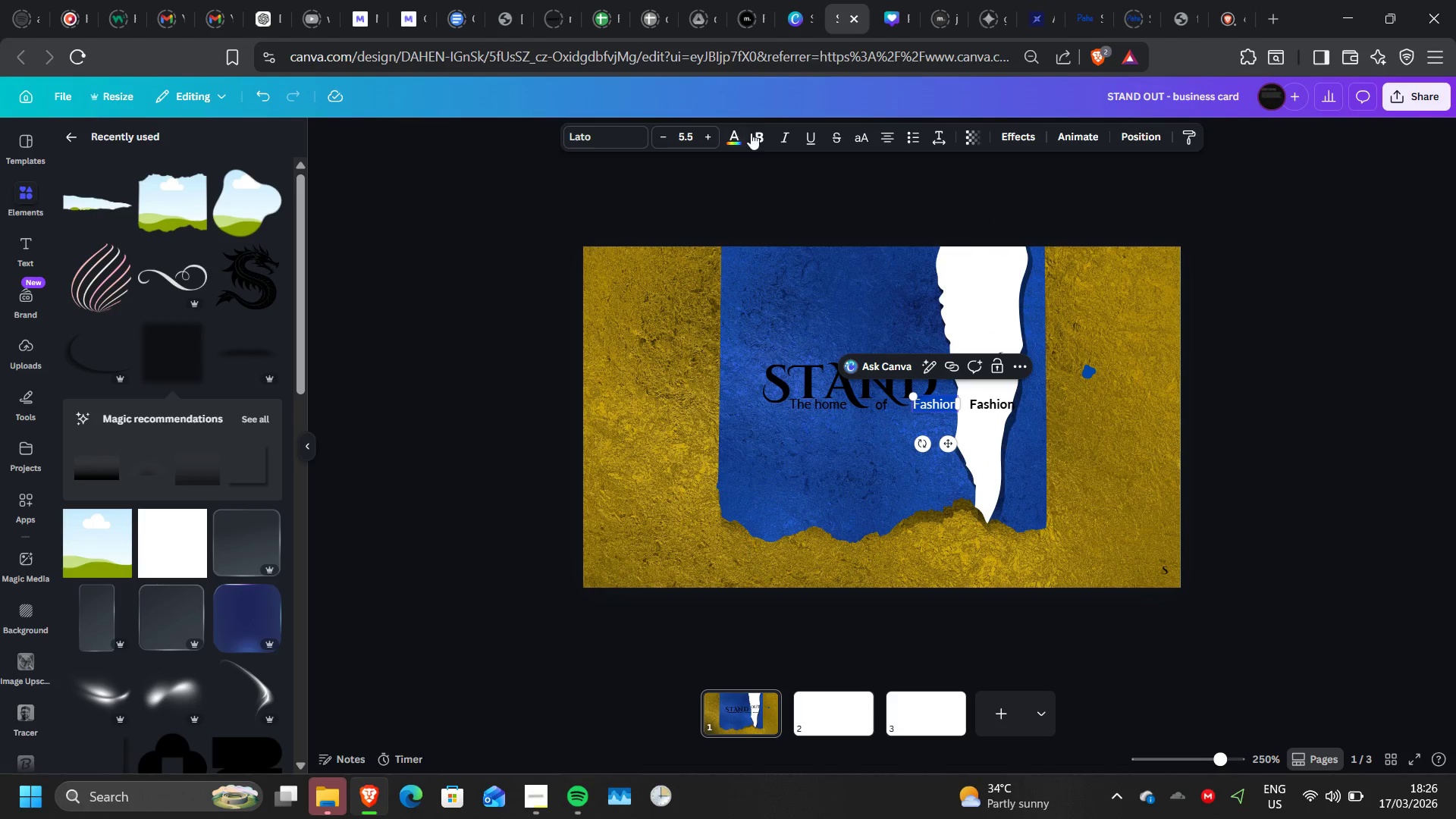 
left_click([756, 138])
 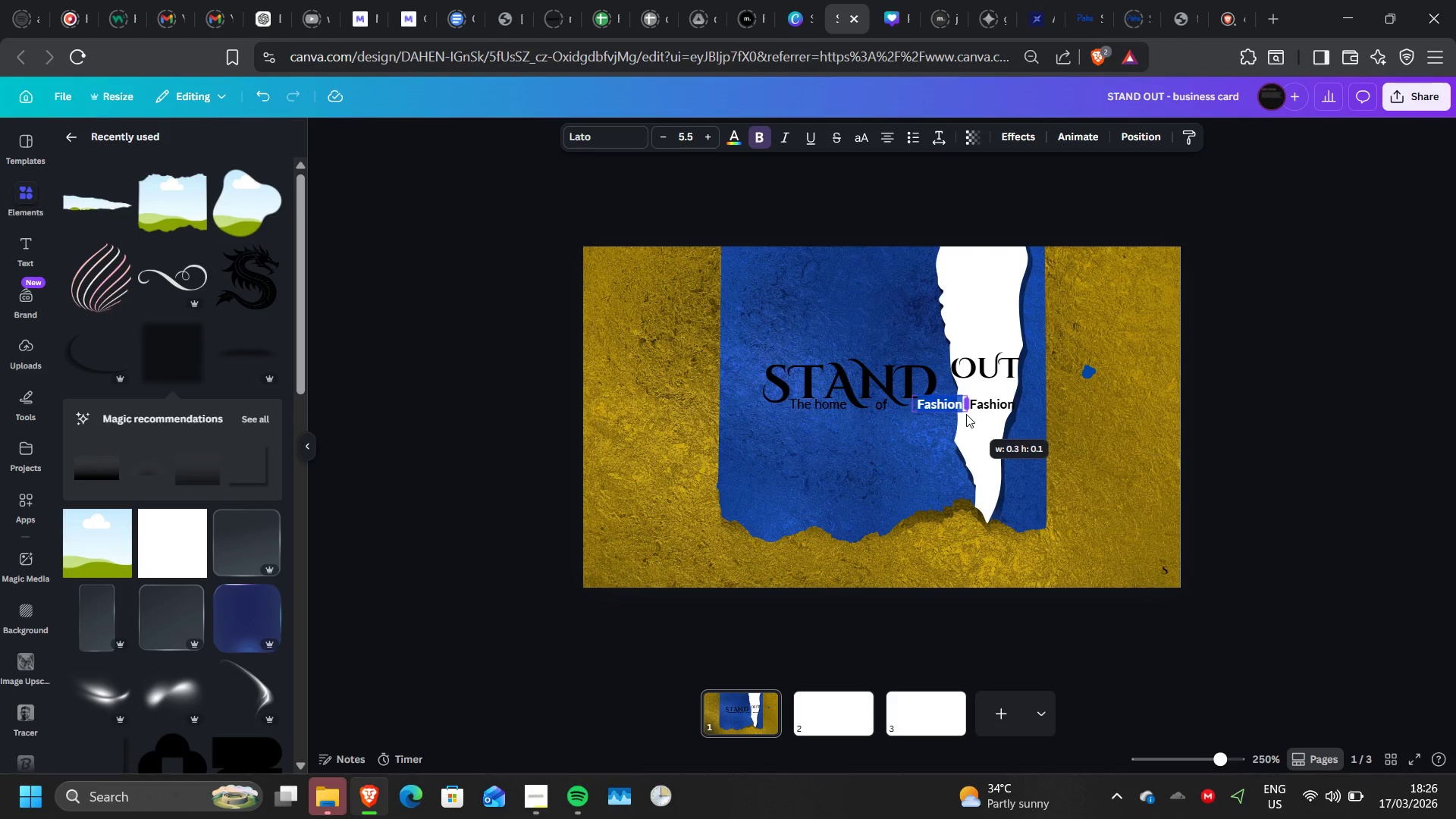 
wait(8.92)
 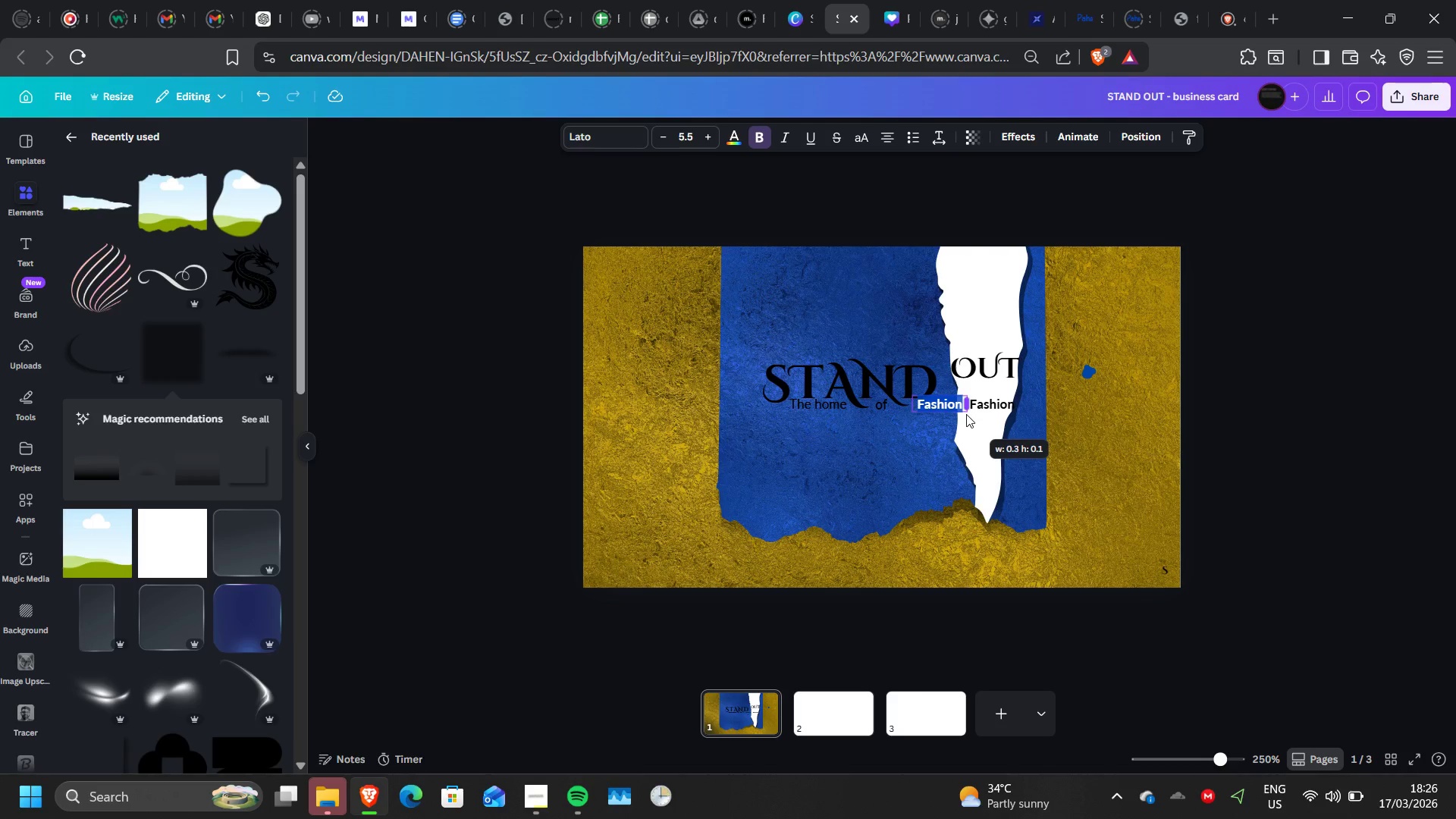 
left_click([980, 406])
 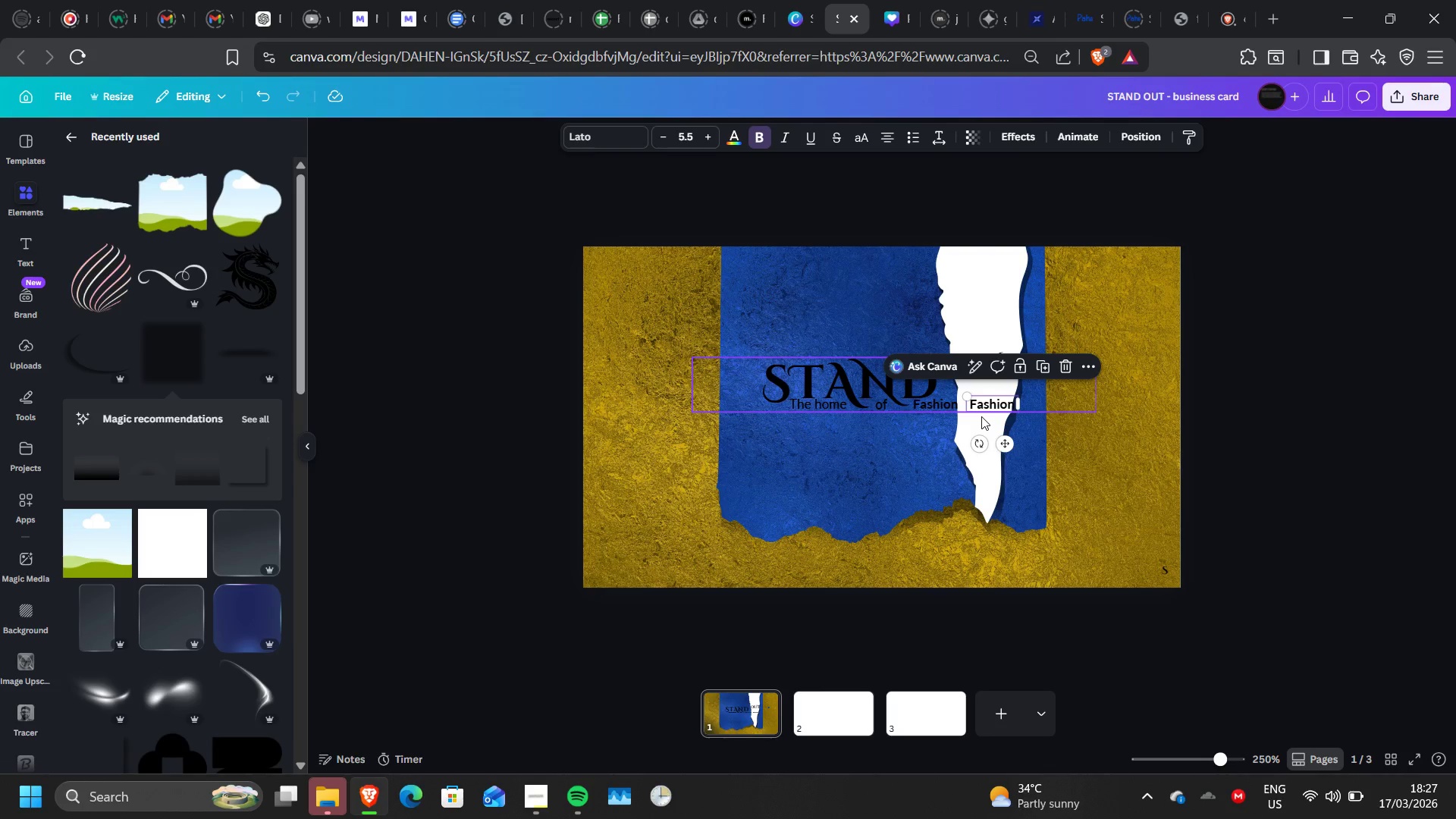 
left_click_drag(start_coordinate=[985, 406], to_coordinate=[928, 406])
 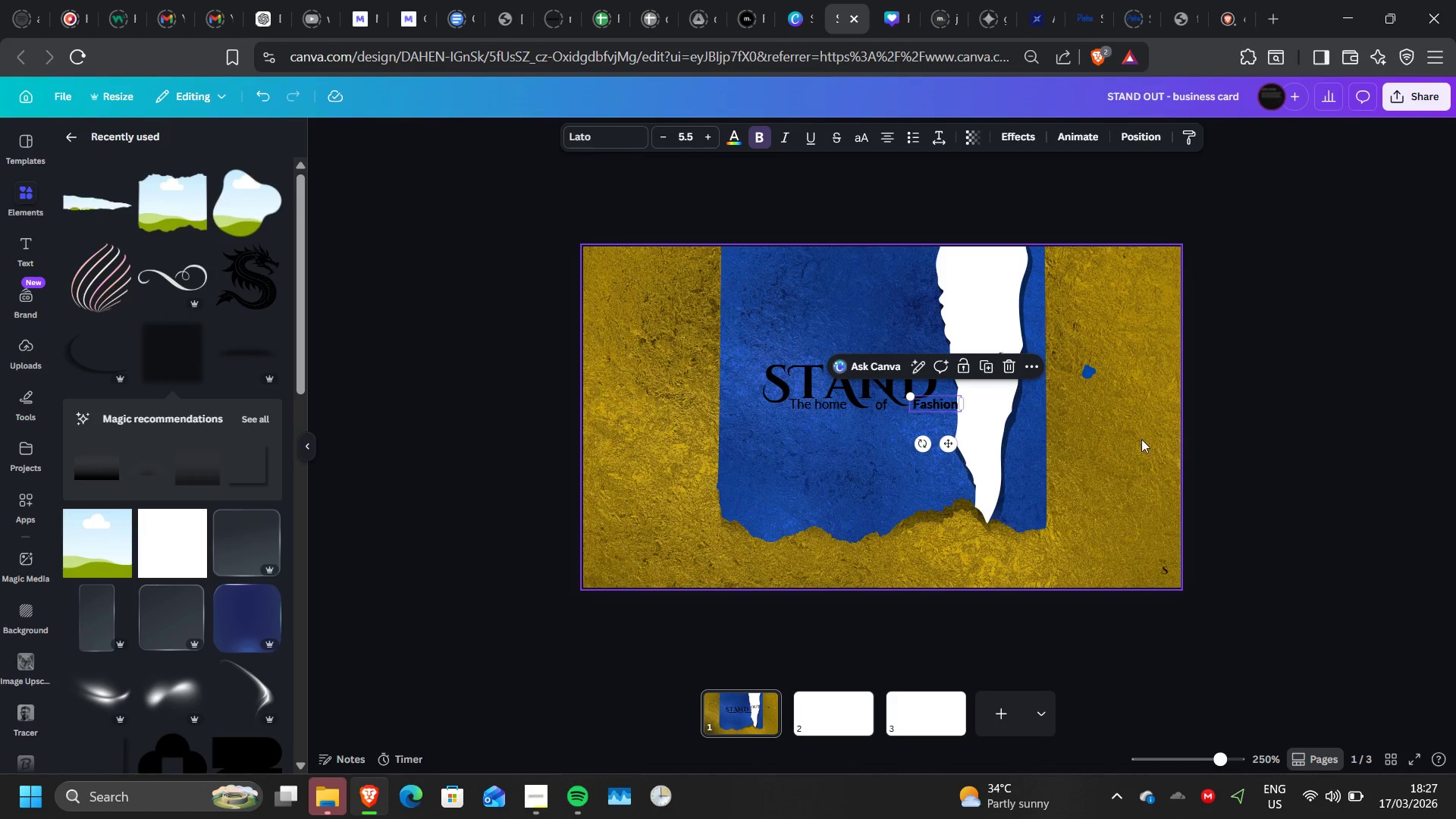 
left_click([1141, 439])
 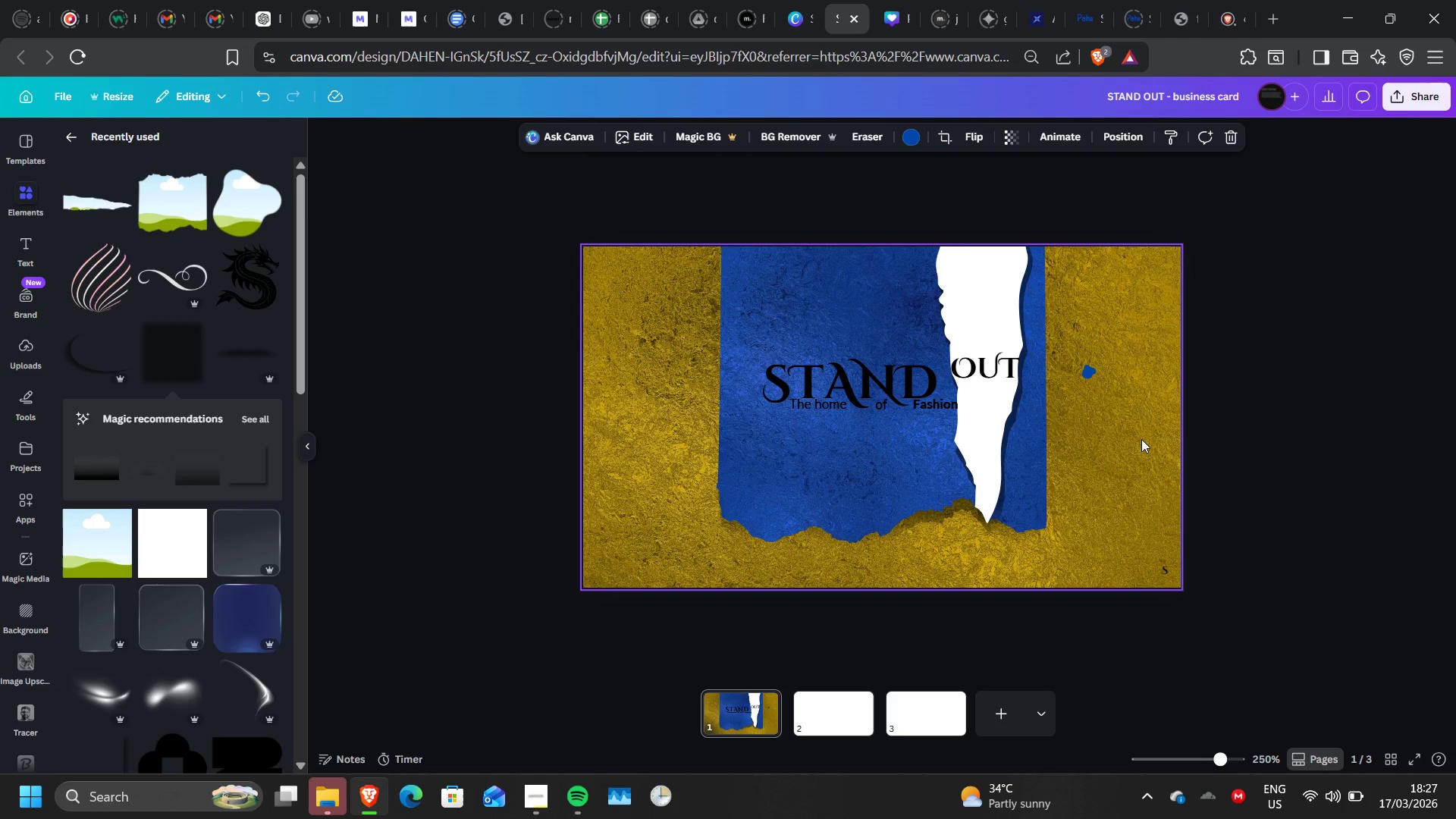 
left_click([1141, 439])
 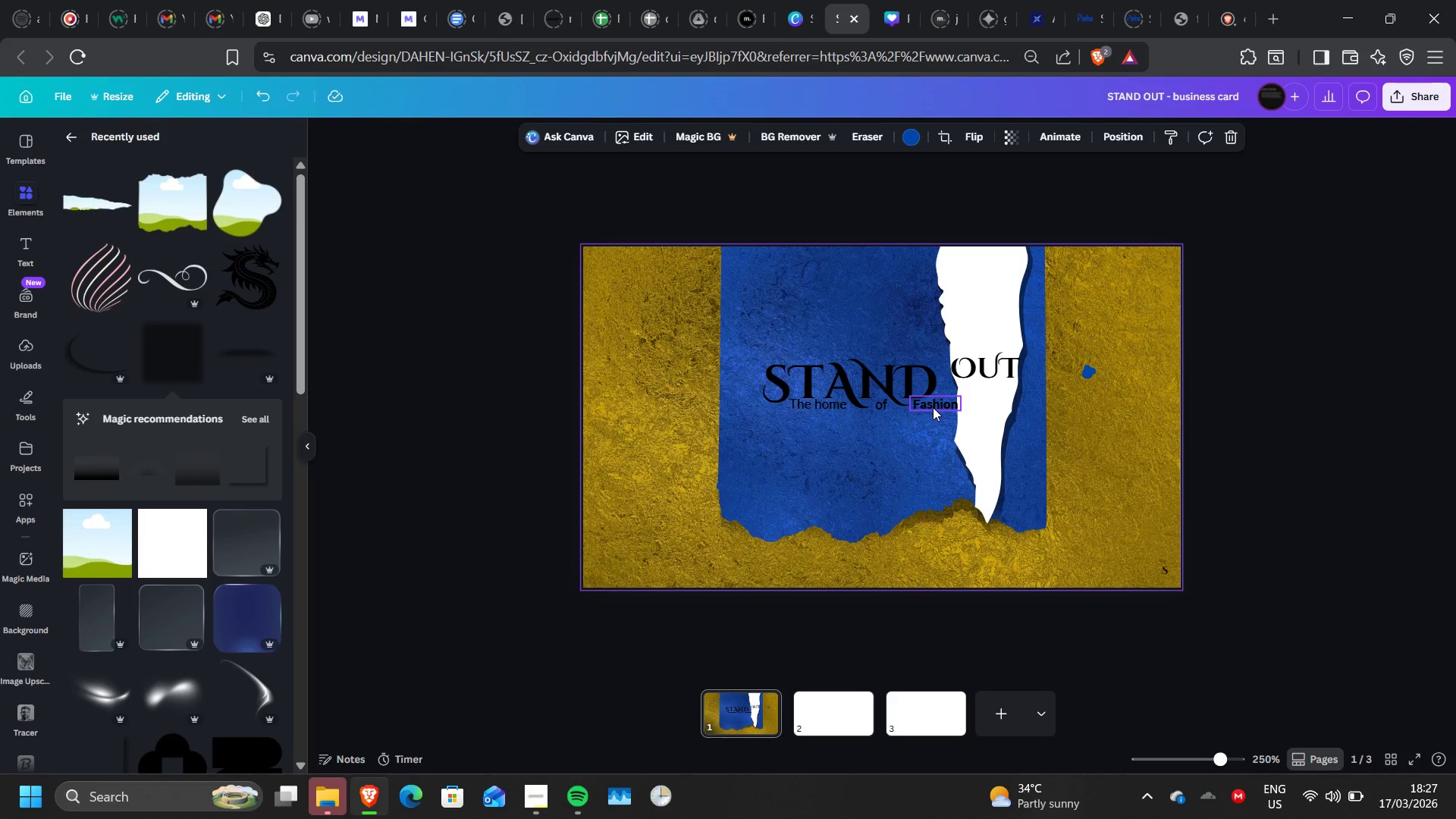 
wait(23.09)
 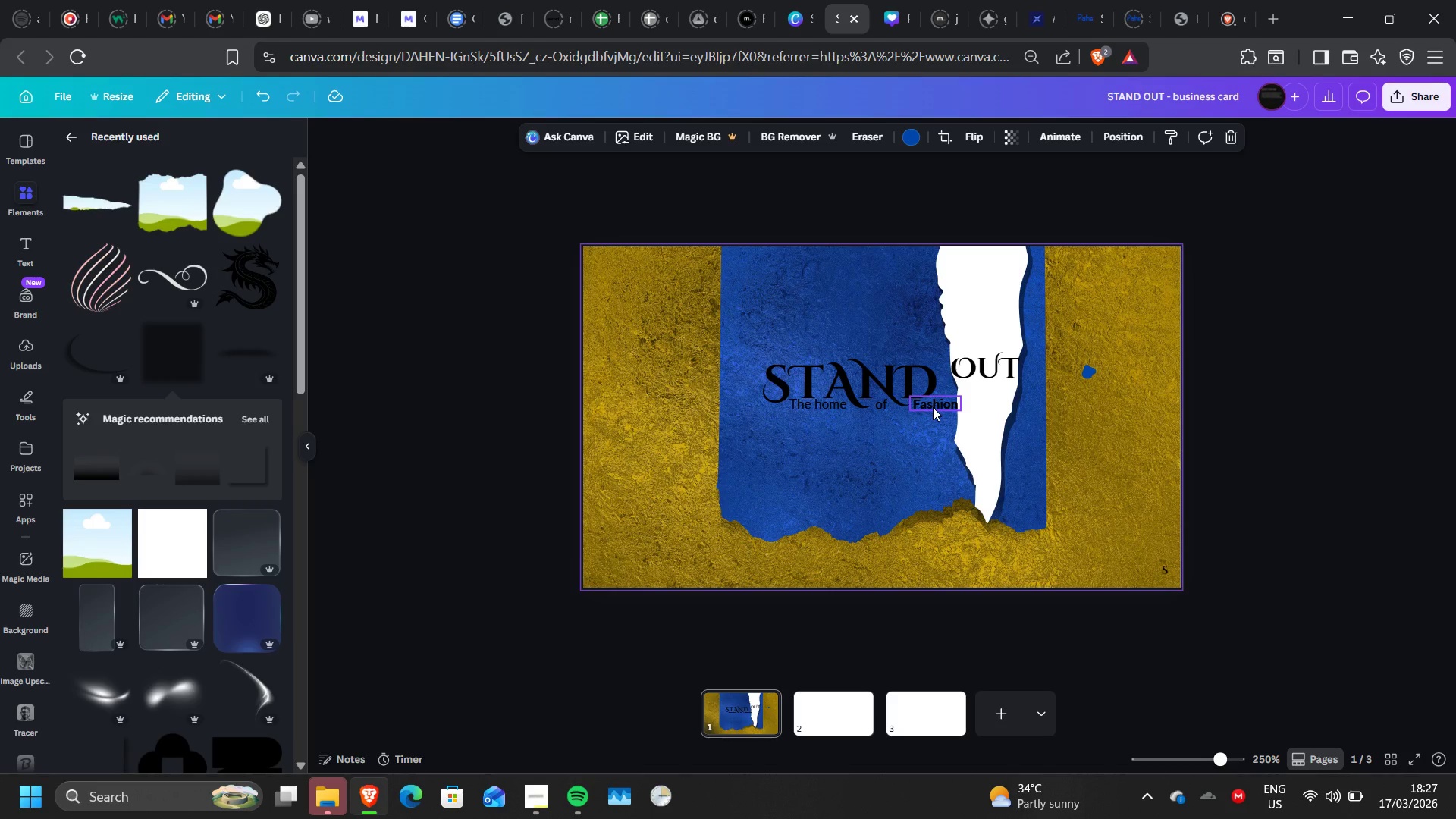 
left_click([996, 450])
 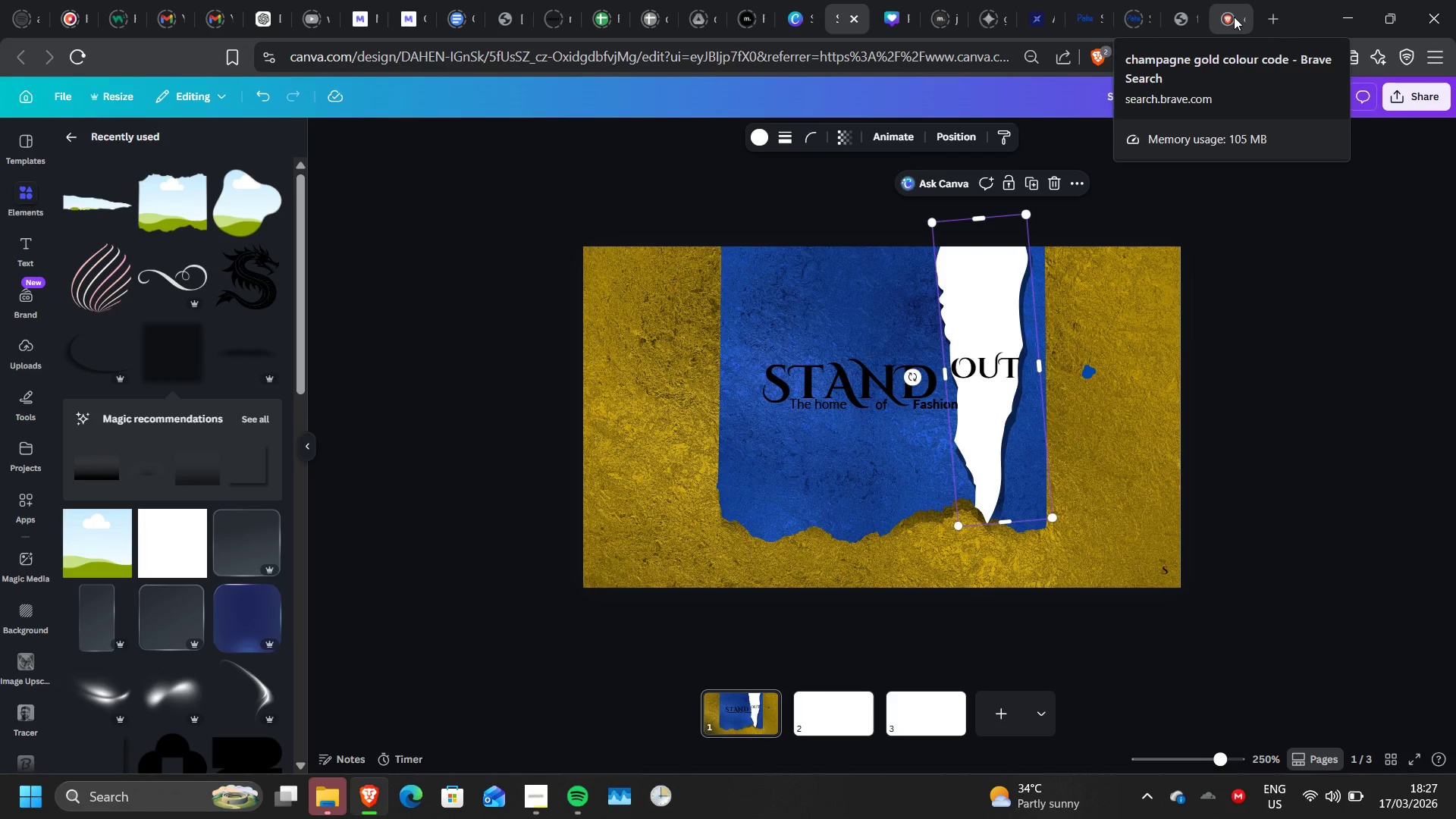 
wait(6.42)
 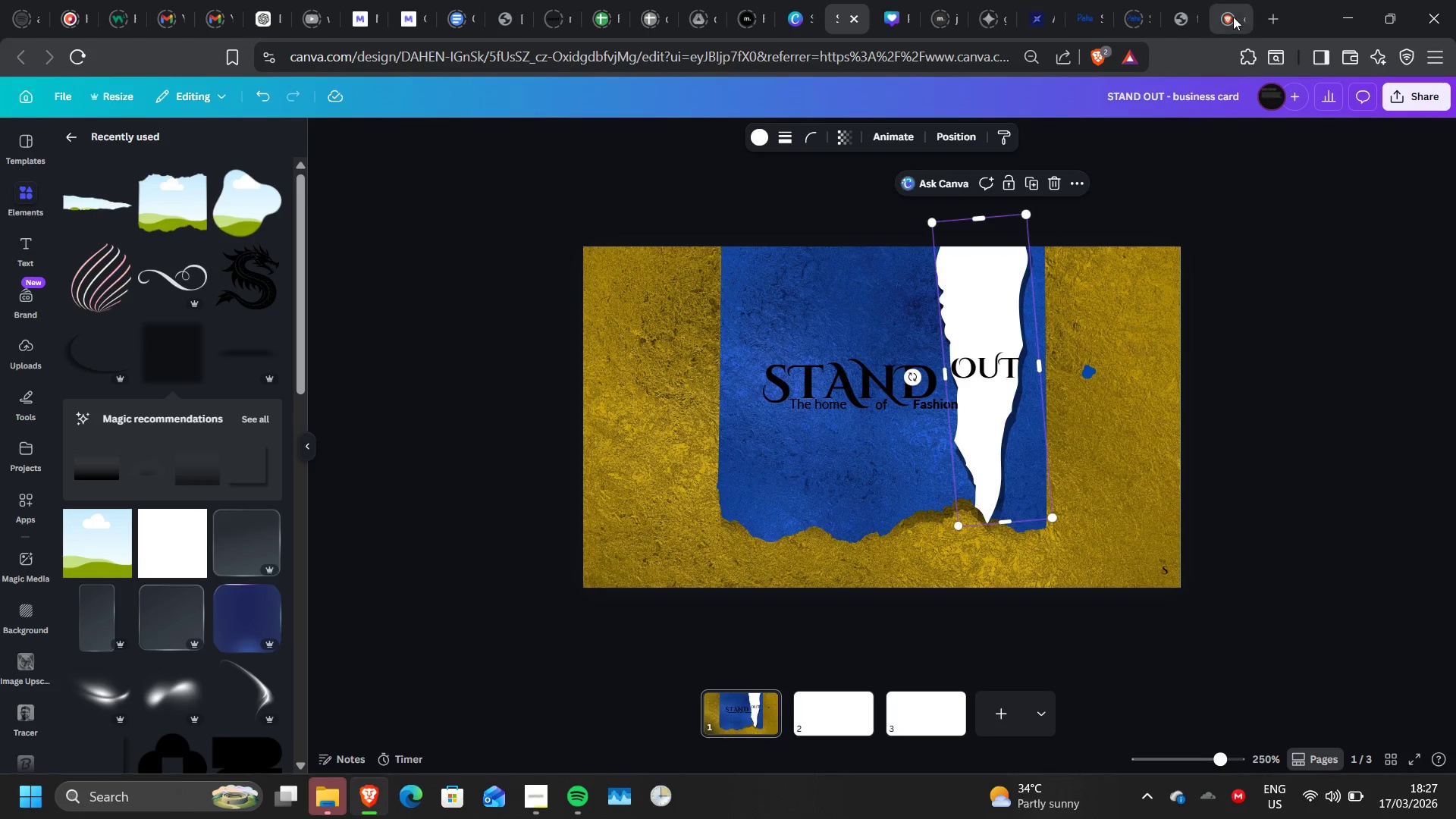 
left_click([1234, 17])
 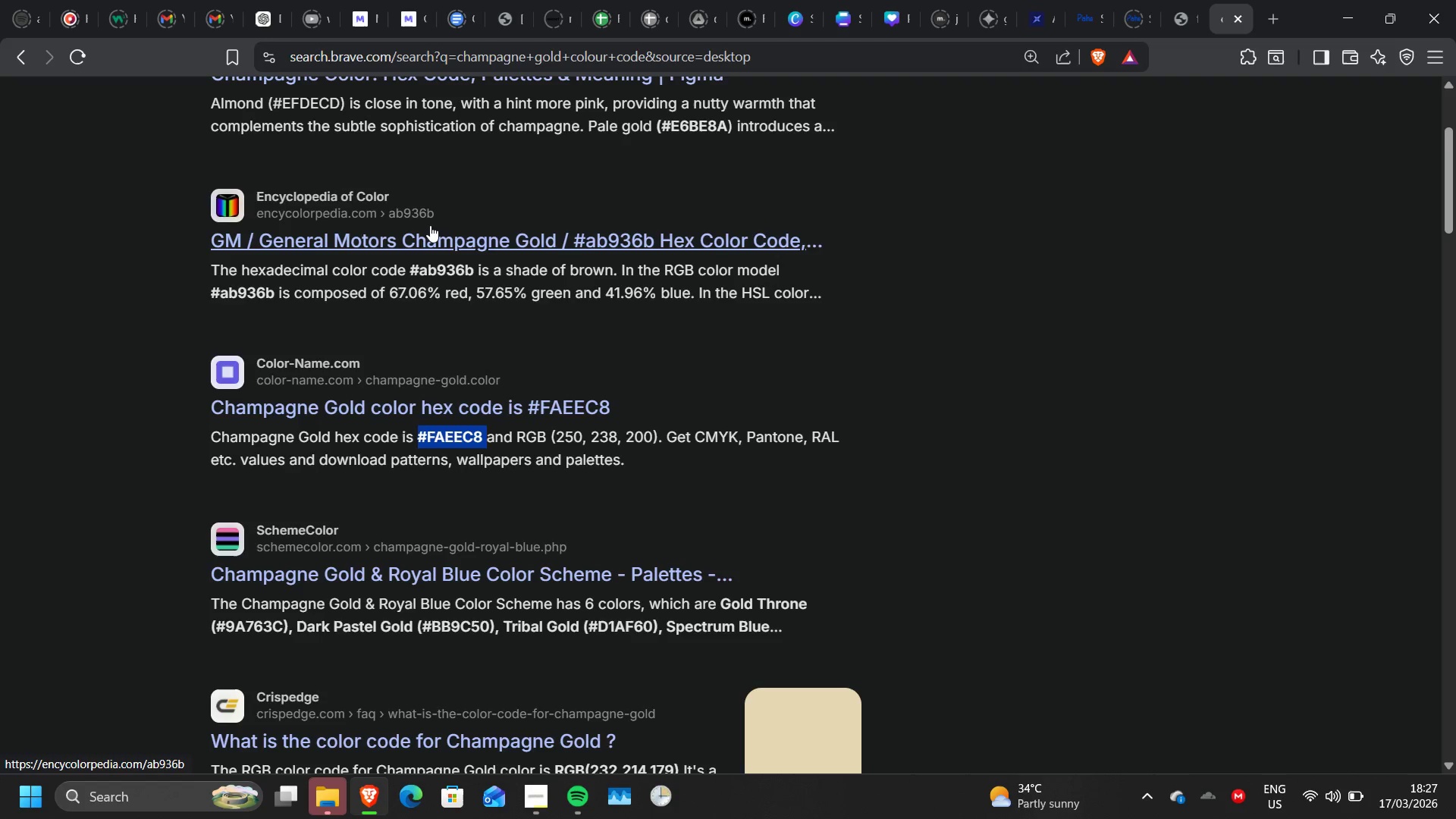 
scroll: coordinate [430, 225], scroll_direction: up, amount: 9.0
 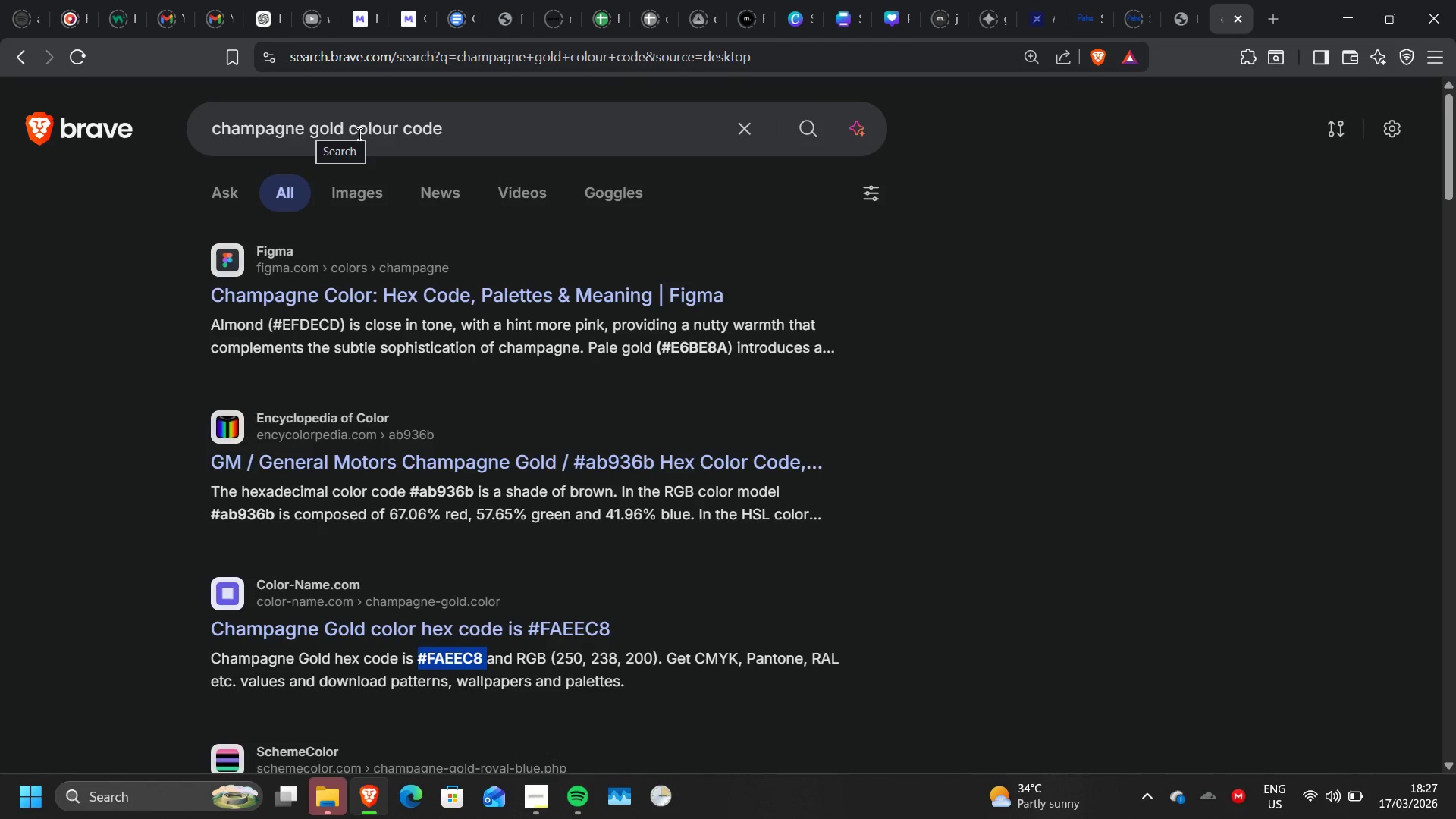 
left_click_drag(start_coordinate=[344, 137], to_coordinate=[202, 128])
 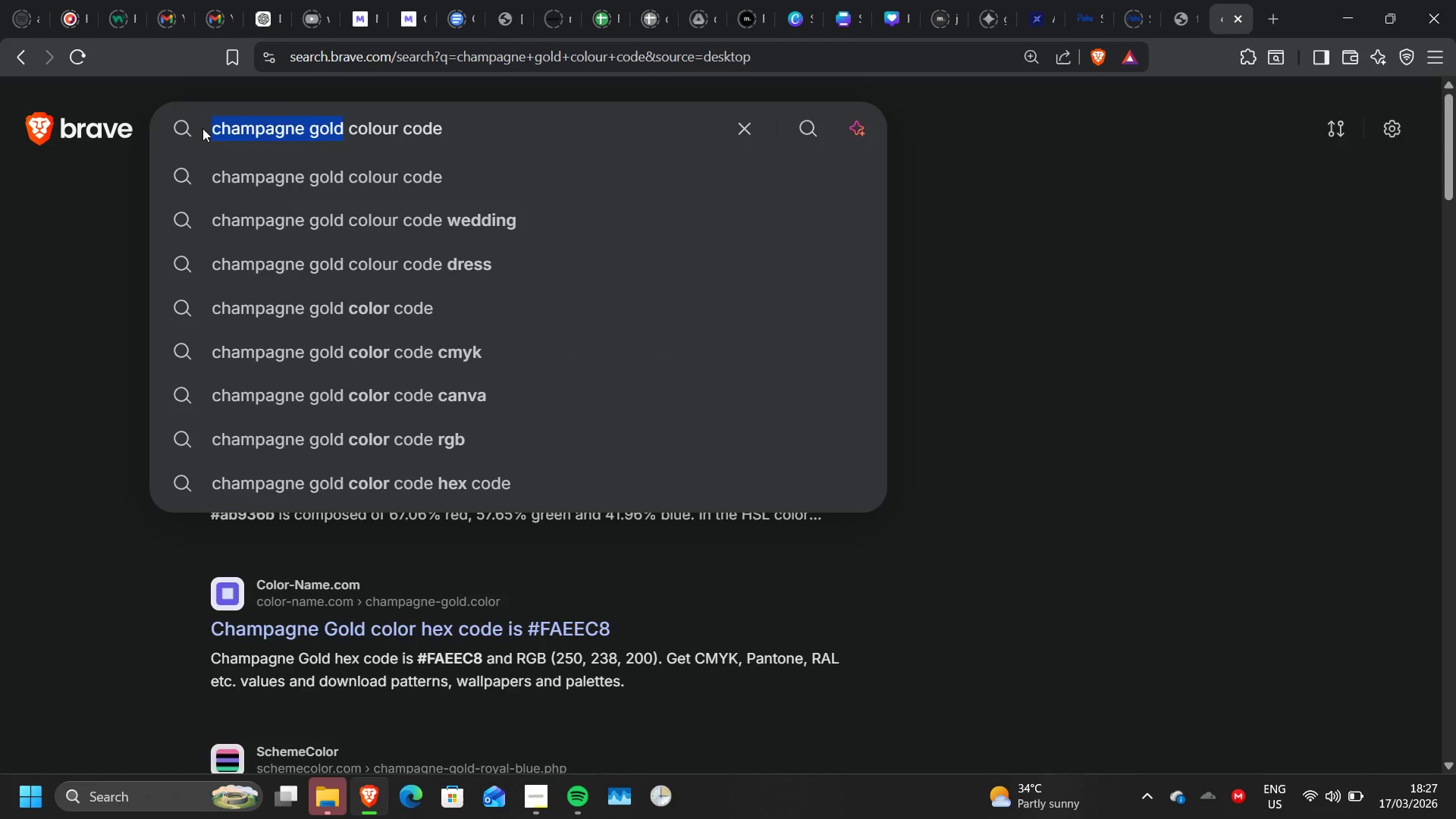 
type(charcoa)
 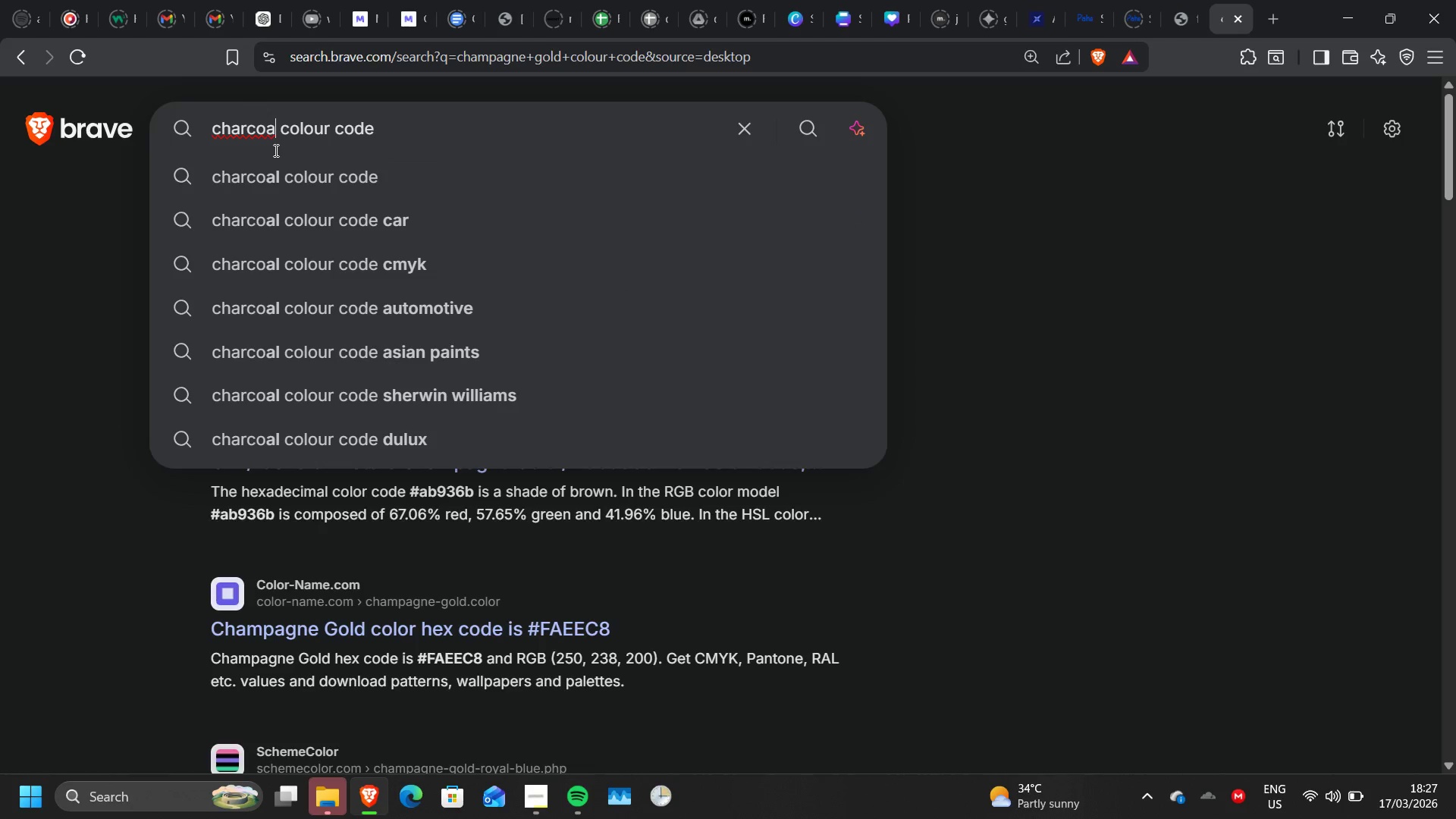 
left_click([303, 184])
 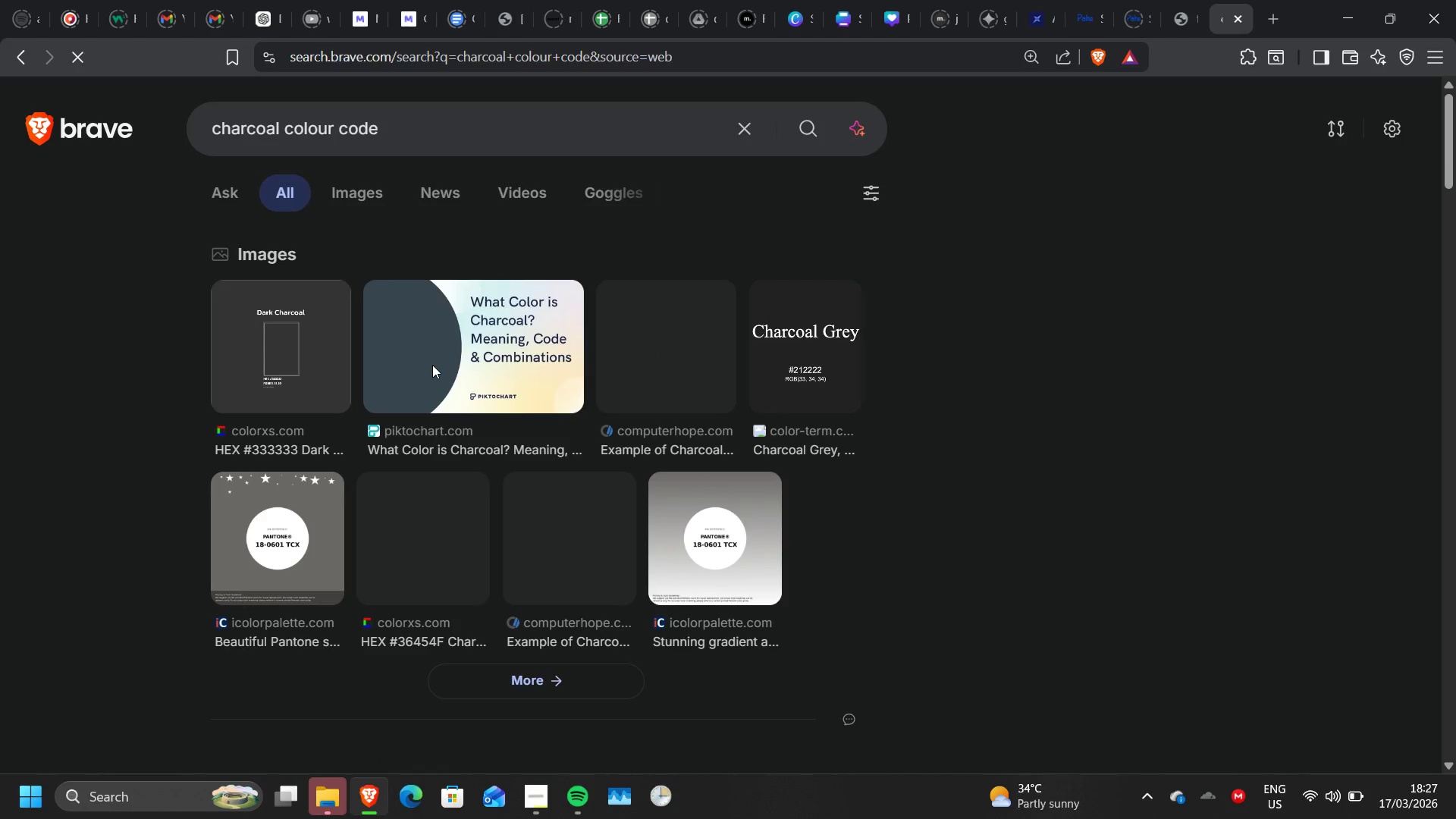 
wait(6.58)
 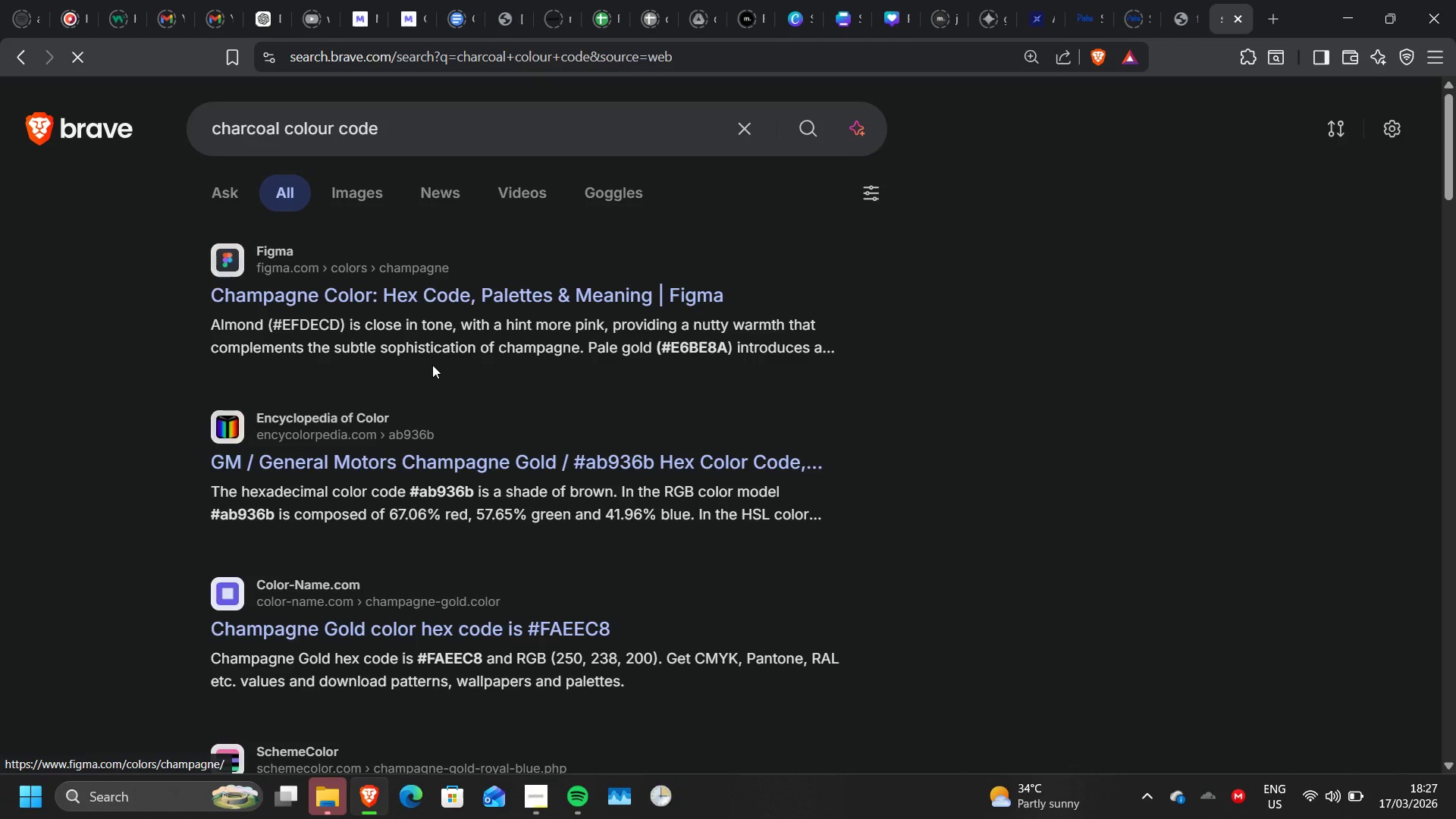 
scroll: coordinate [315, 350], scroll_direction: down, amount: 4.0
 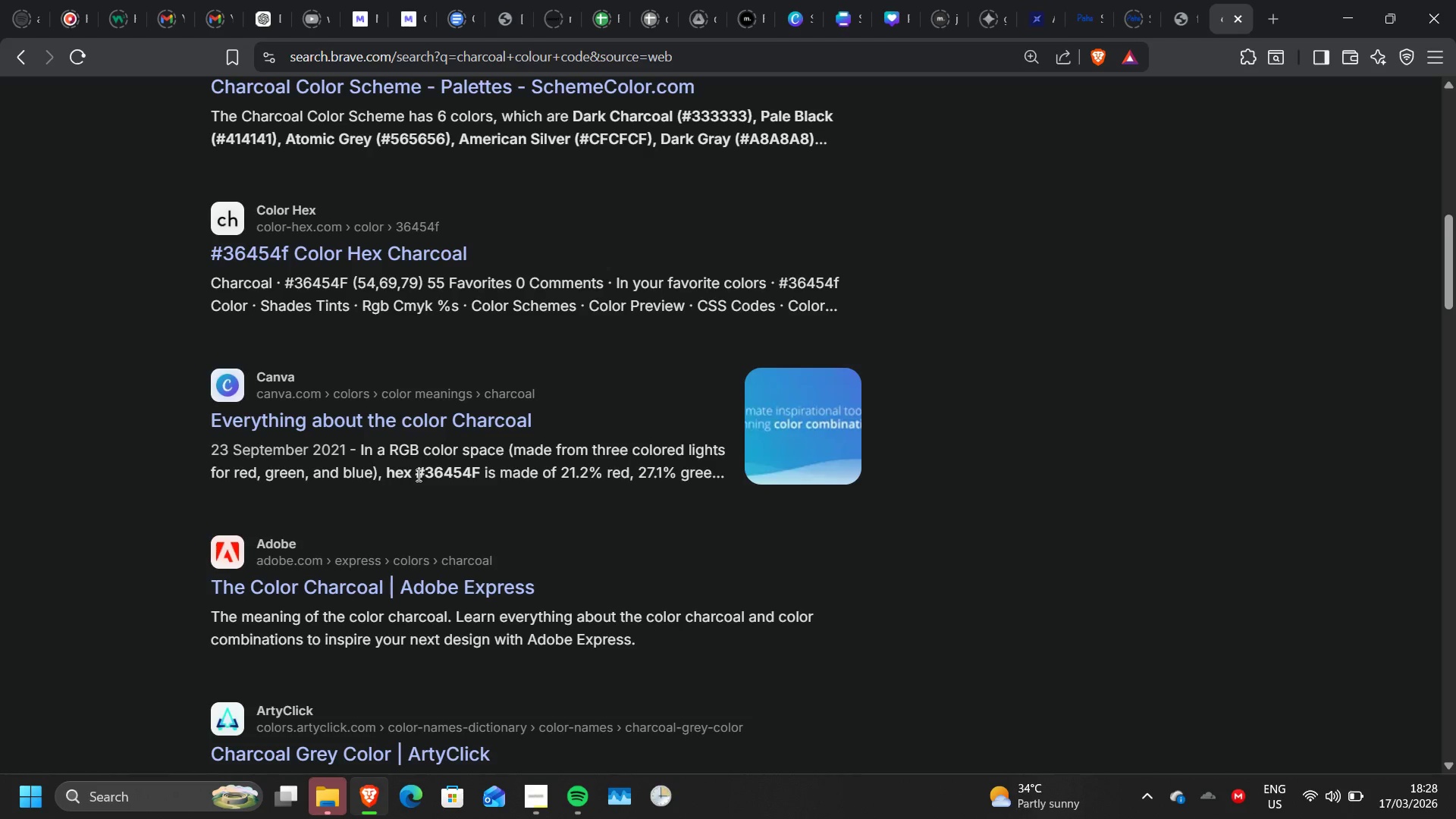 
left_click_drag(start_coordinate=[410, 469], to_coordinate=[477, 475])
 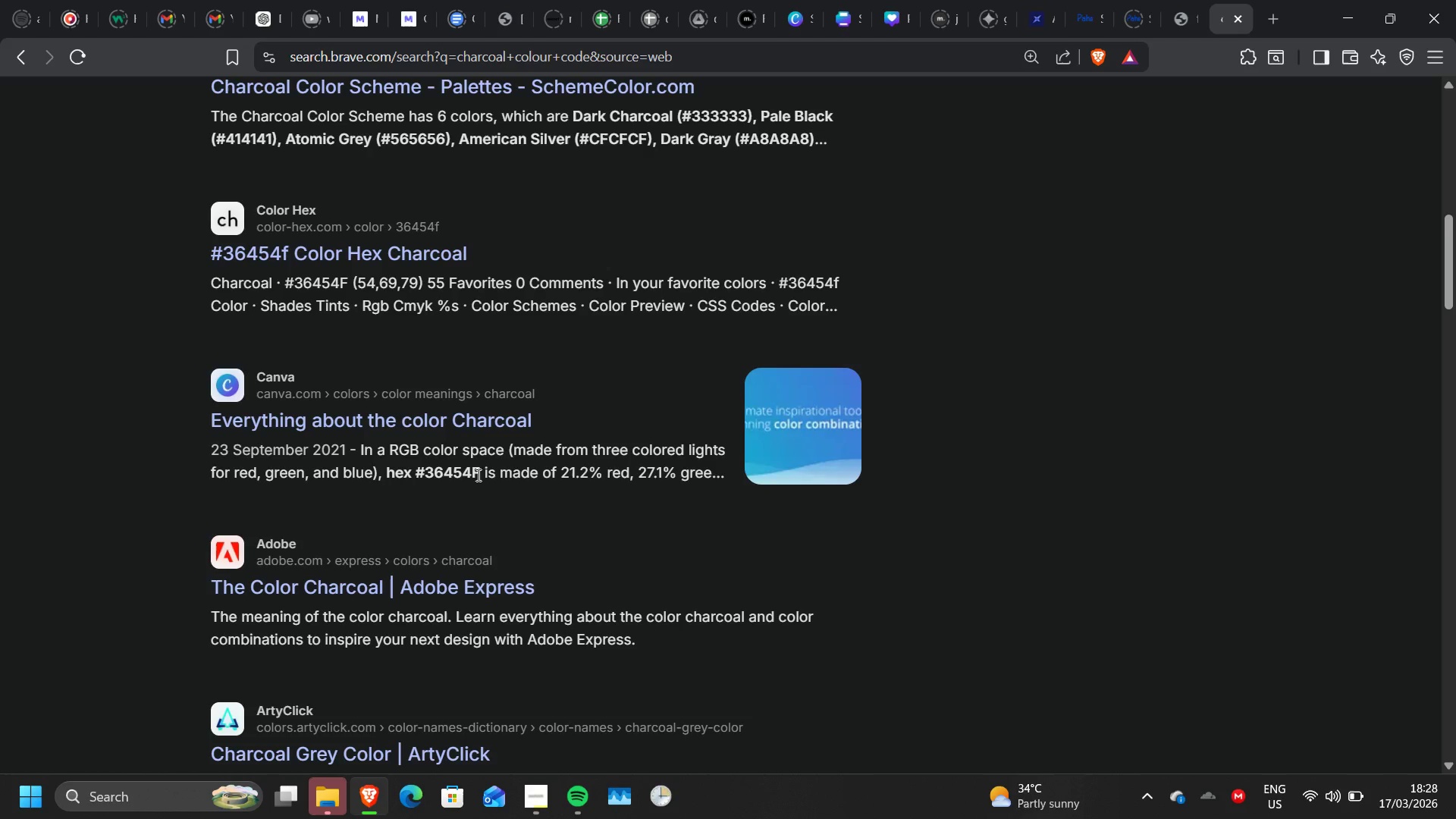 
left_click_drag(start_coordinate=[477, 475], to_coordinate=[413, 474])
 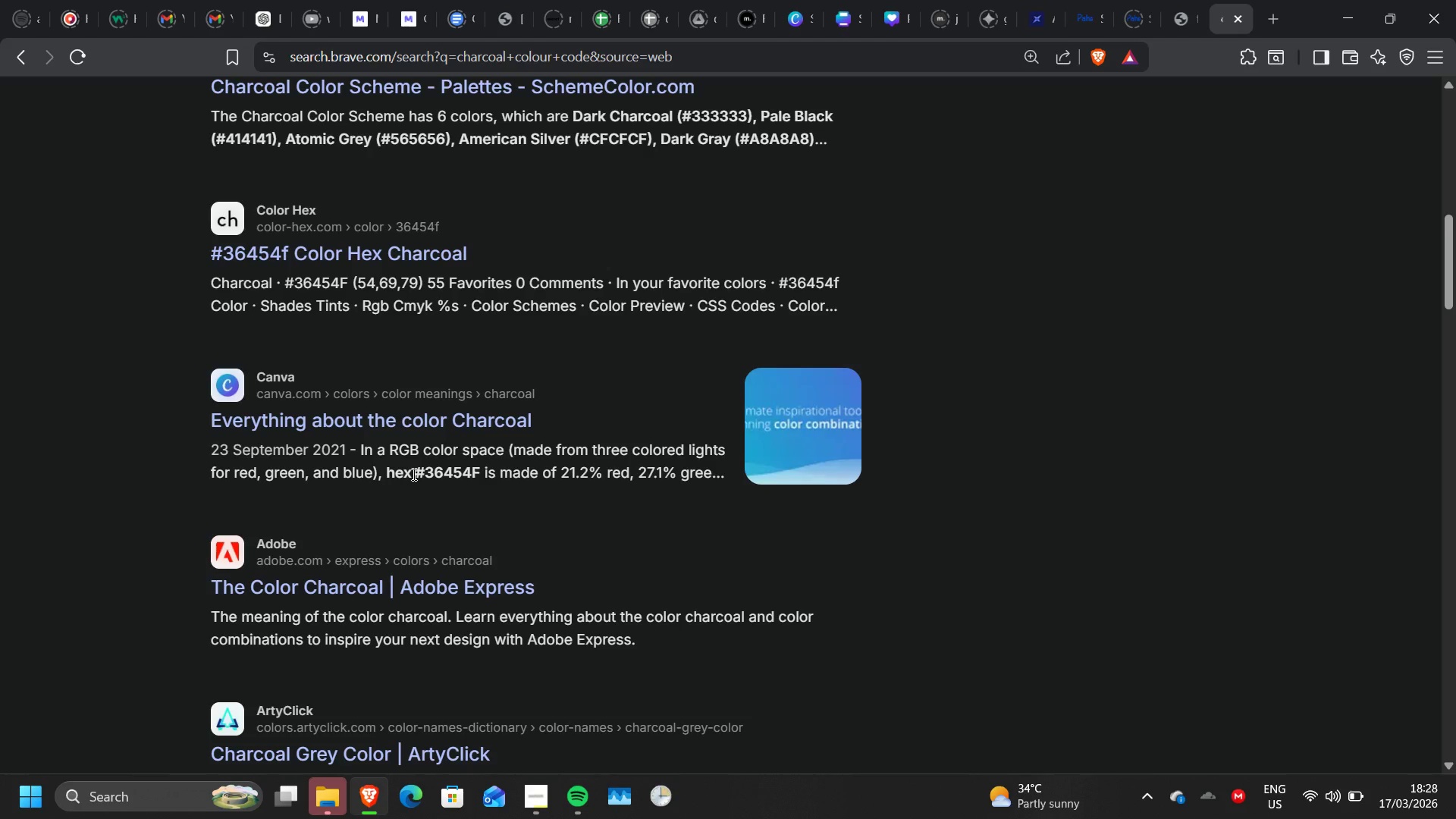 
left_click_drag(start_coordinate=[413, 474], to_coordinate=[471, 469])
 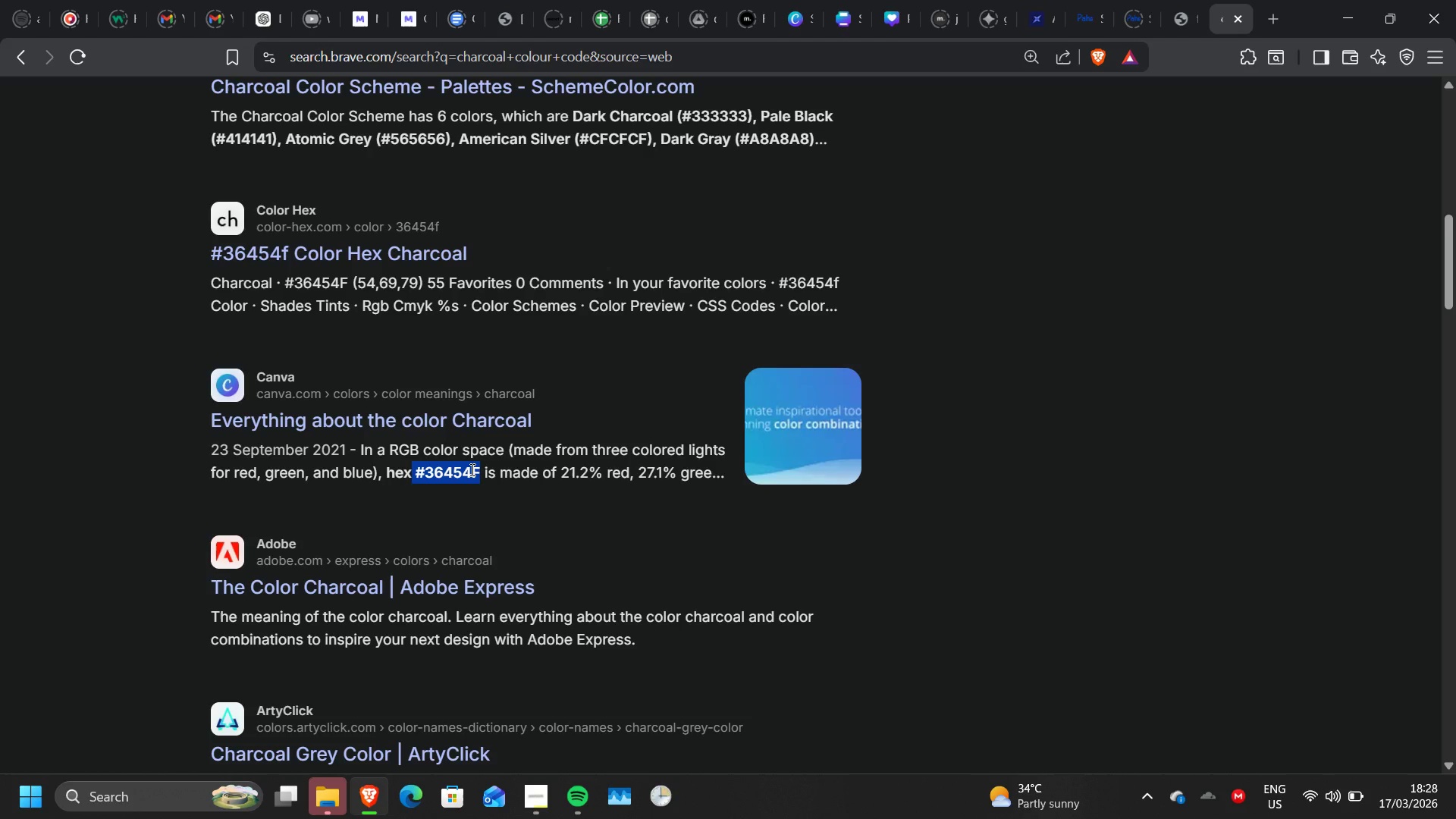 
right_click([471, 469])
 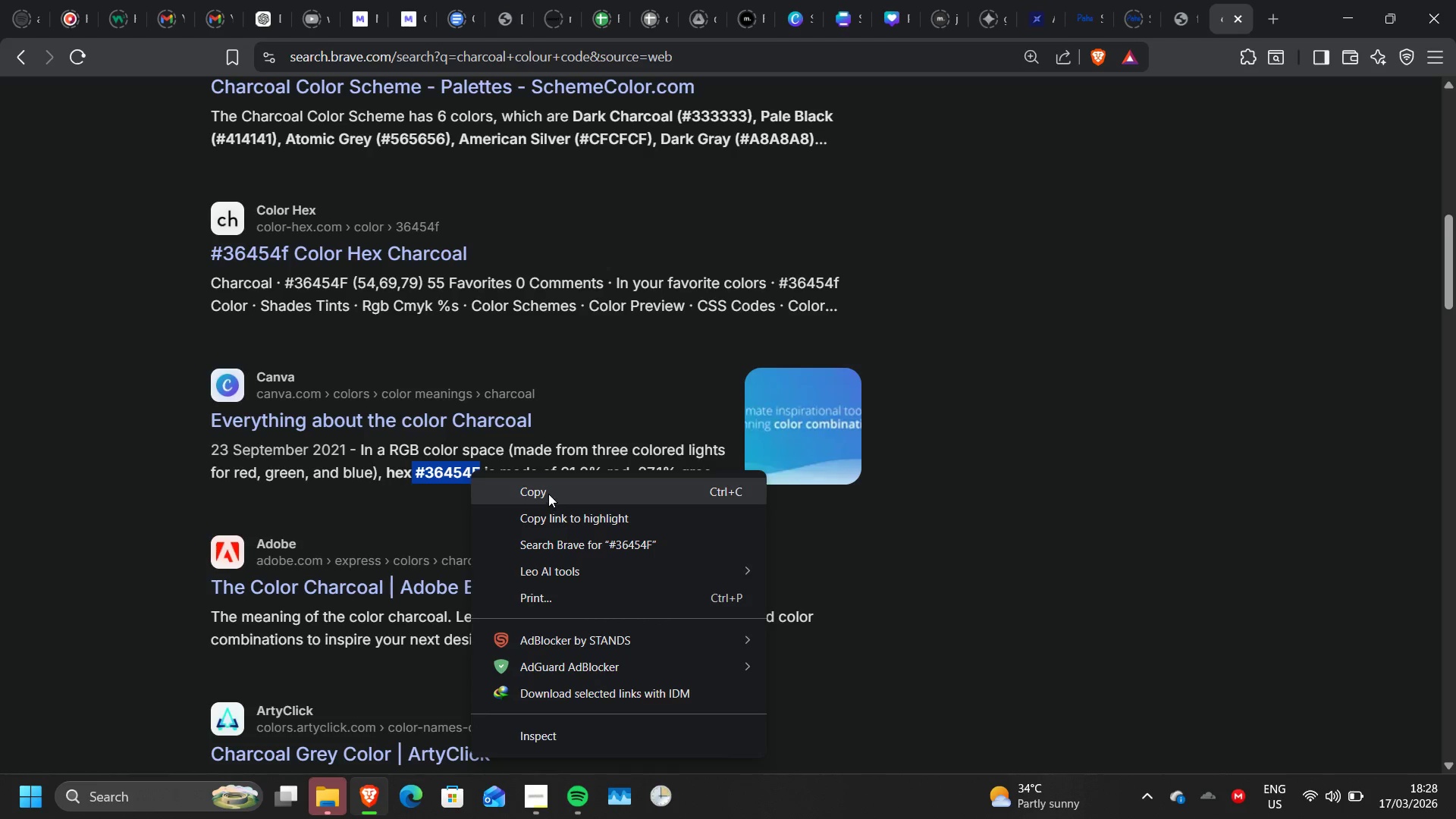 
left_click([548, 494])
 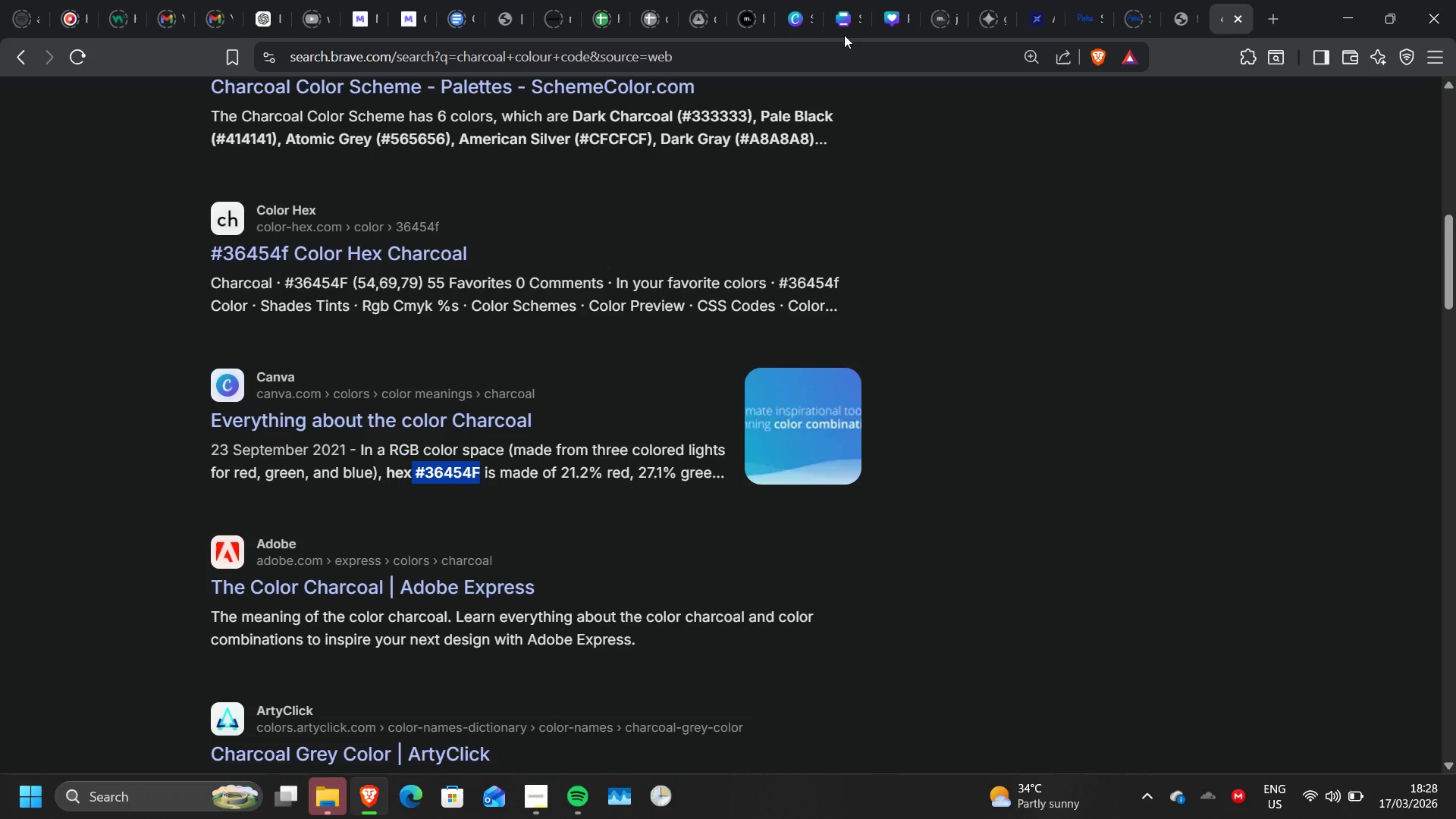 
left_click([844, 30])
 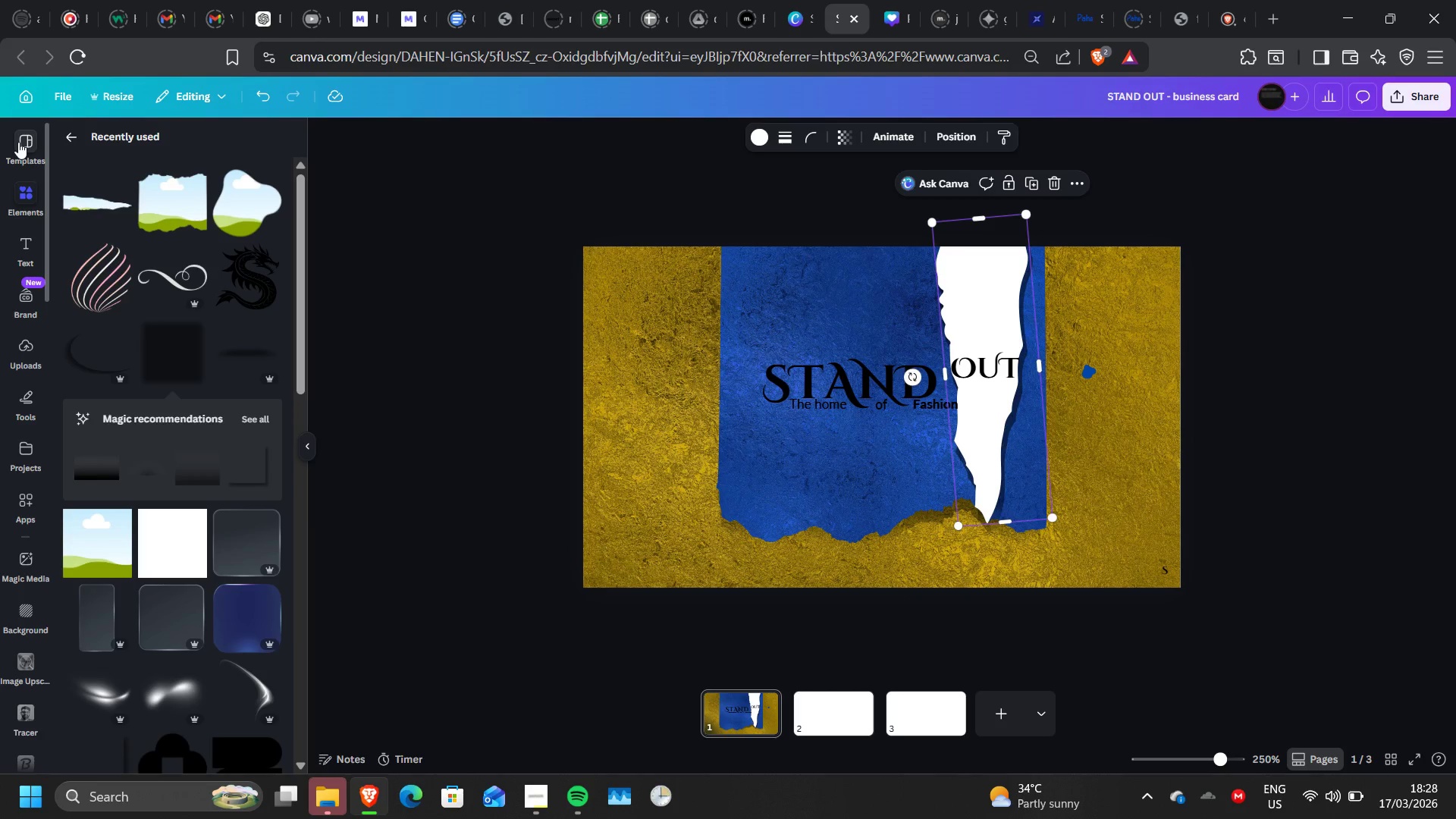 
wait(6.64)
 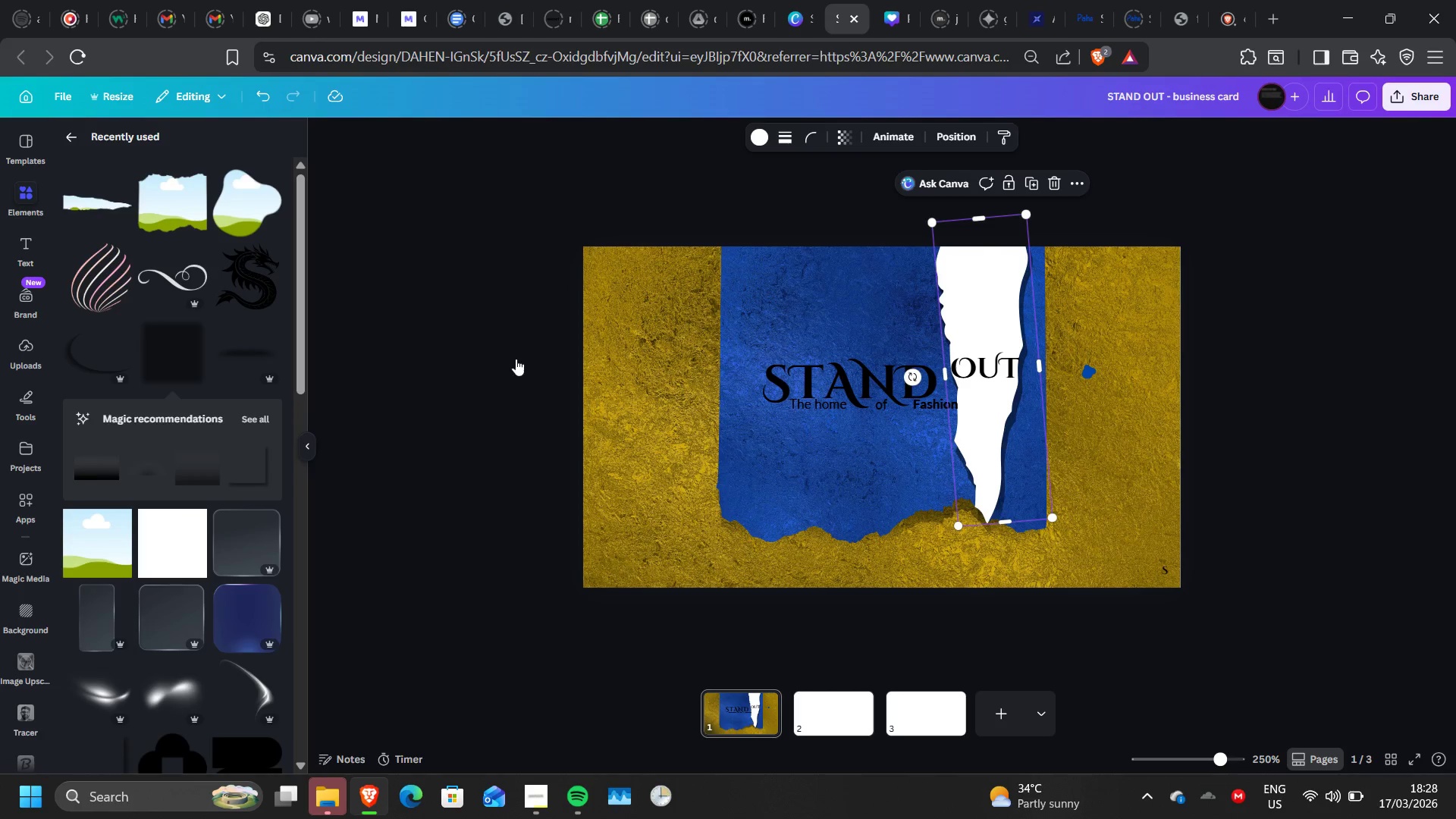 
left_click([74, 138])
 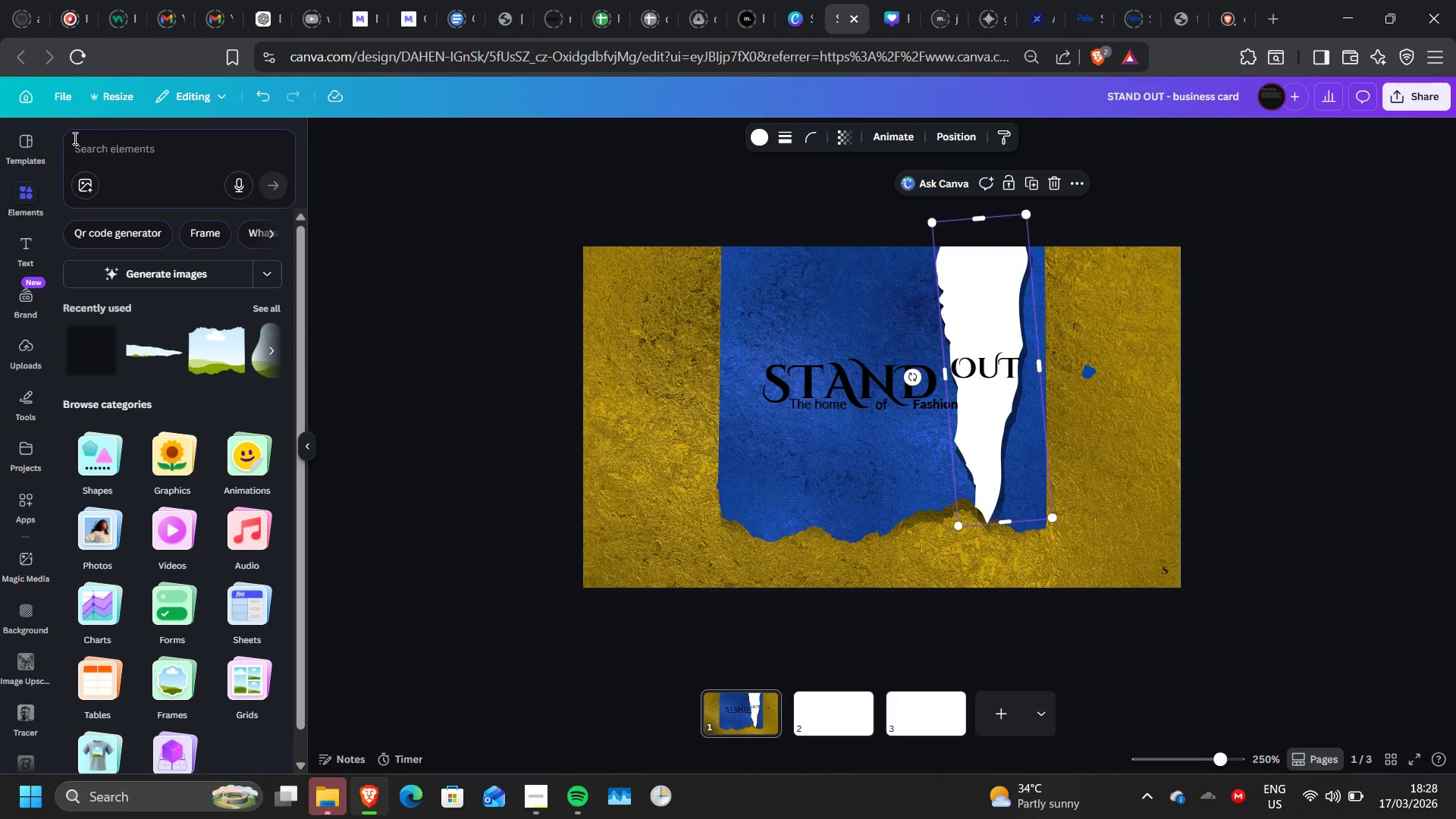 
left_click([112, 140])
 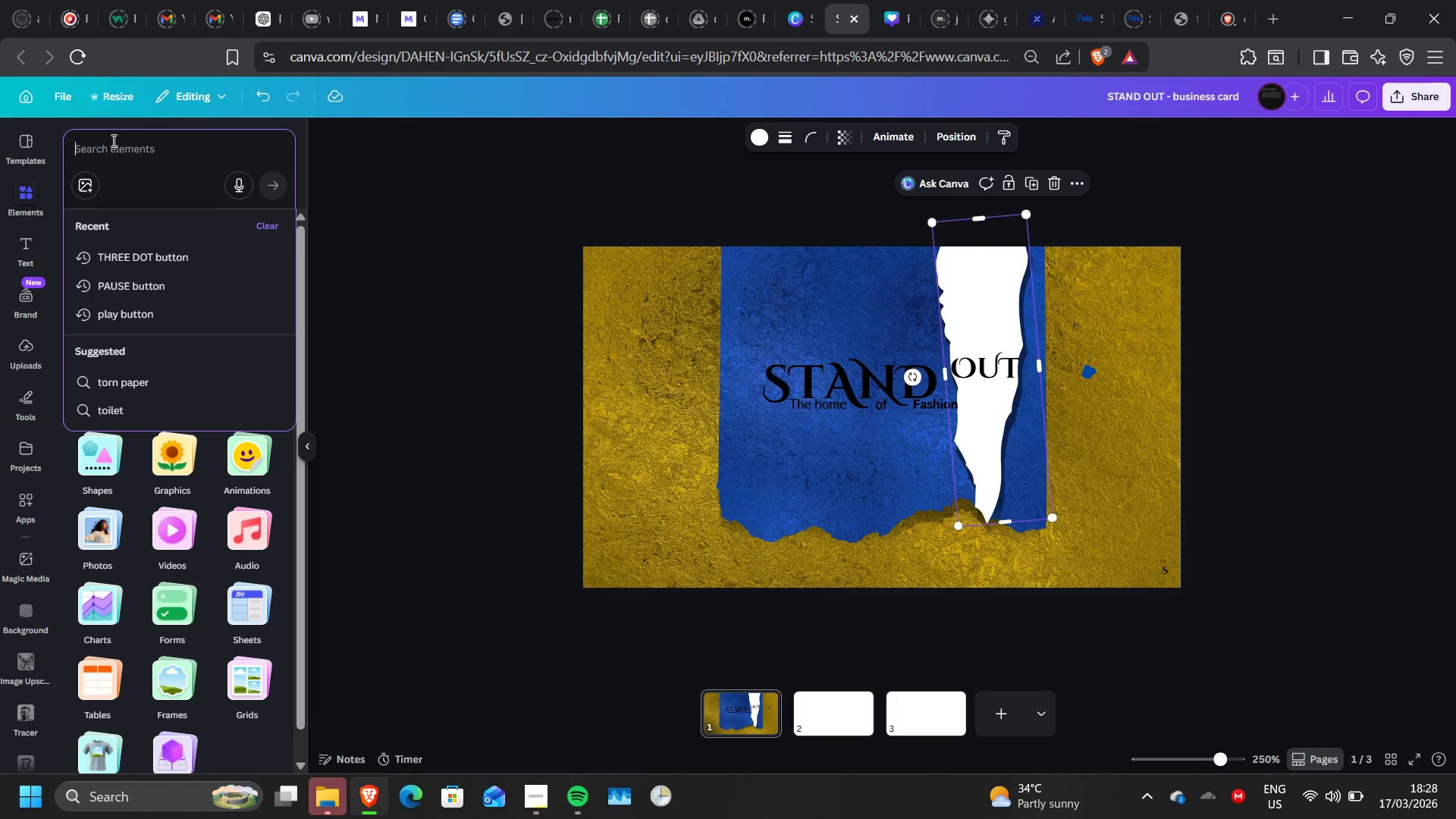 
type(spals)
key(Backspace)
key(Backspace)
key(Backspace)
type(rinkle)
 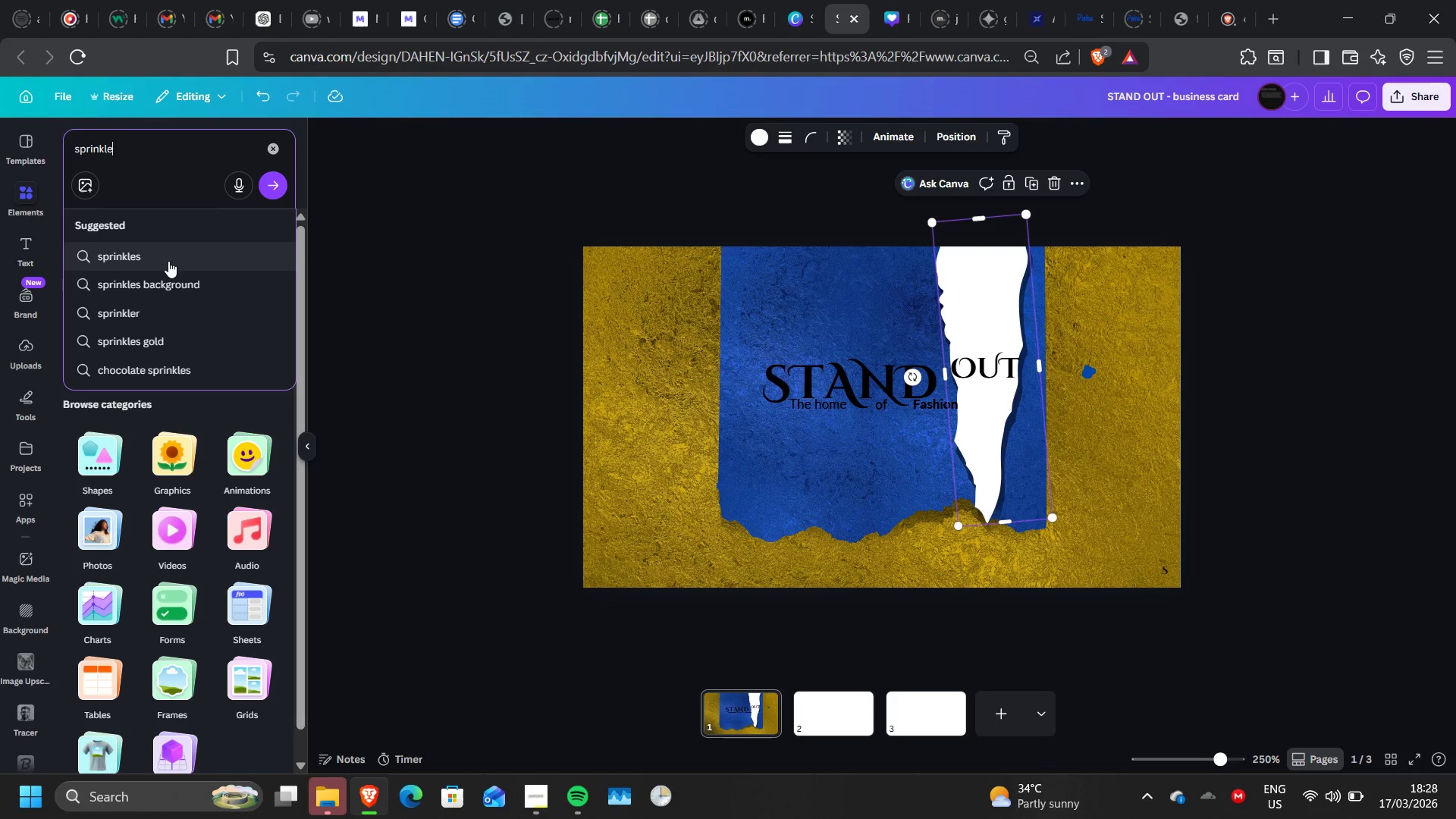 
left_click([168, 261])
 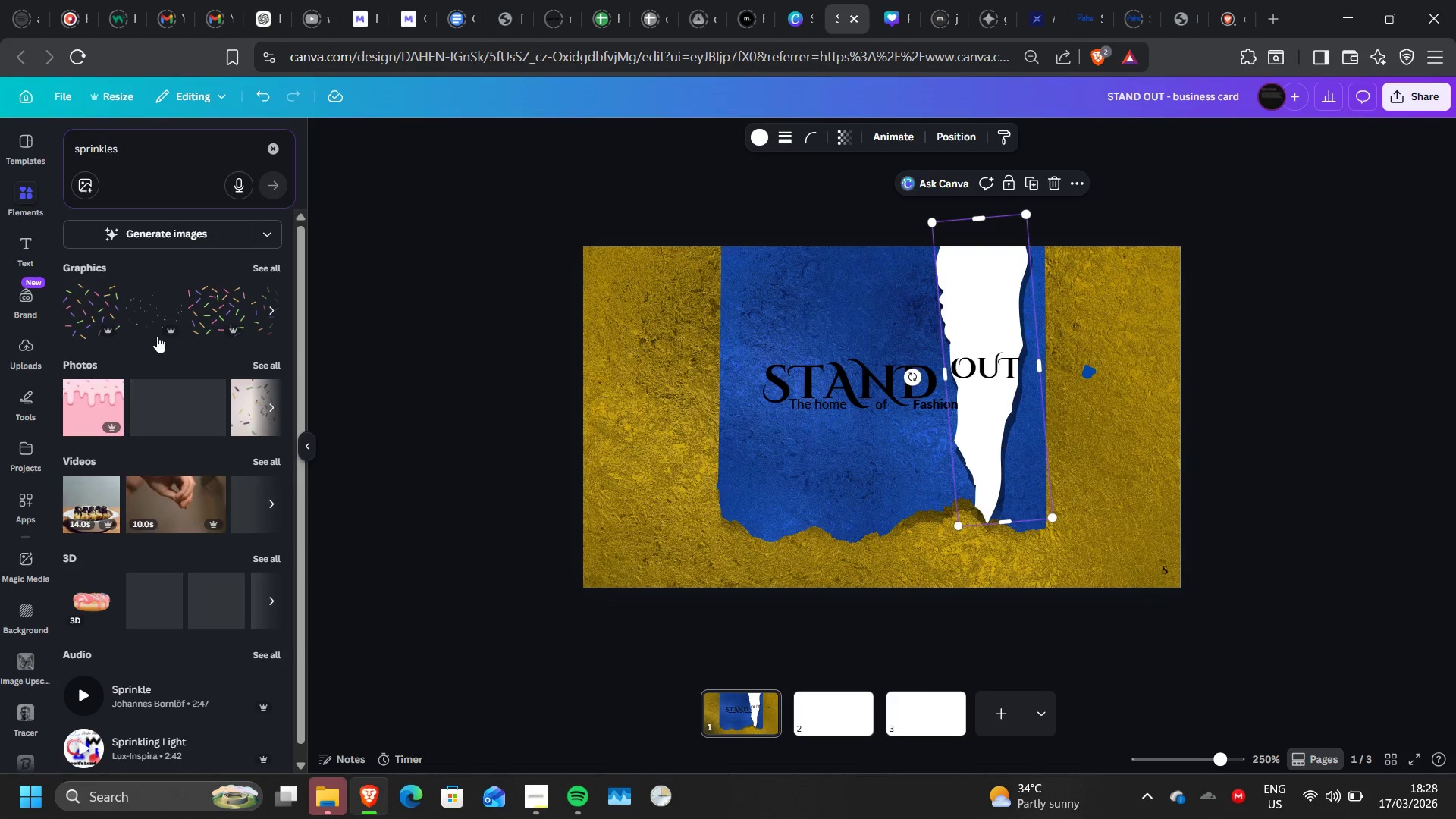 
wait(6.36)
 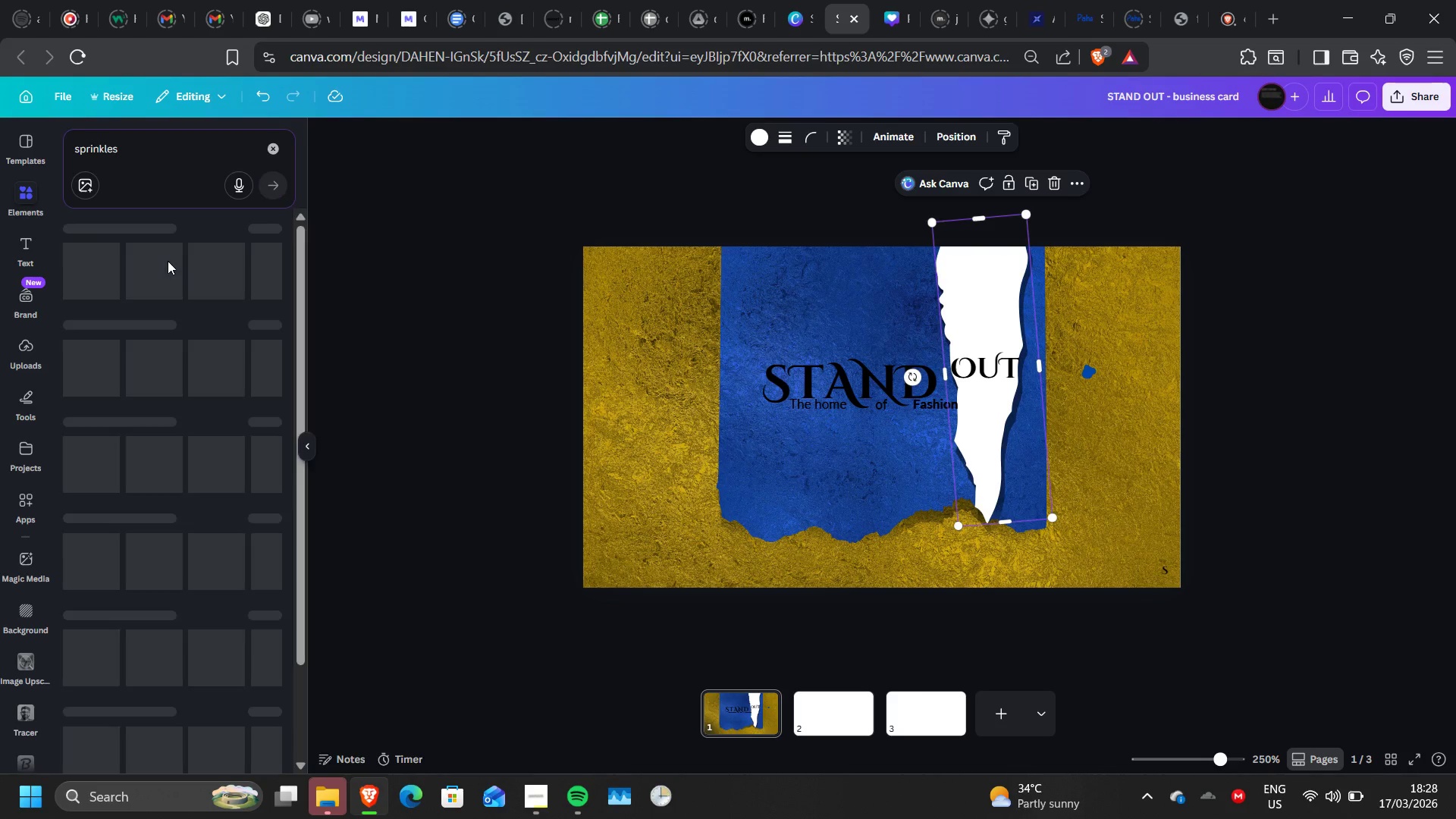 
left_click([270, 312])
 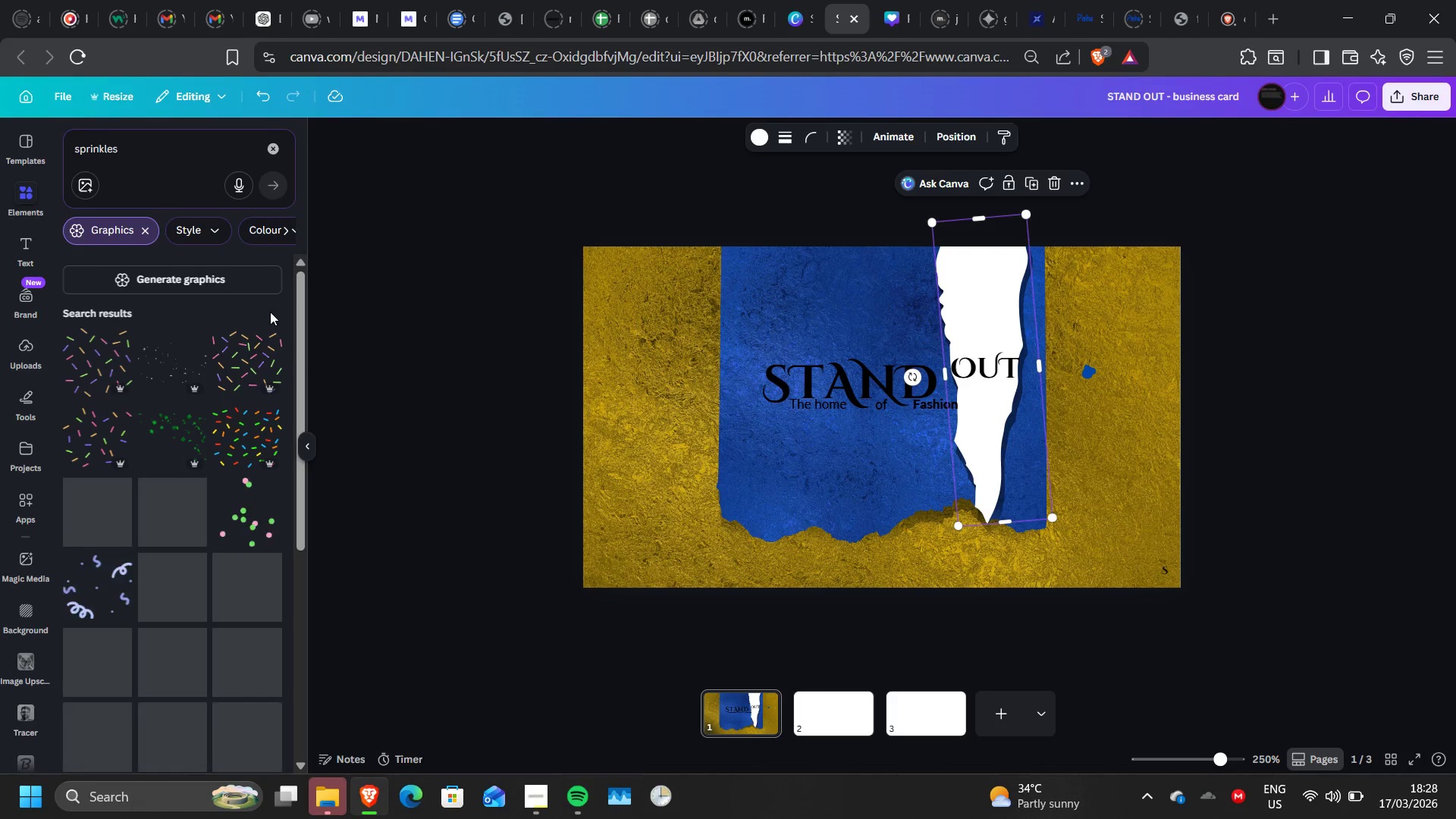 
mouse_move([196, 466])
 